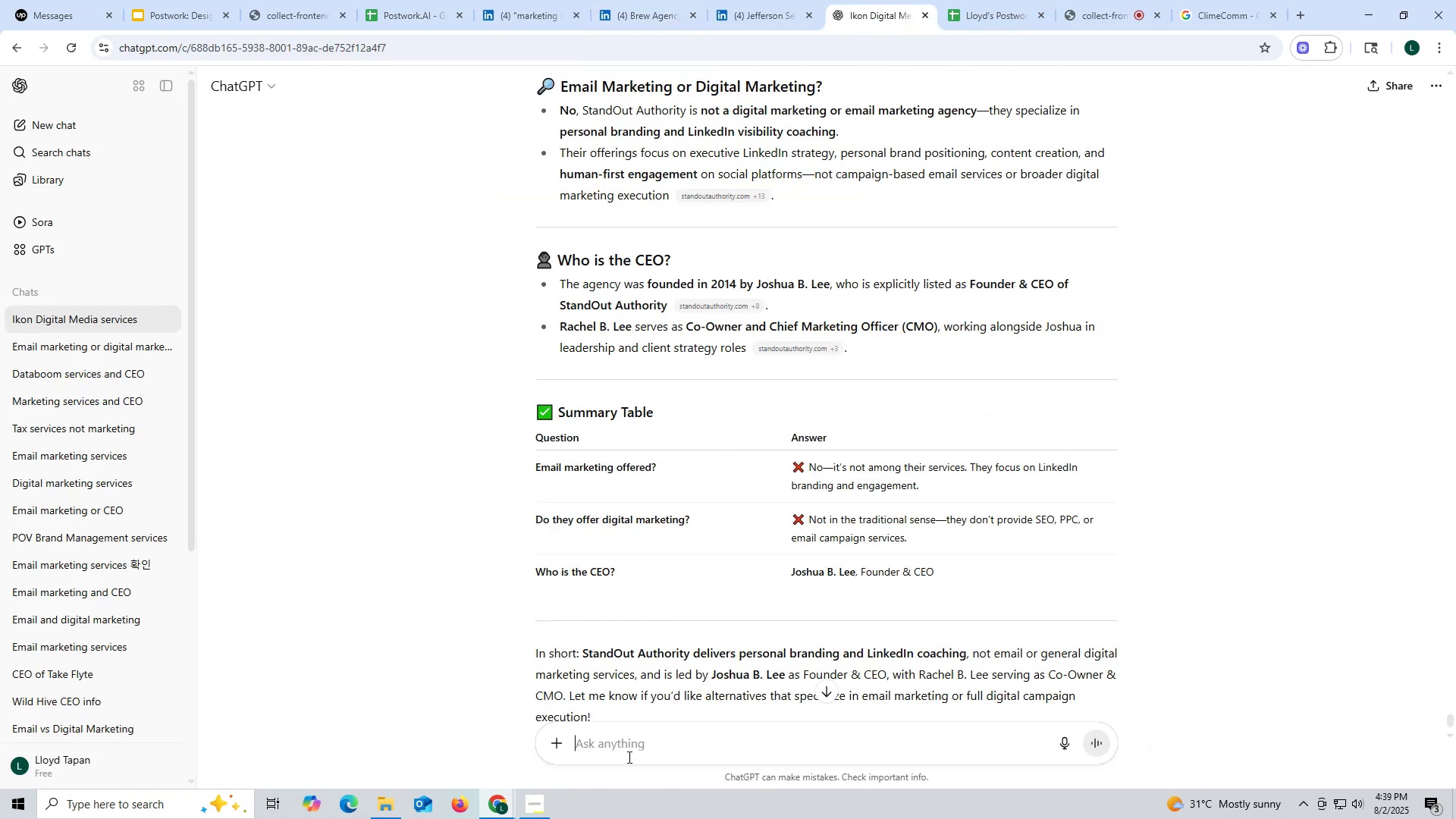 
left_click([643, 735])
 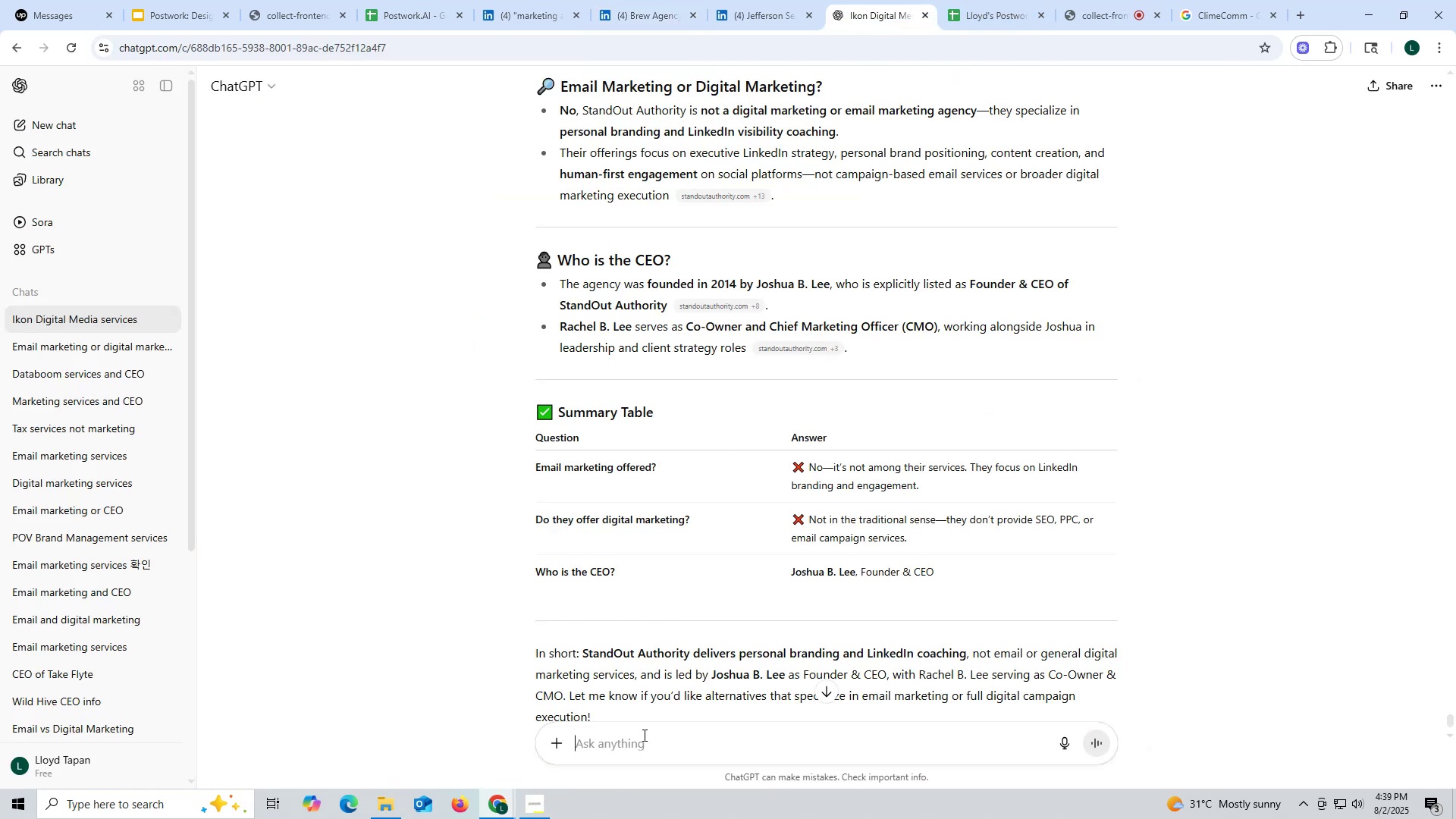 
key(Control+ControlLeft)
 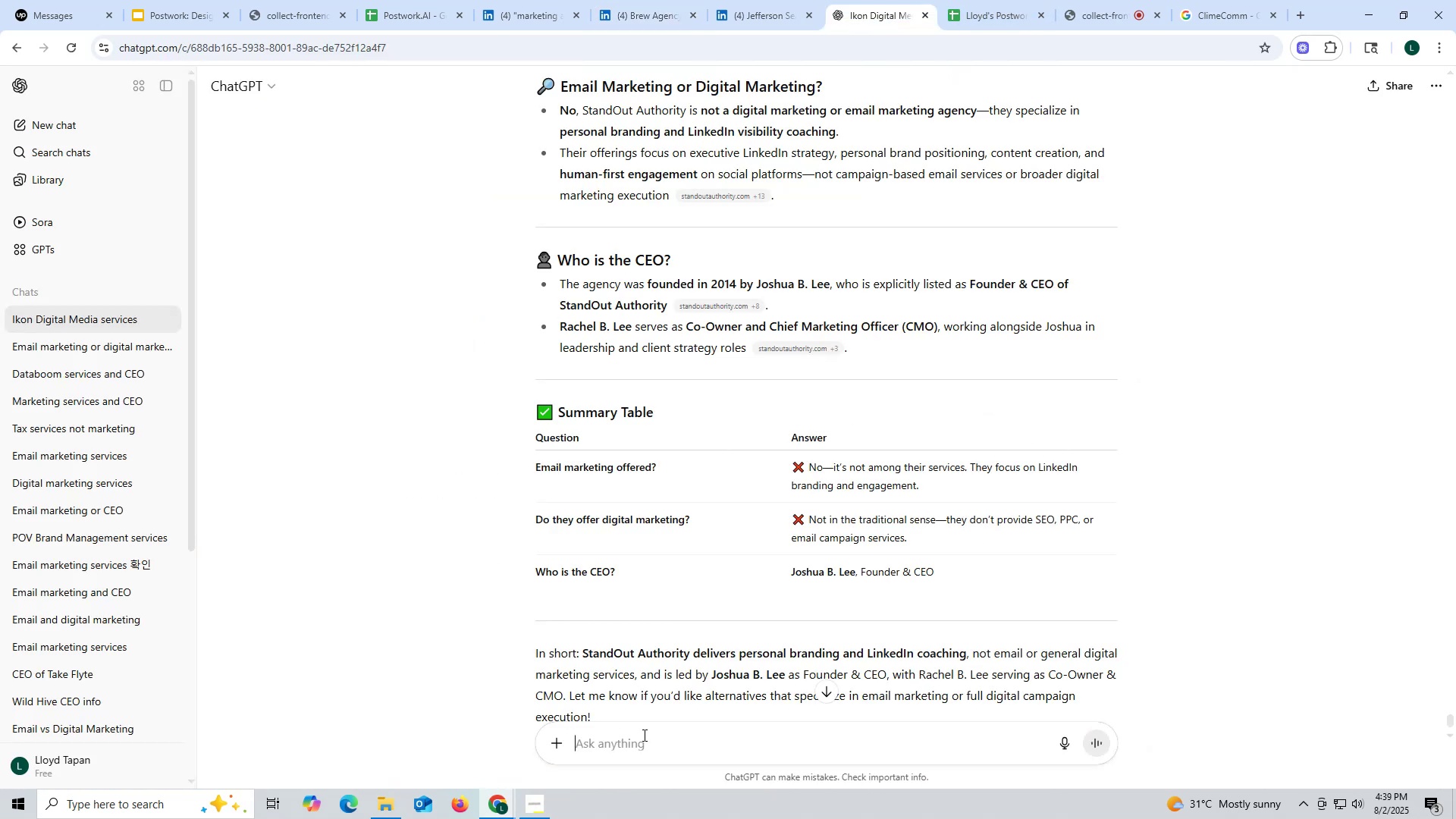 
key(Control+V)
 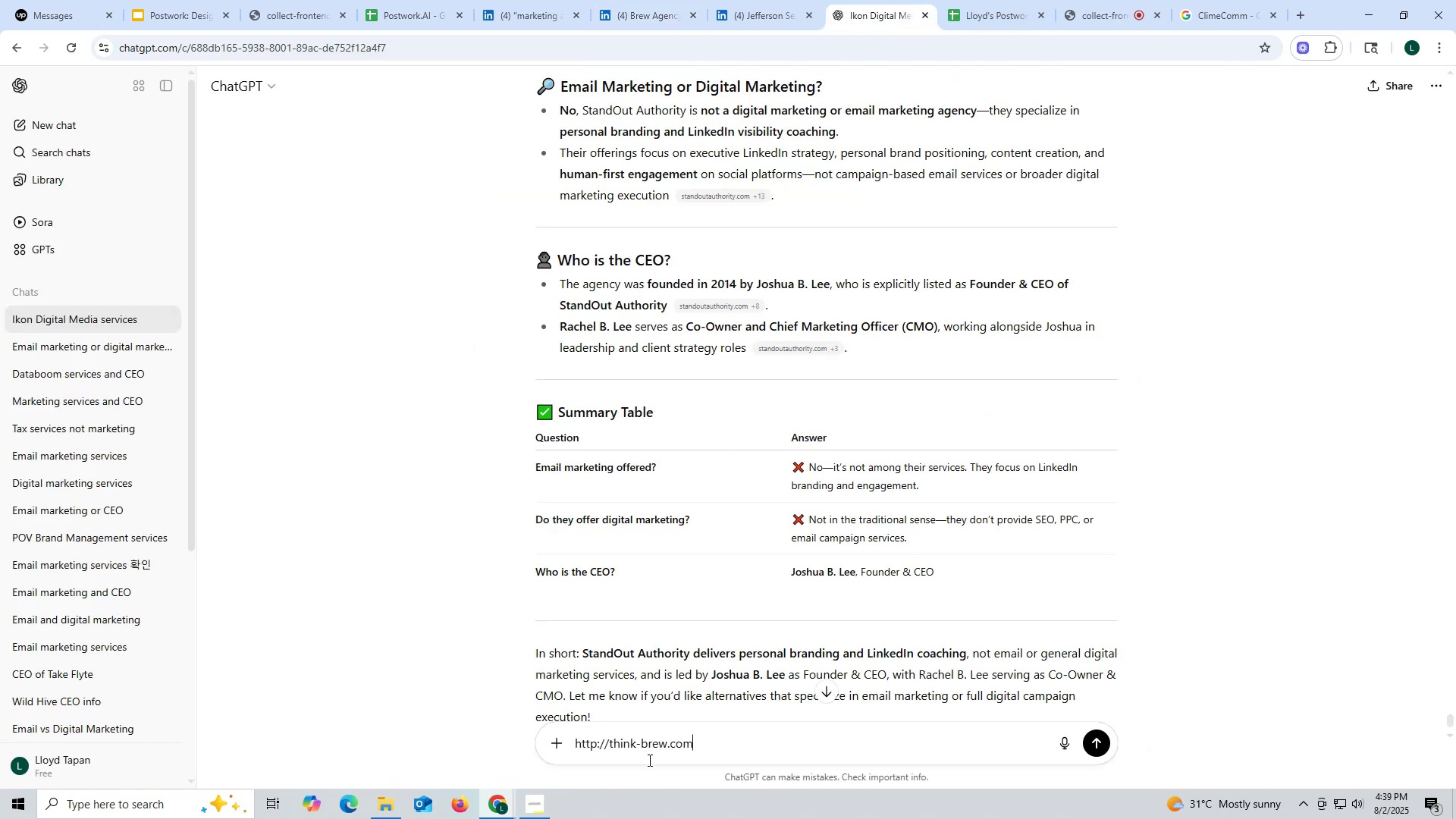 
key(Space)
 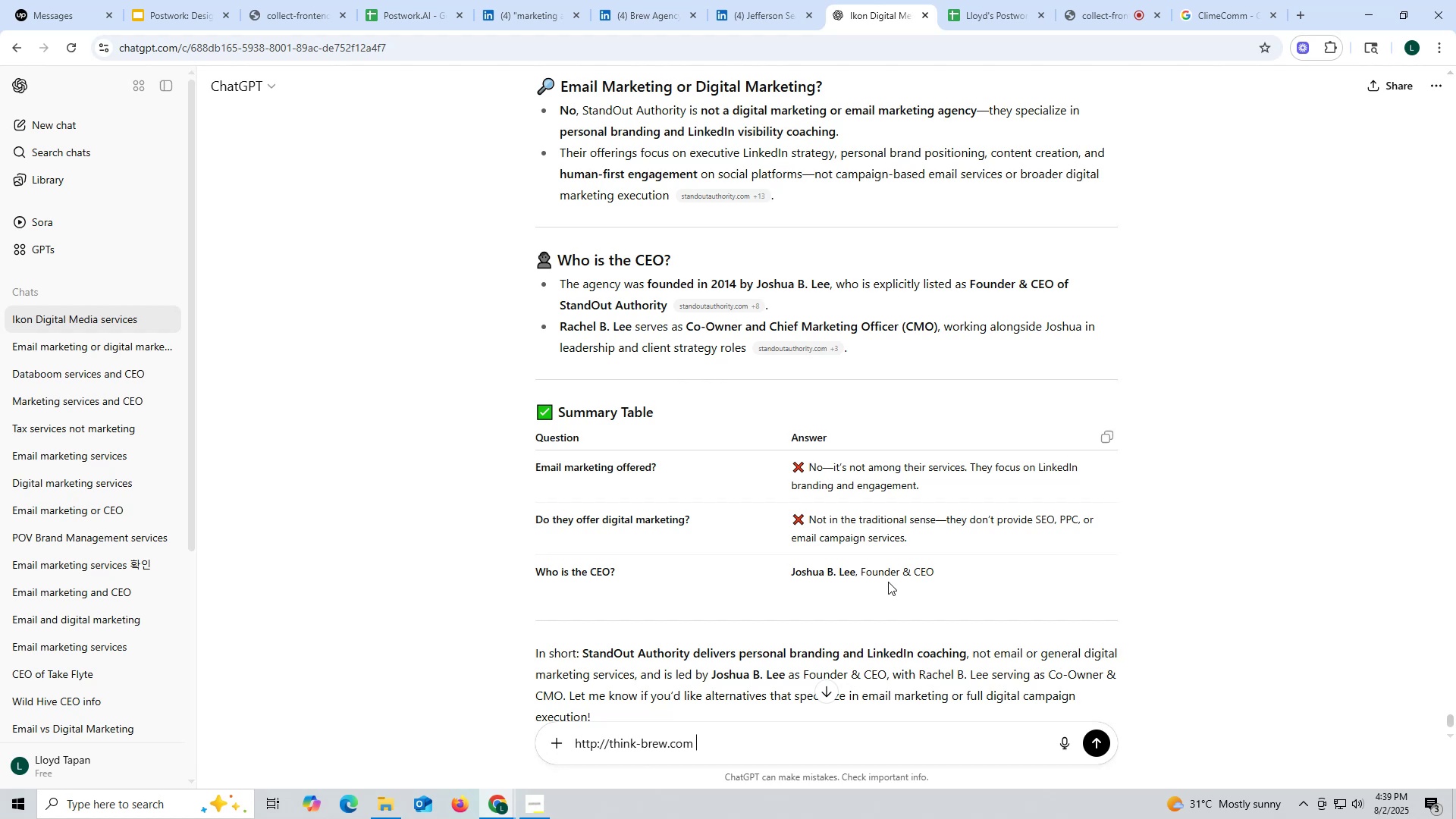 
scroll: coordinate [905, 359], scroll_direction: up, amount: 5.0
 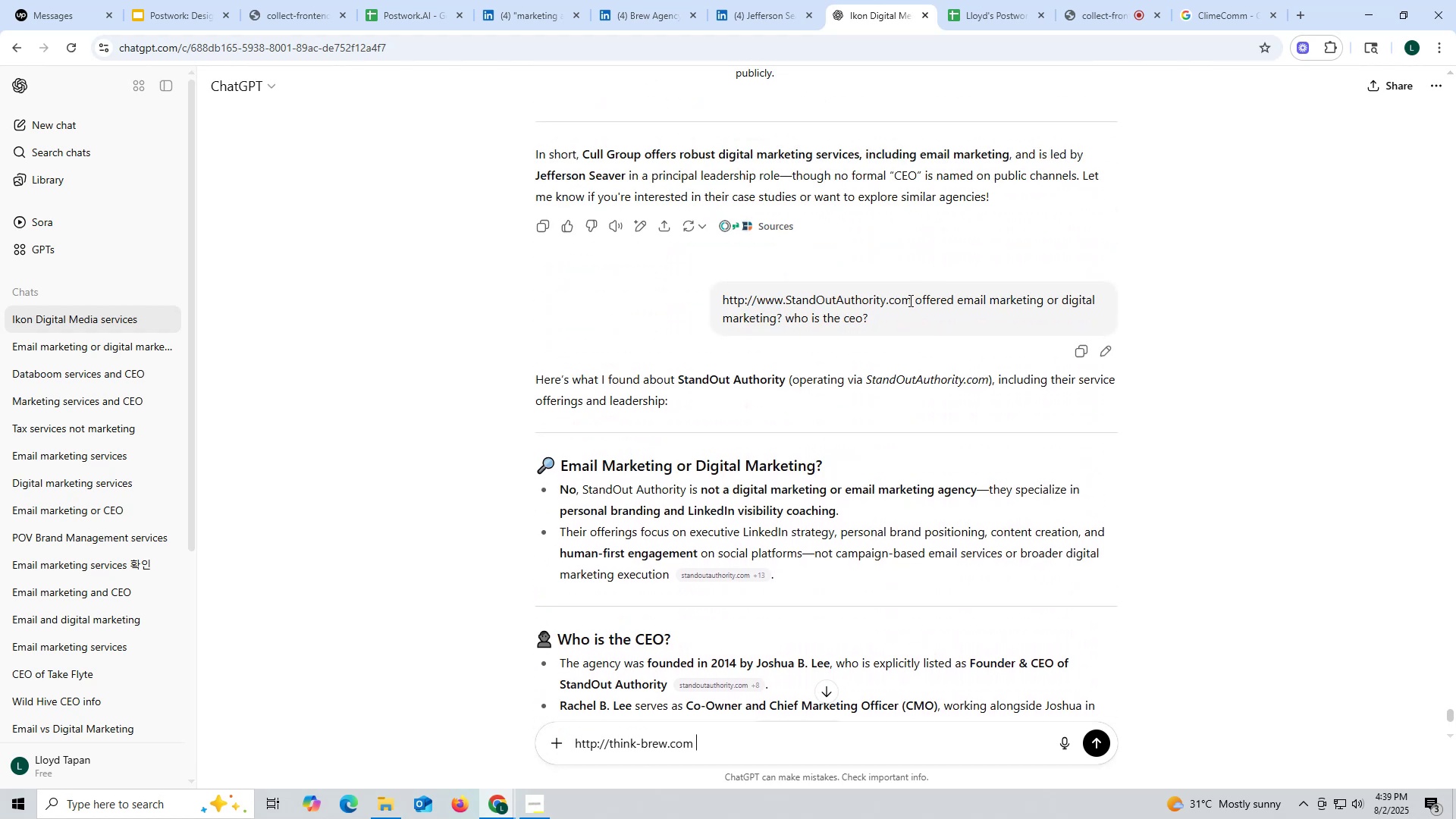 
left_click_drag(start_coordinate=[916, 300], to_coordinate=[939, 366])
 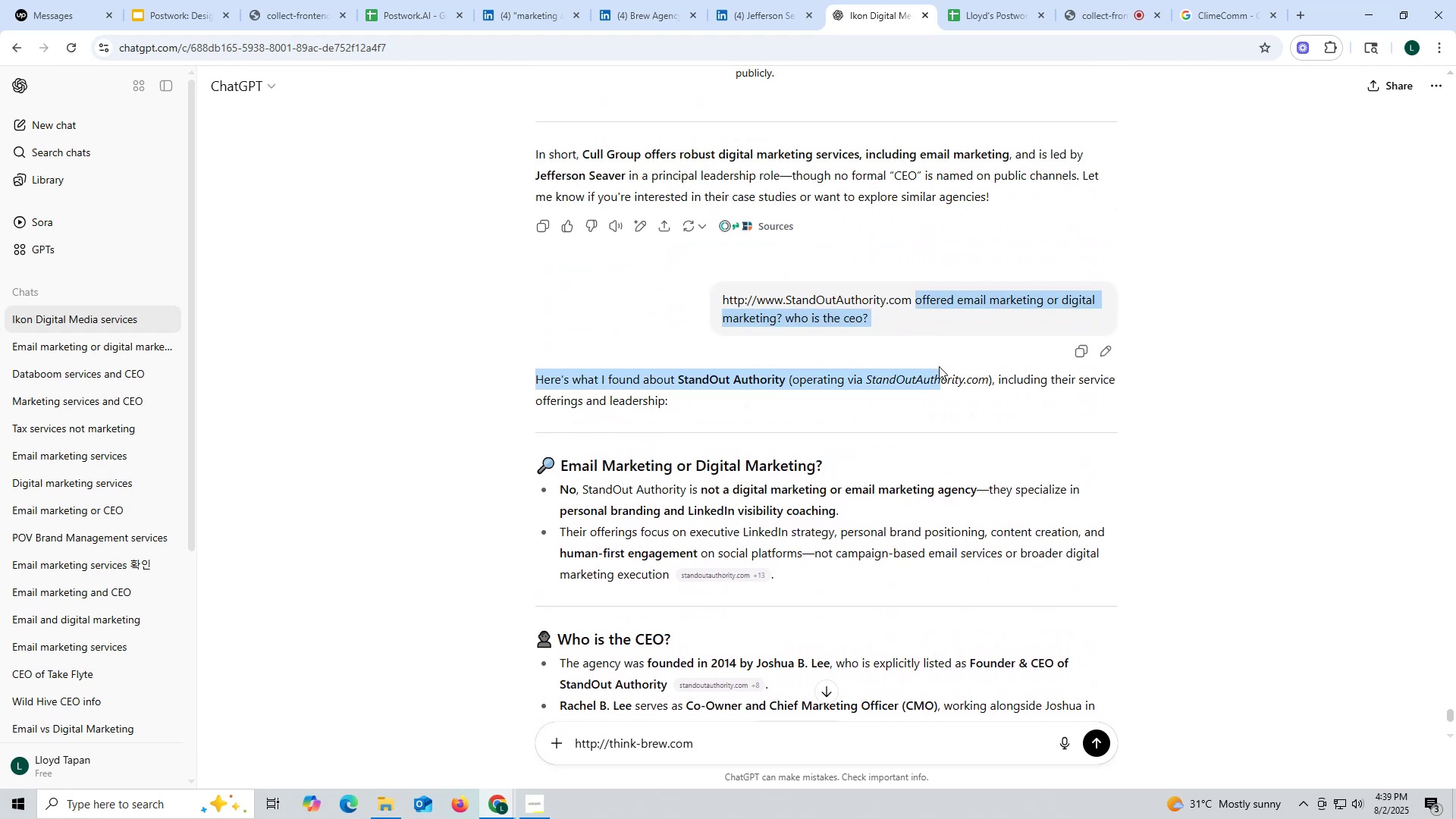 
key(Control+ControlLeft)
 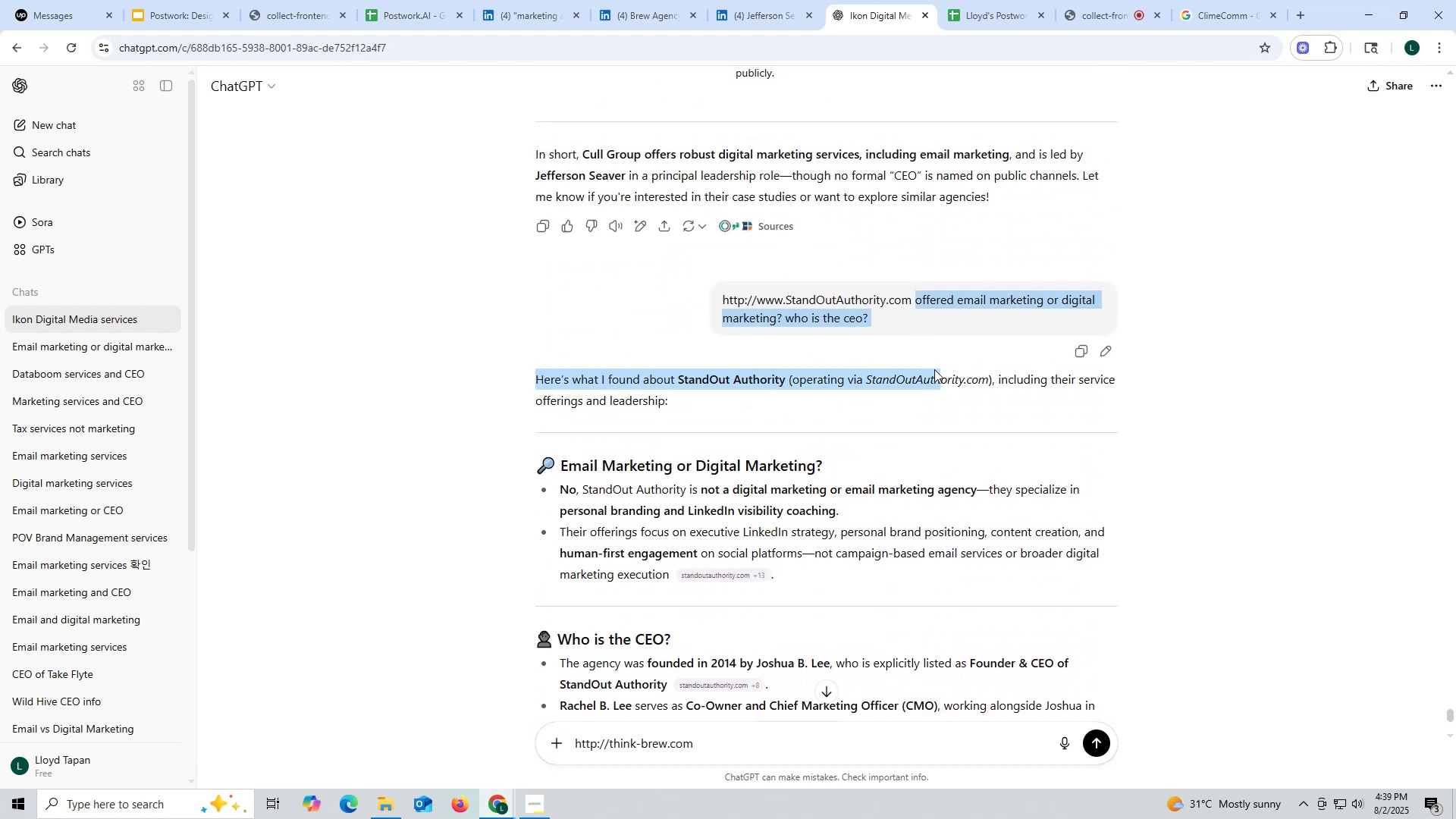 
key(Control+C)
 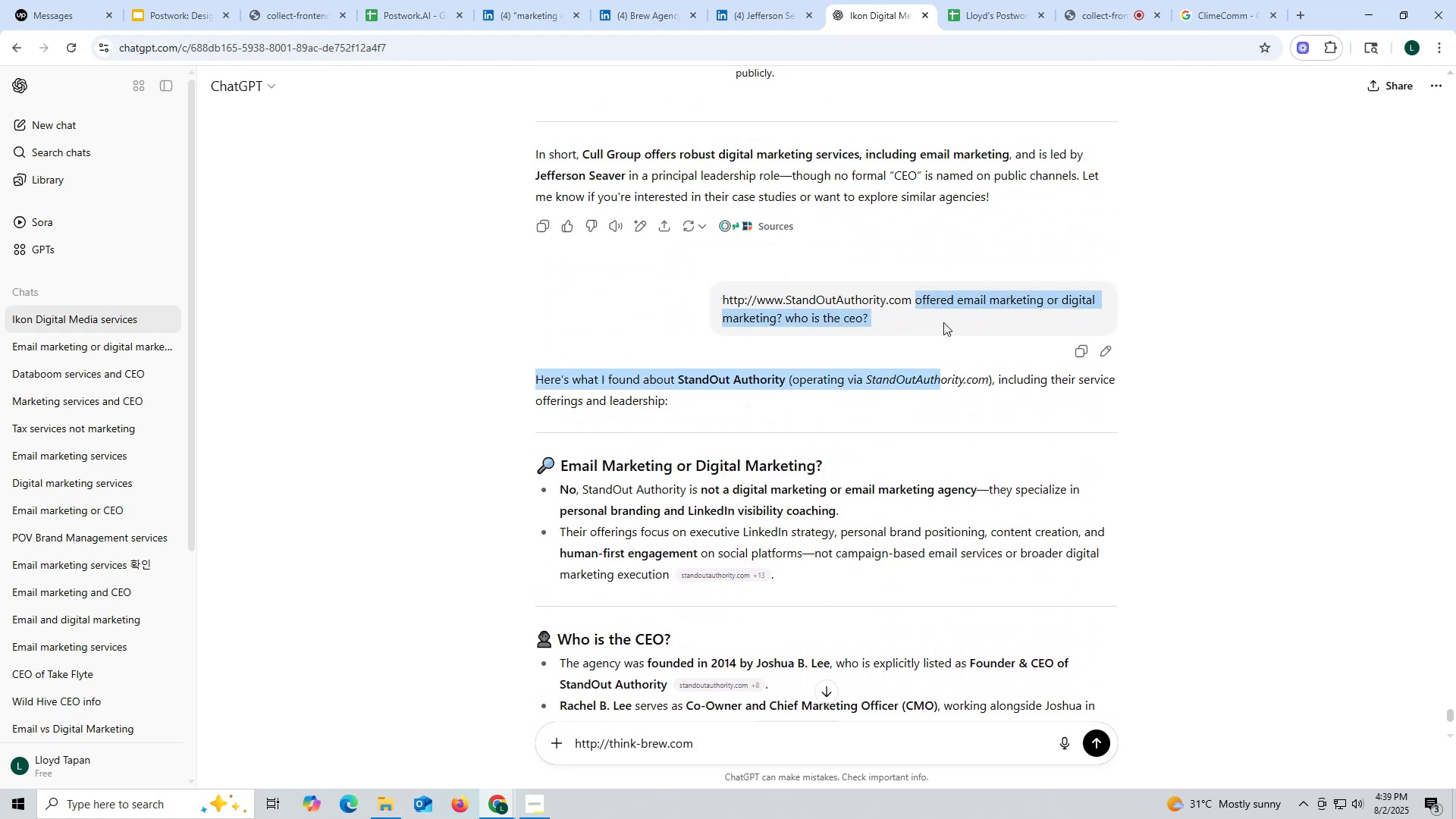 
left_click([937, 341])
 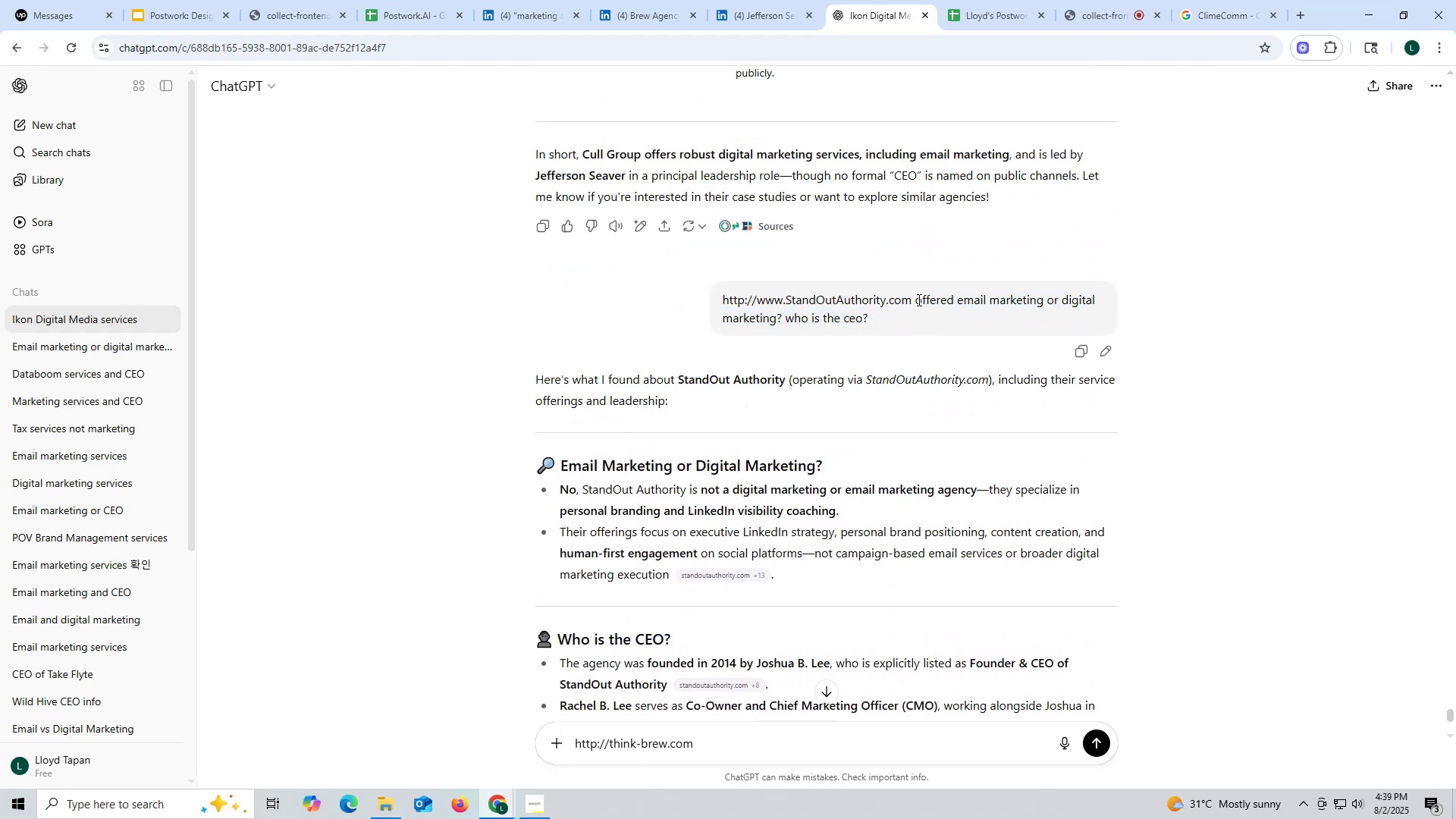 
left_click_drag(start_coordinate=[918, 297], to_coordinate=[940, 309])
 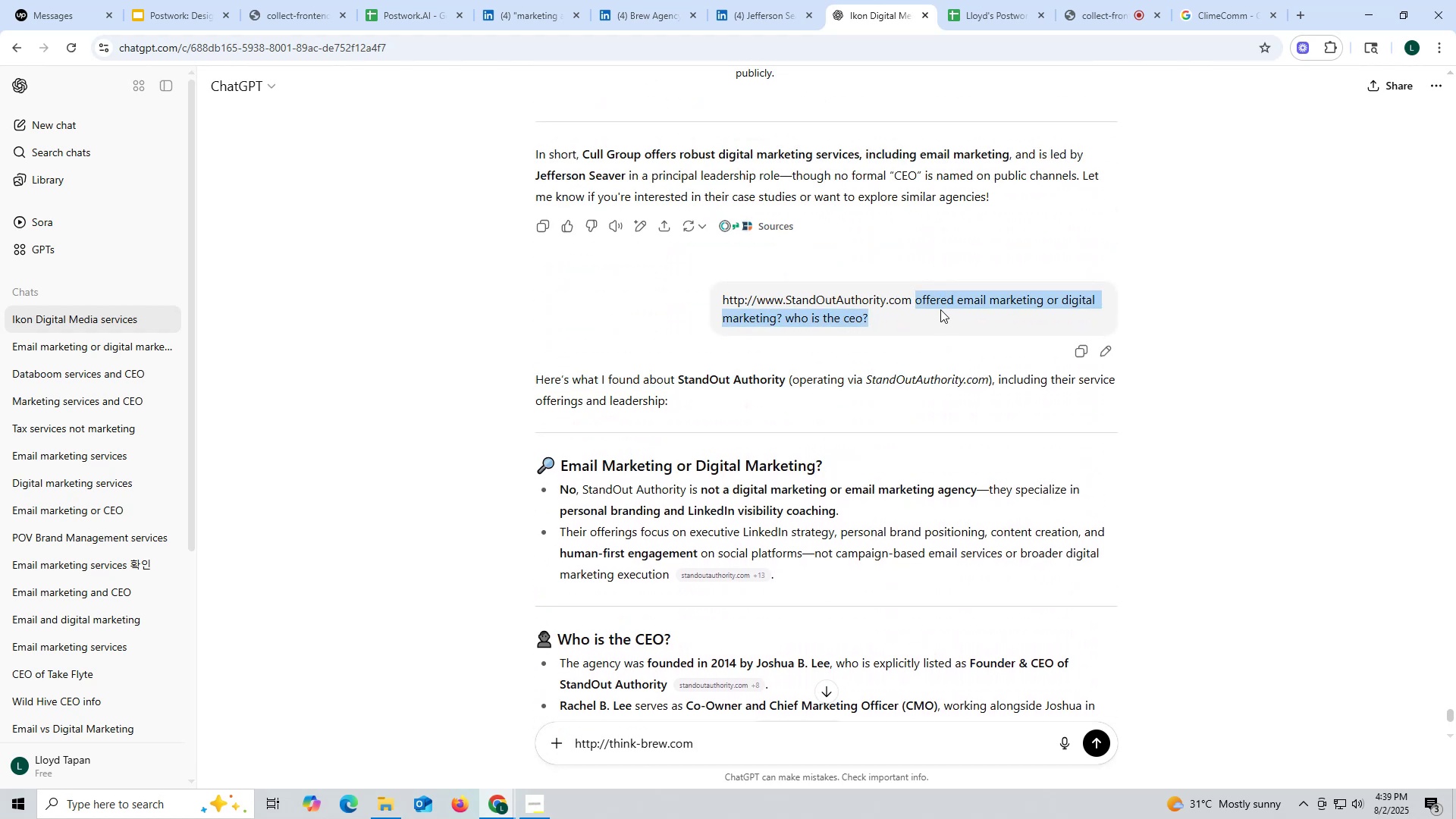 
key(Control+ControlLeft)
 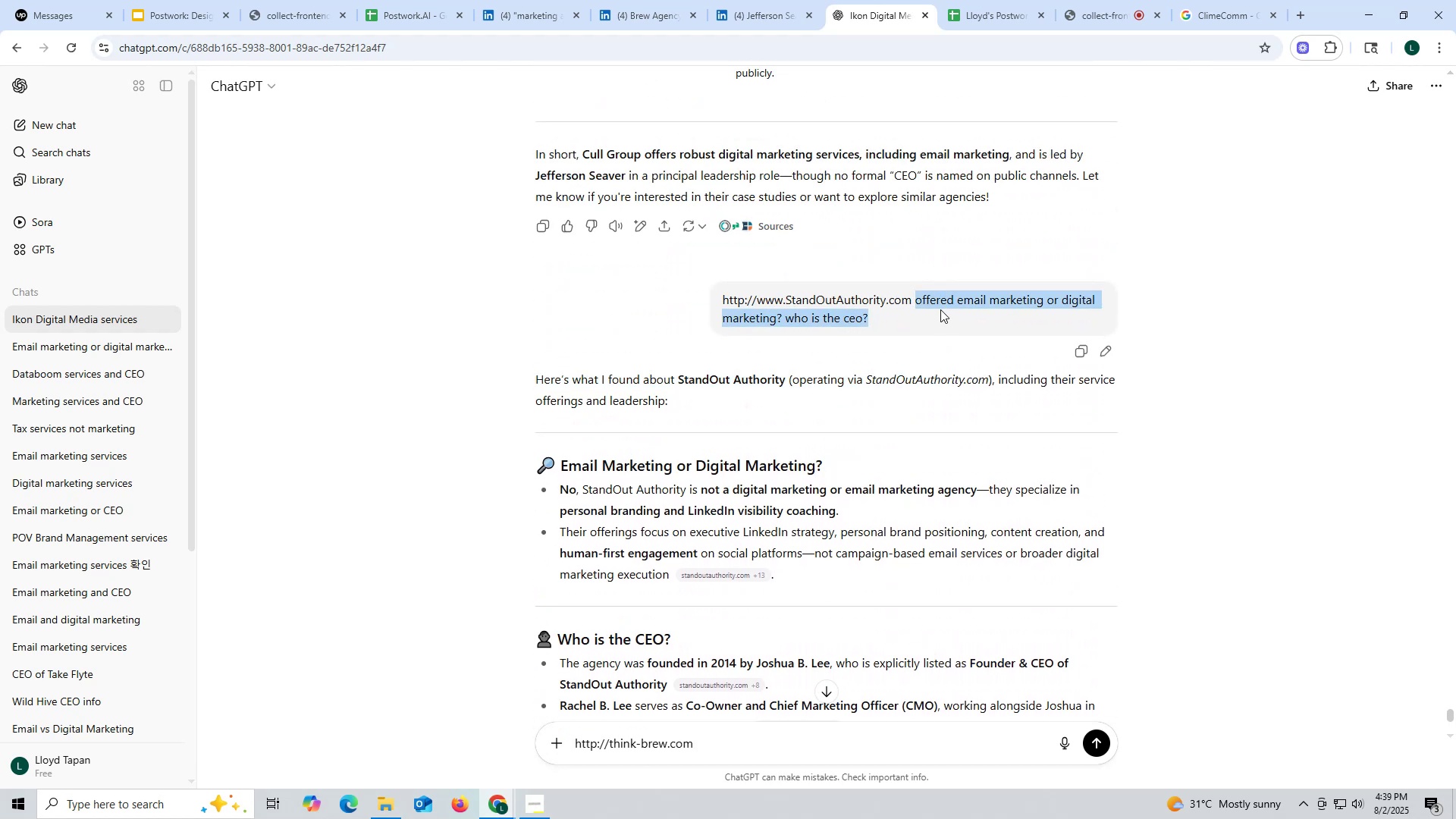 
key(Control+C)
 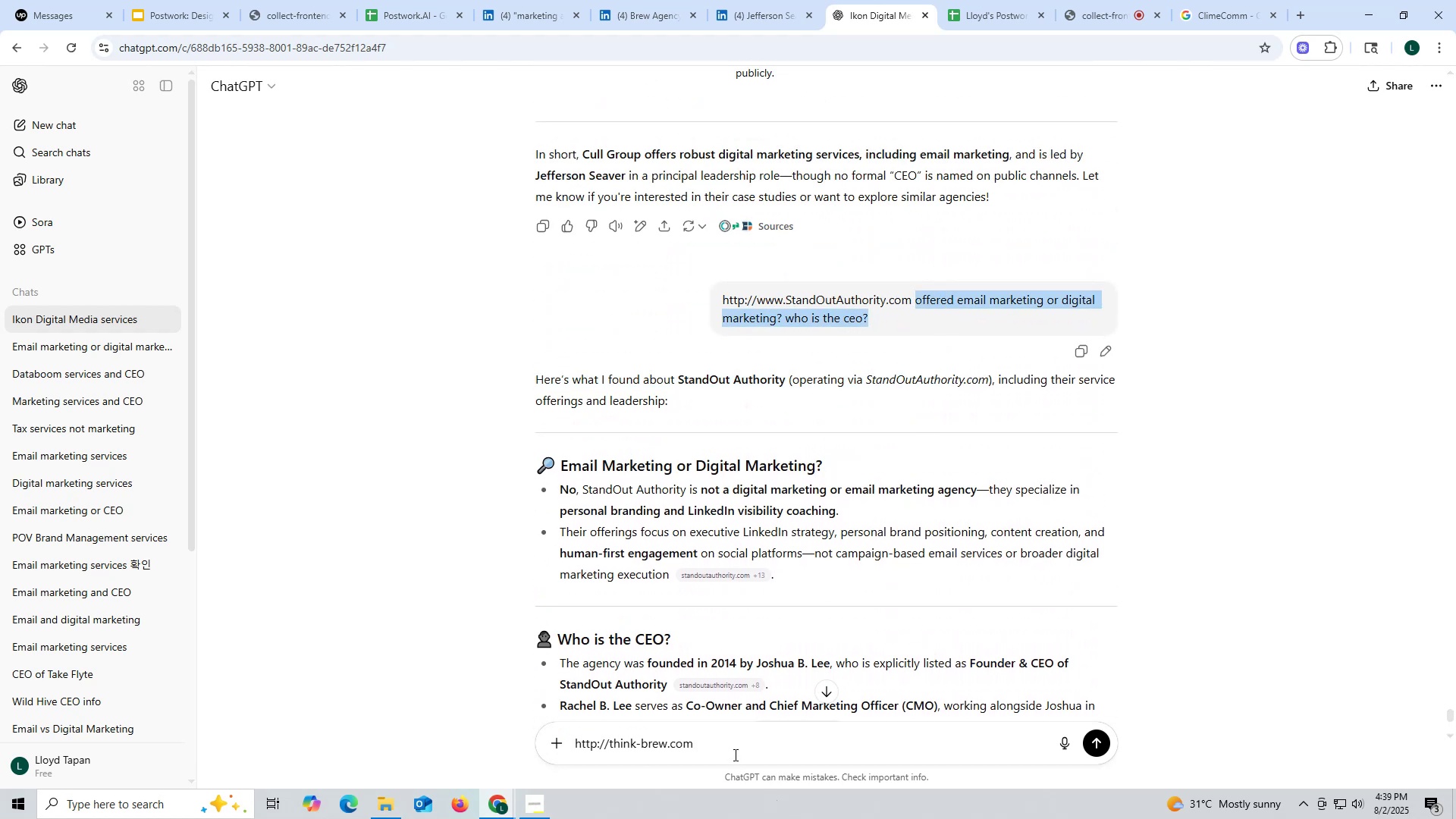 
key(Control+ControlLeft)
 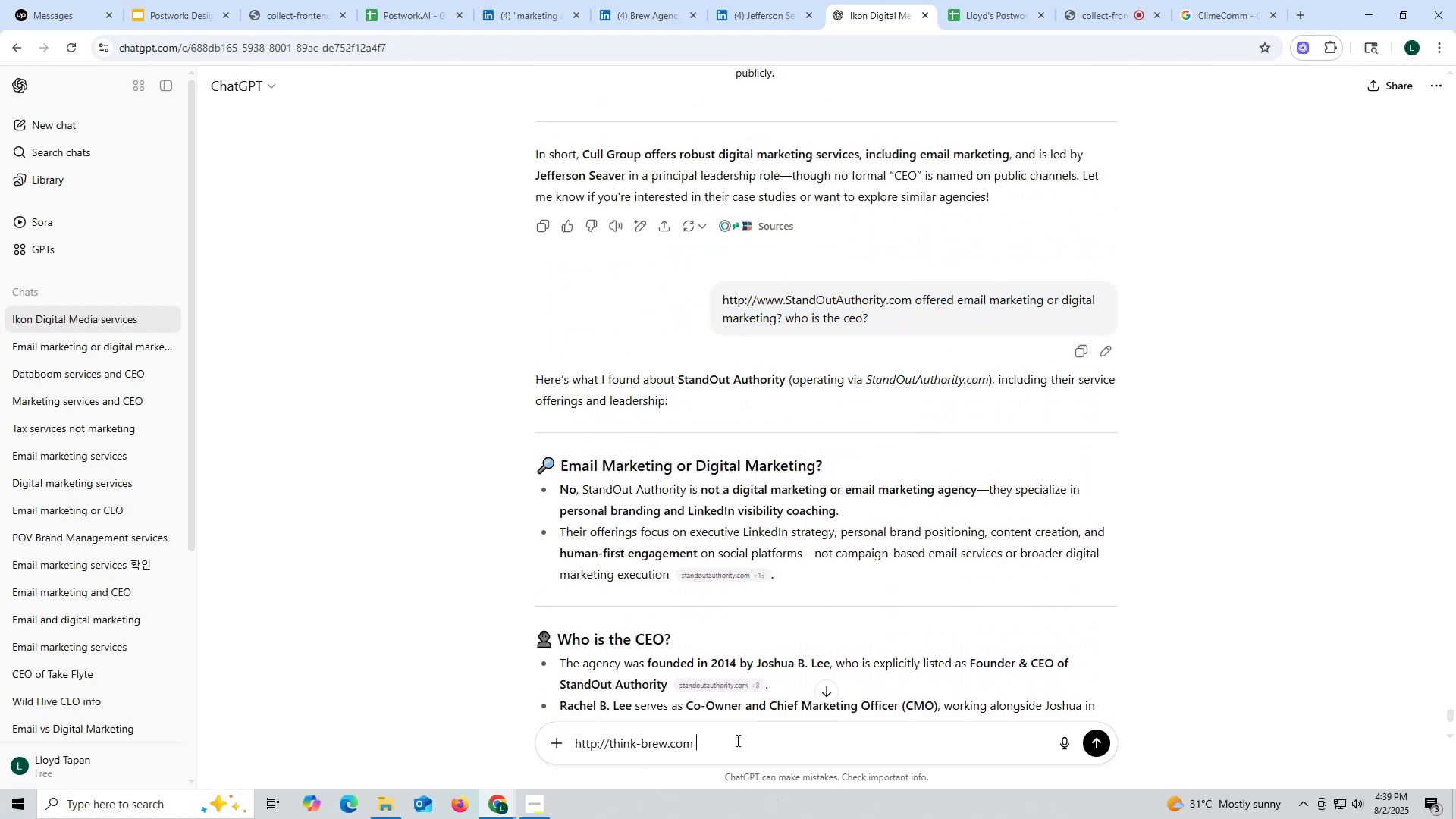 
key(Control+V)
 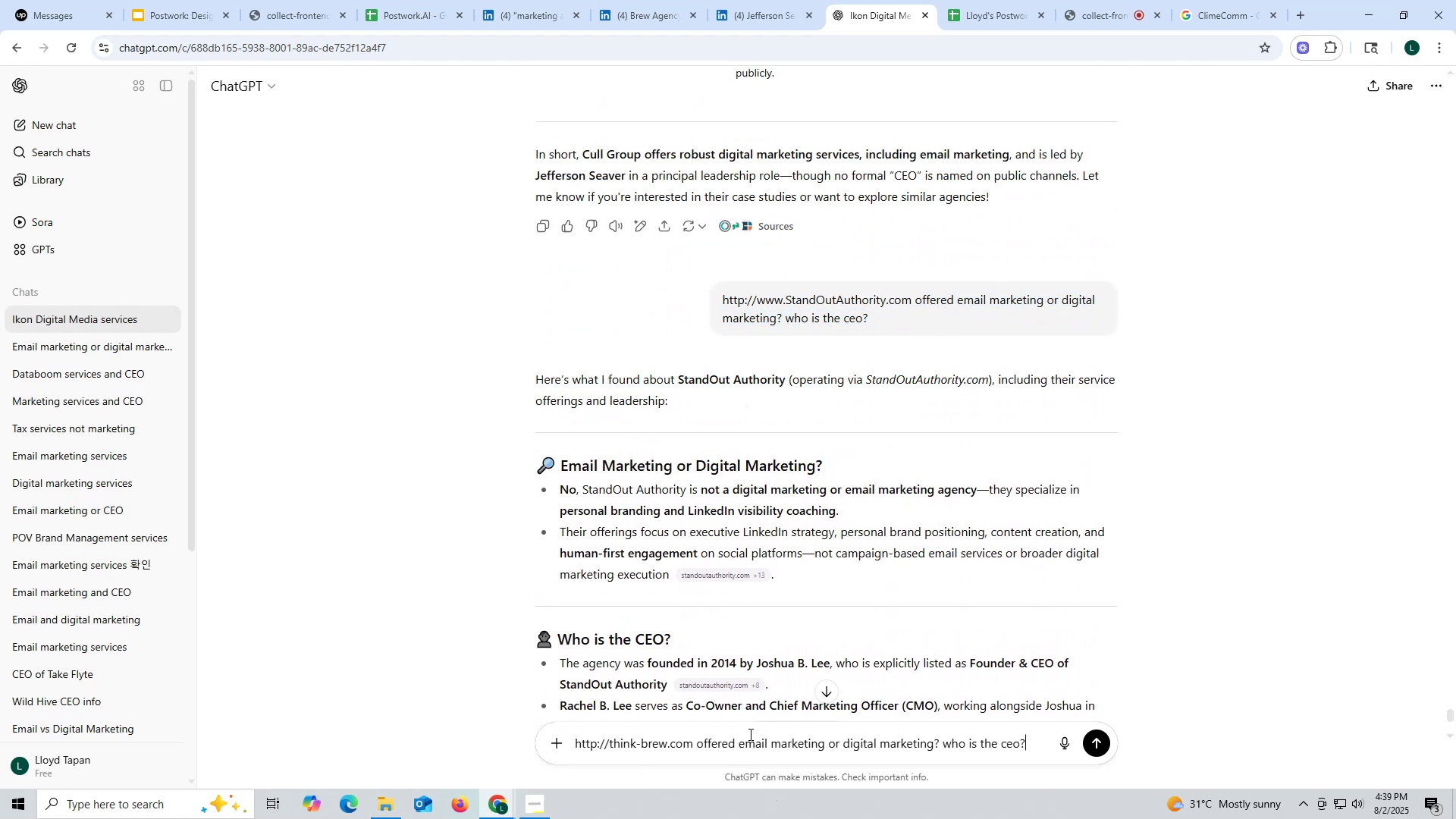 
key(Enter)
 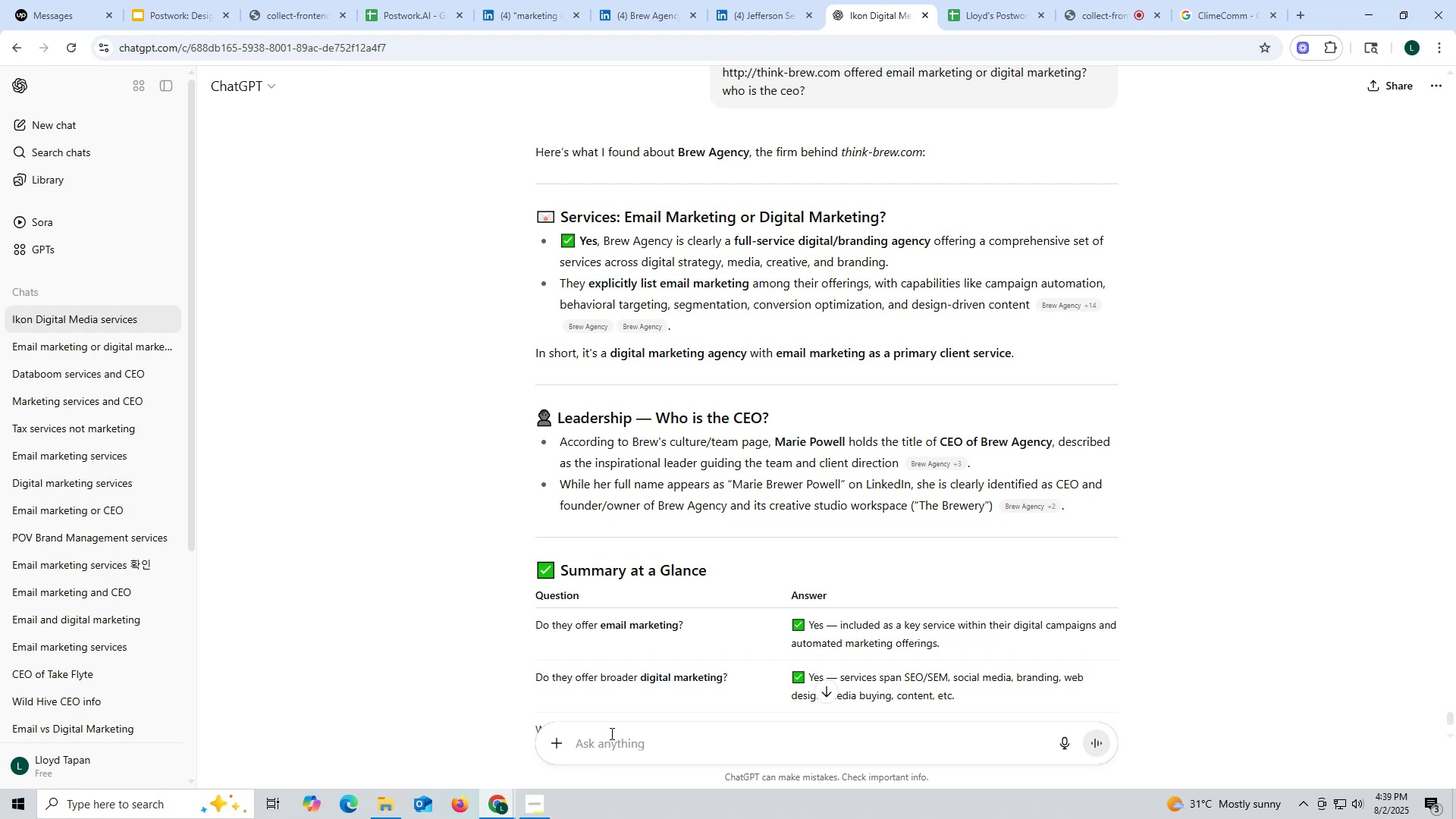 
wait(34.02)
 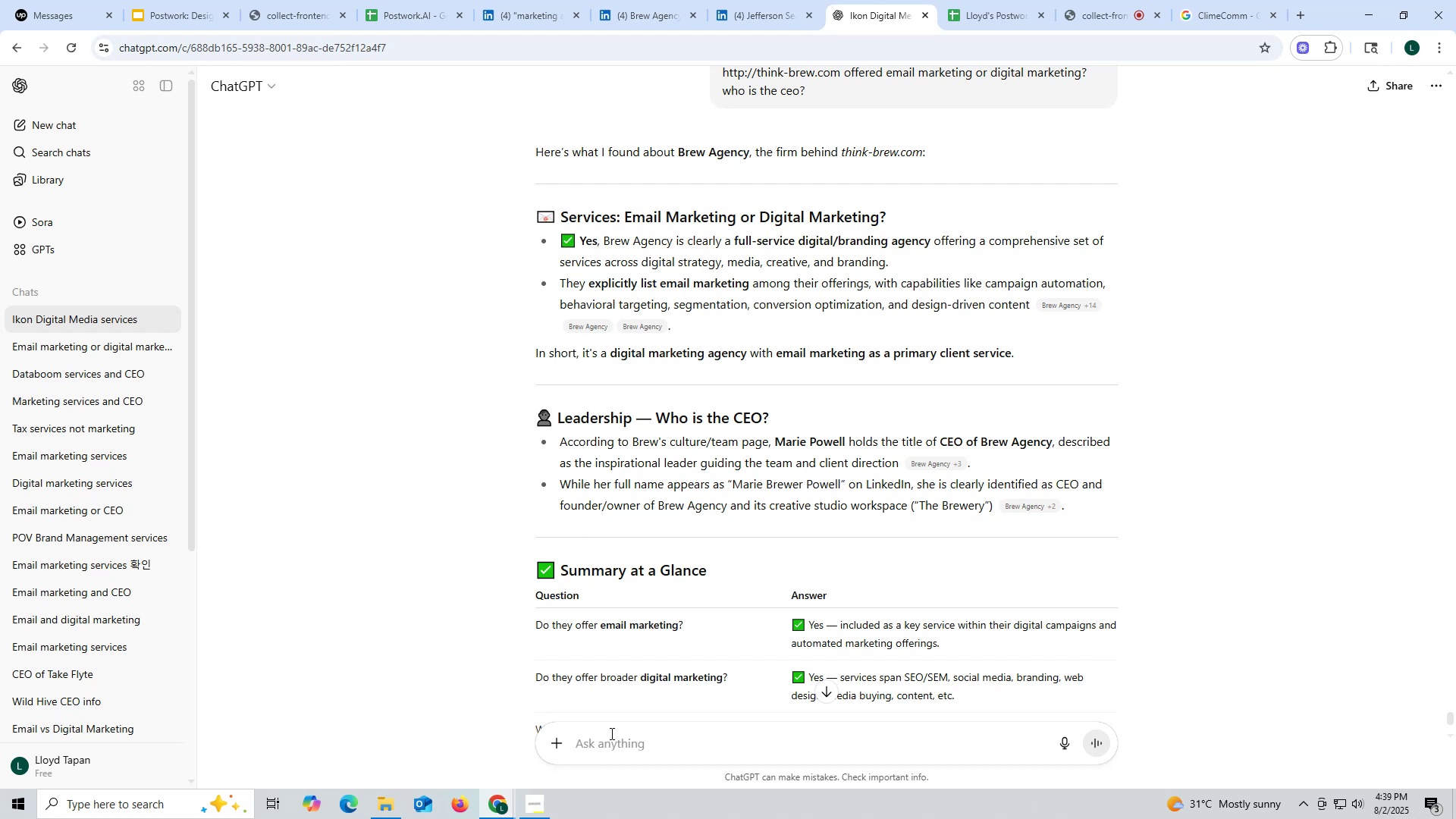 
left_click_drag(start_coordinate=[774, 441], to_coordinate=[844, 441])
 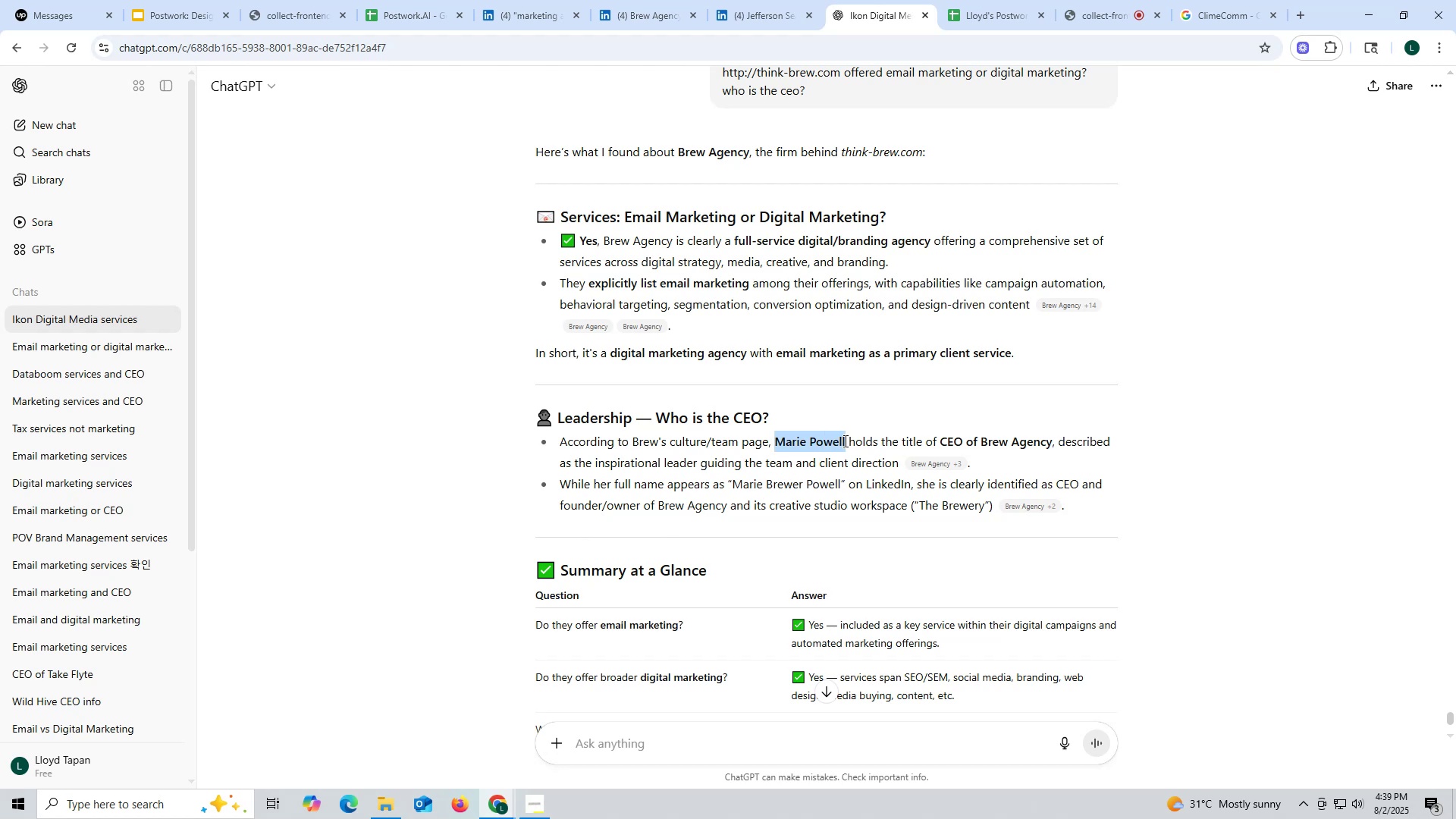 
key(Control+ControlLeft)
 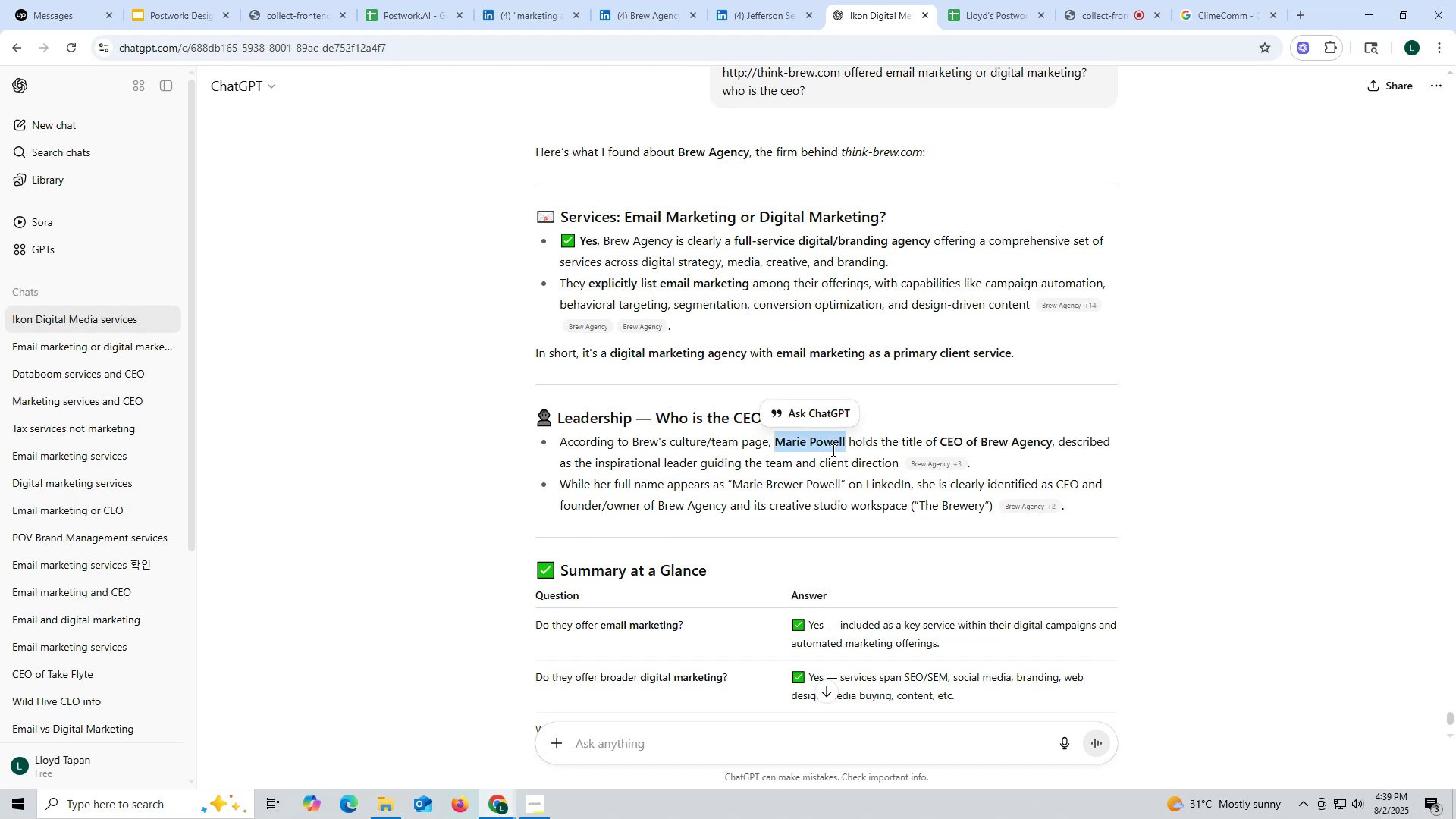 
key(Control+C)
 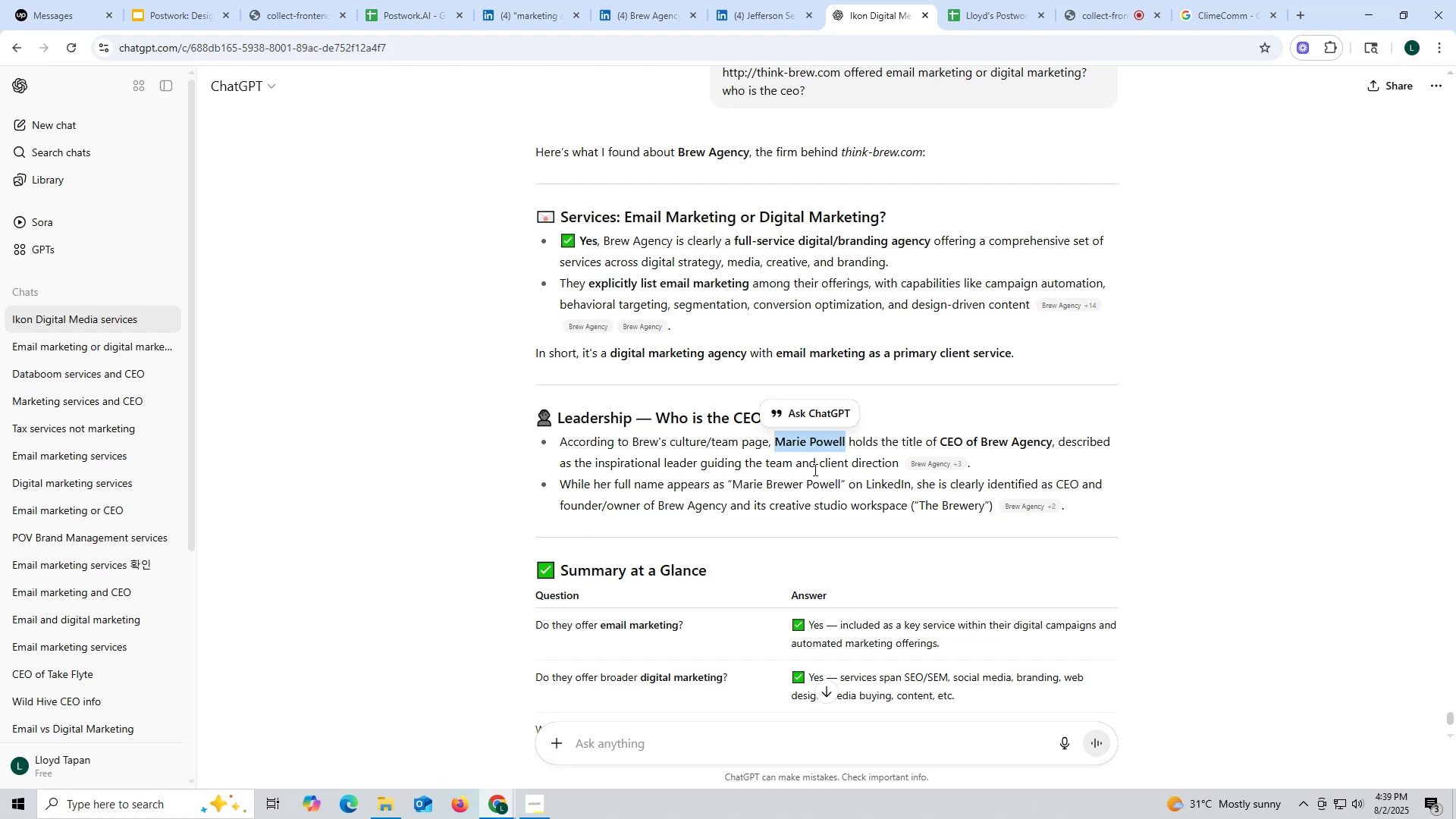 
key(Control+ControlLeft)
 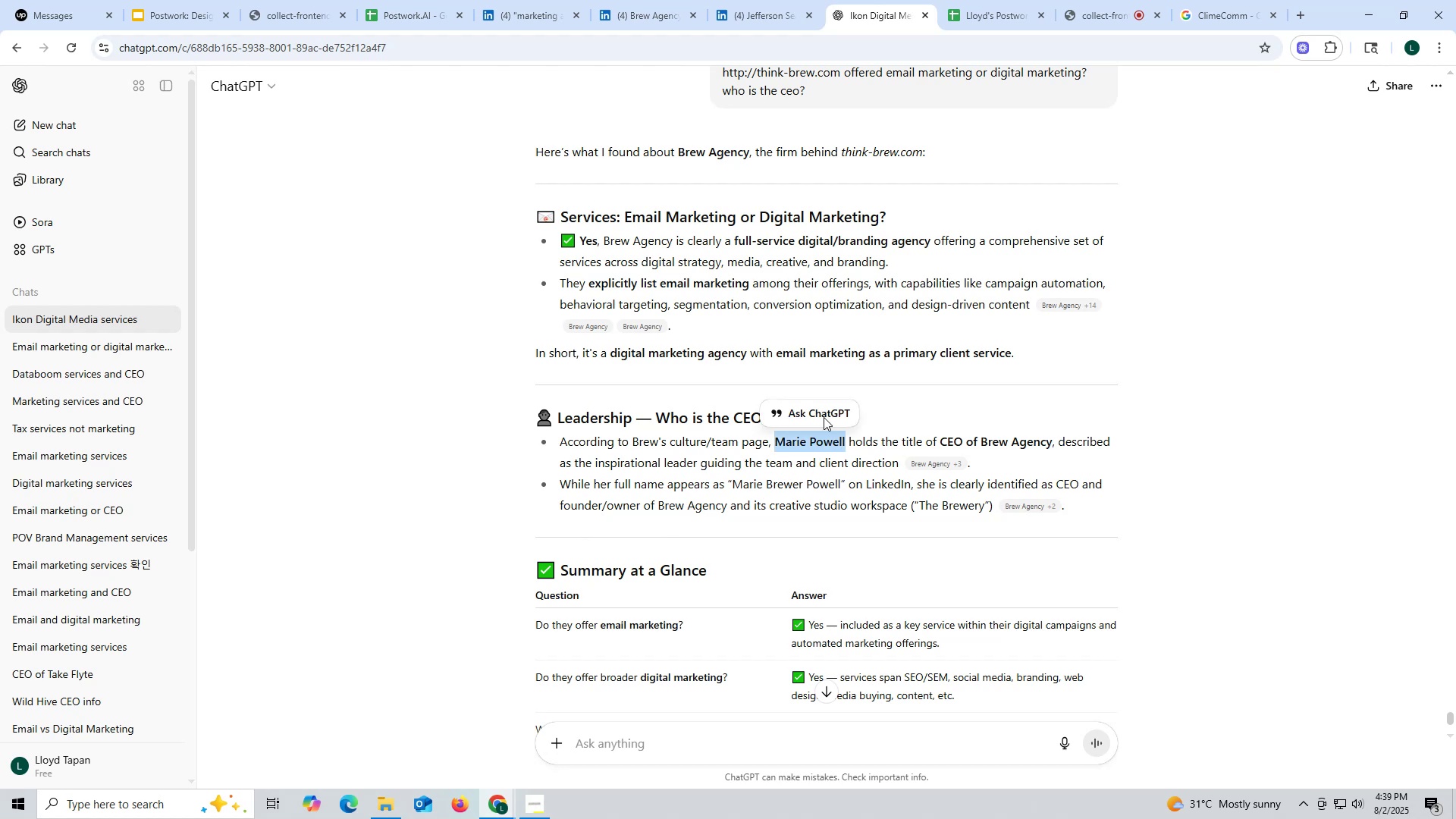 
key(Control+C)
 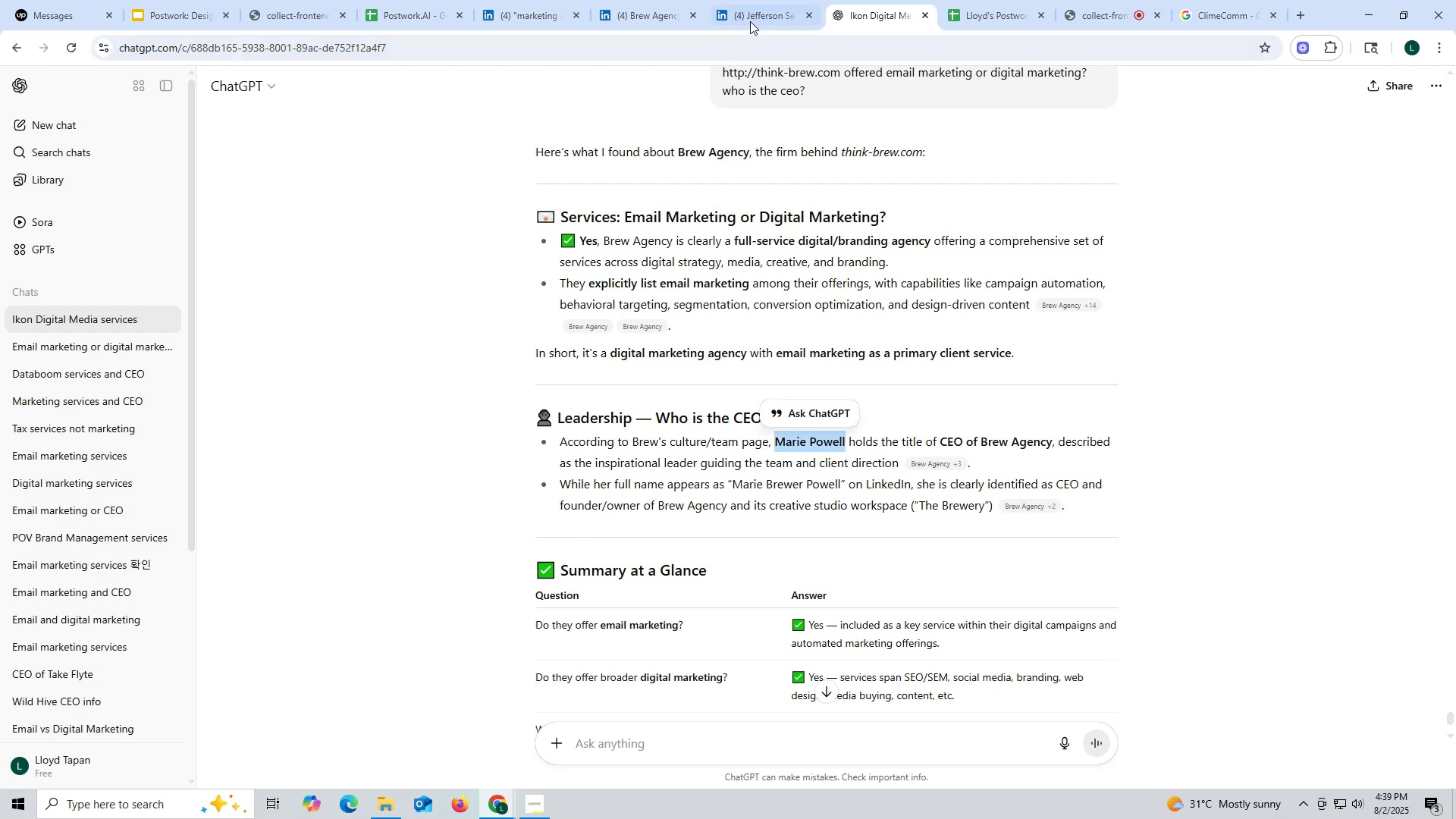 
left_click([751, 12])
 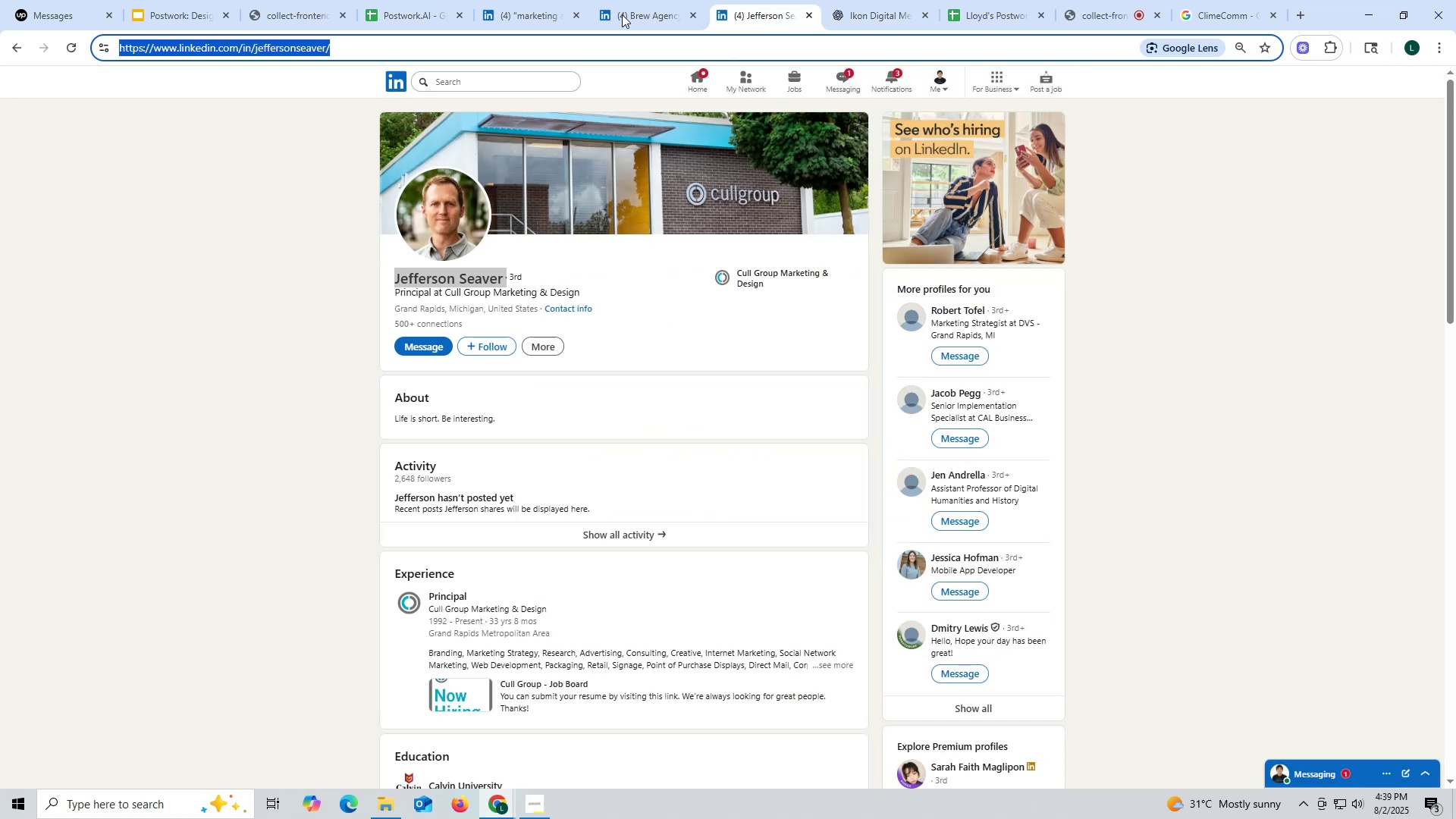 
key(Control+ControlLeft)
 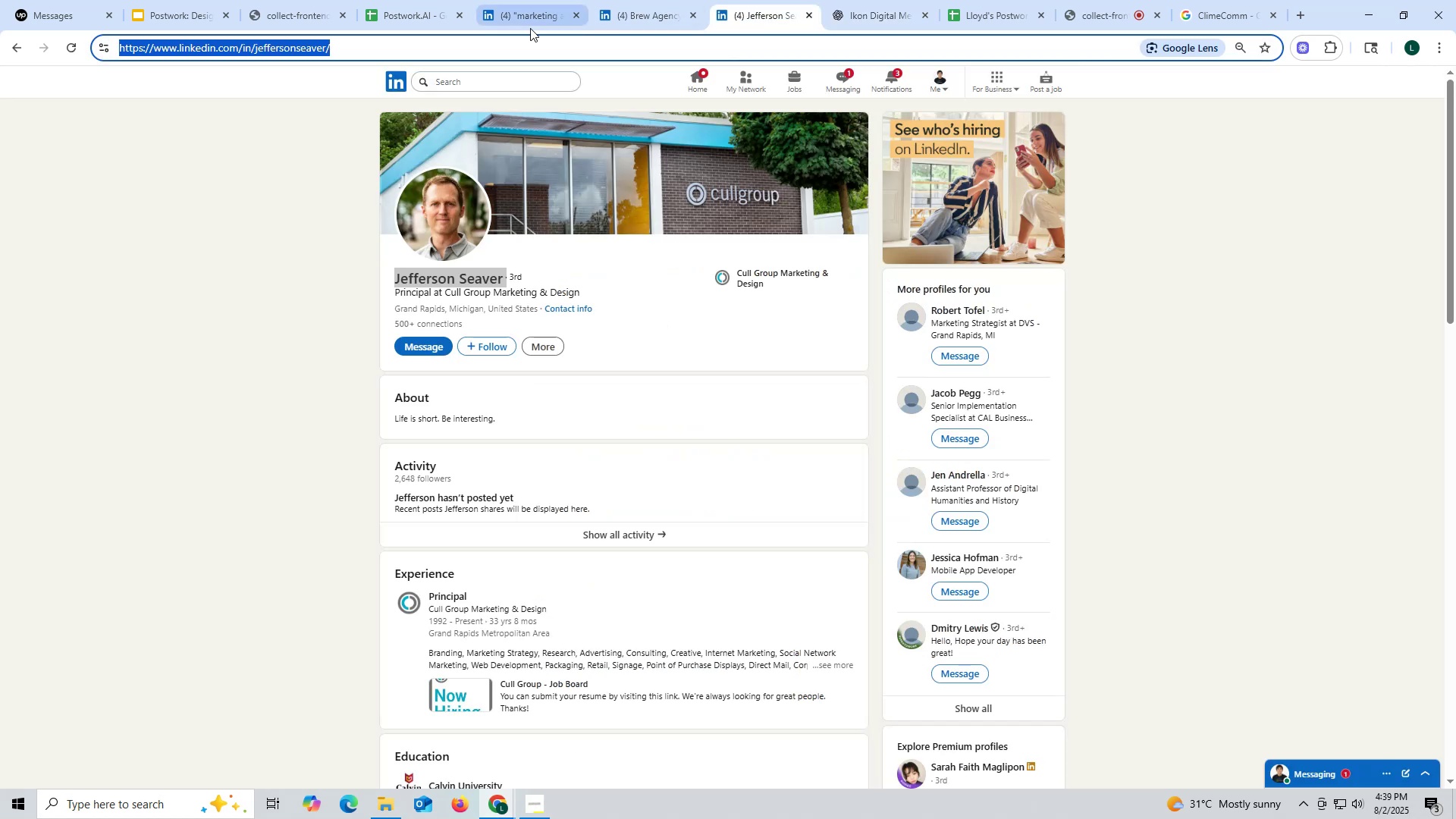 
key(Control+V)
 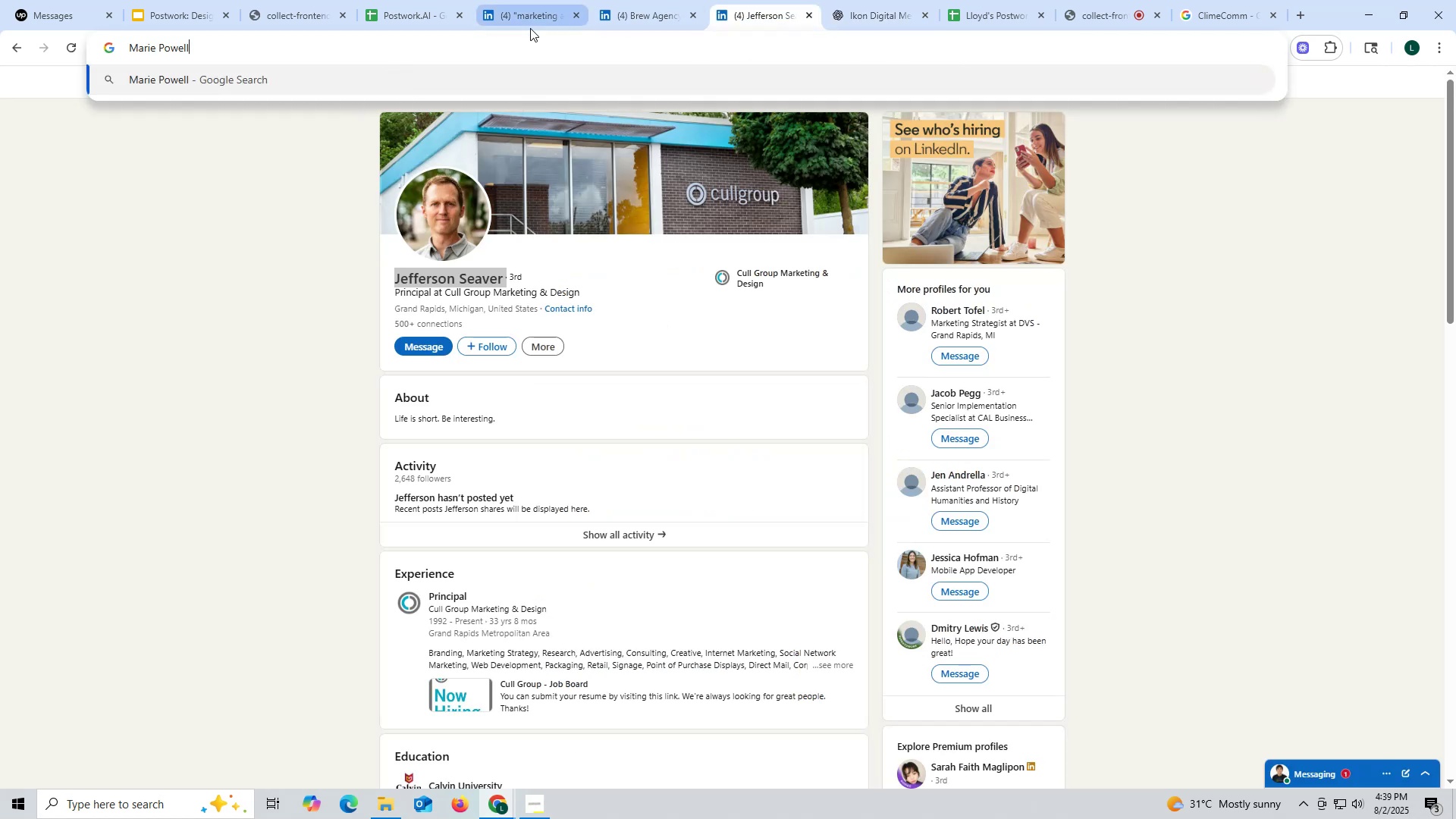 
key(Space)
 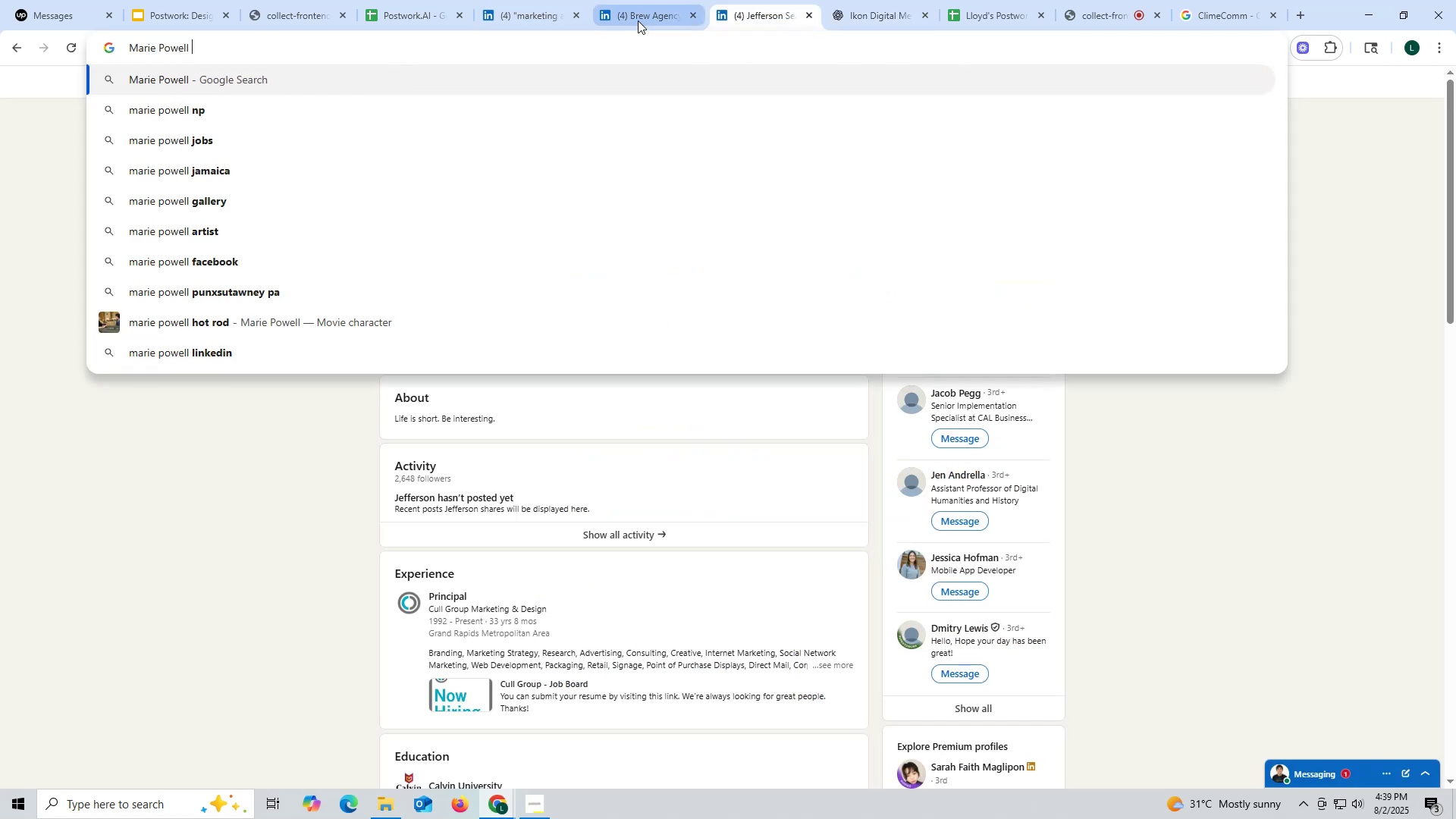 
left_click([639, 20])
 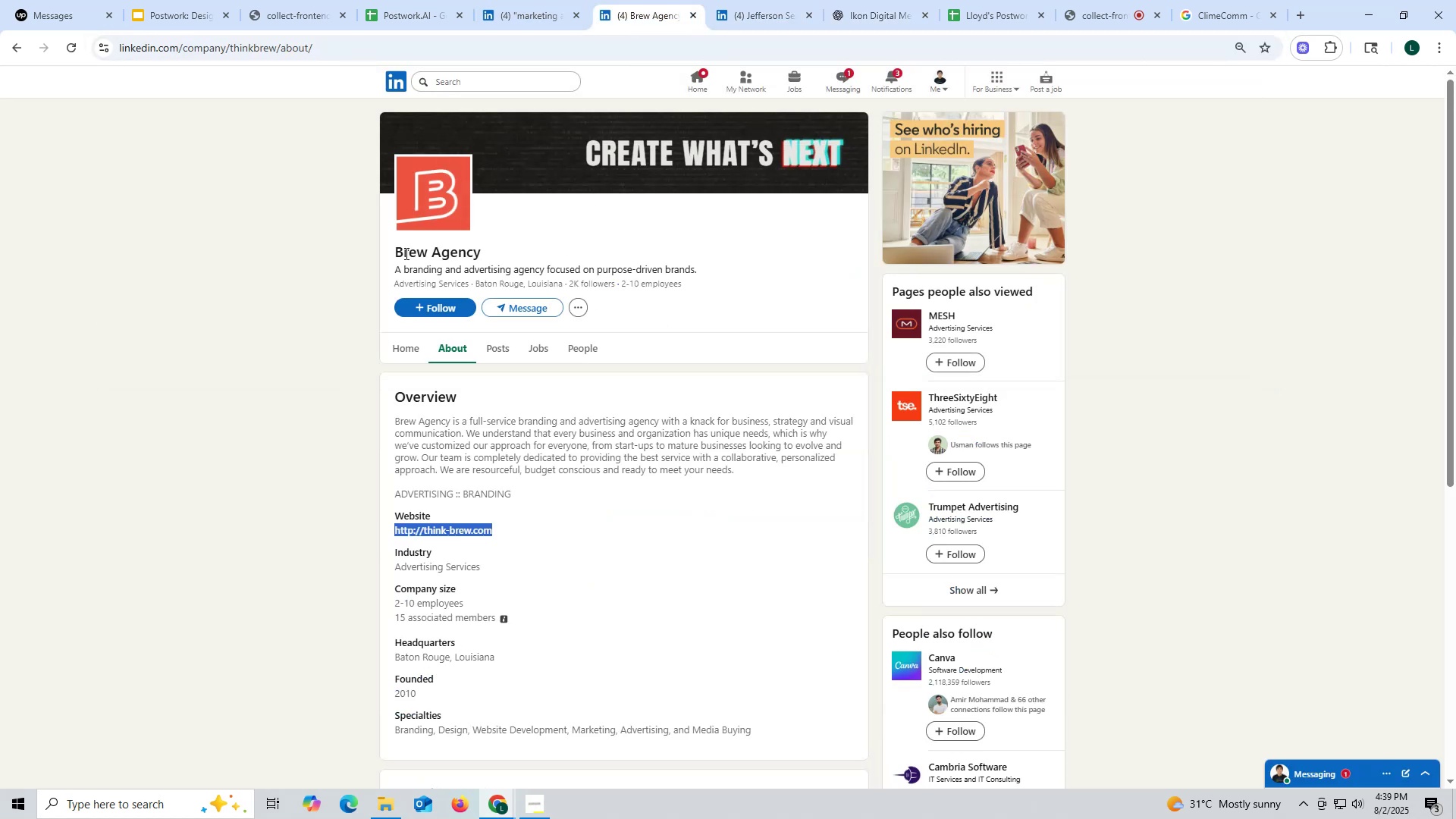 
left_click_drag(start_coordinate=[397, 251], to_coordinate=[494, 246])
 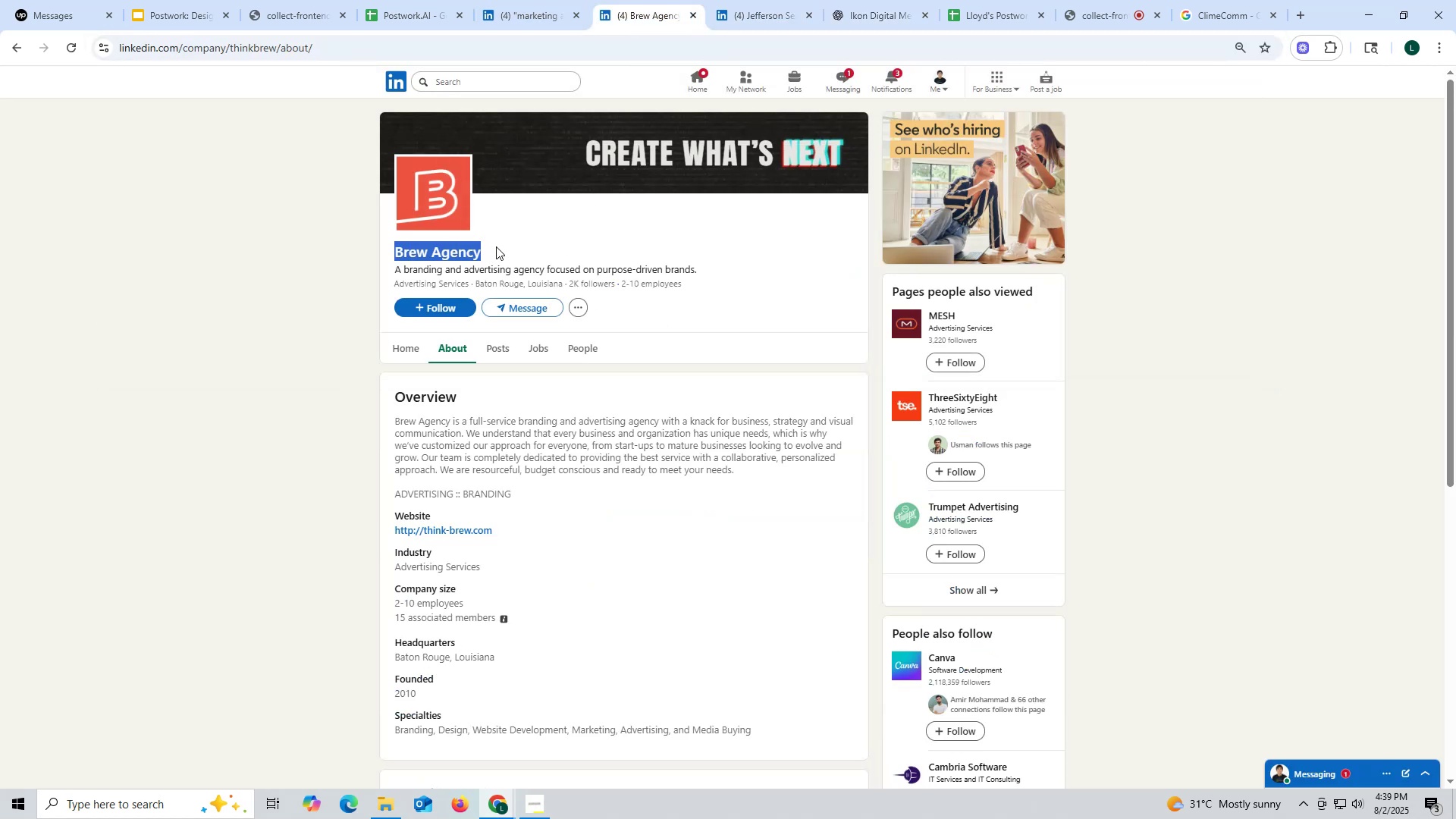 
key(Control+ControlLeft)
 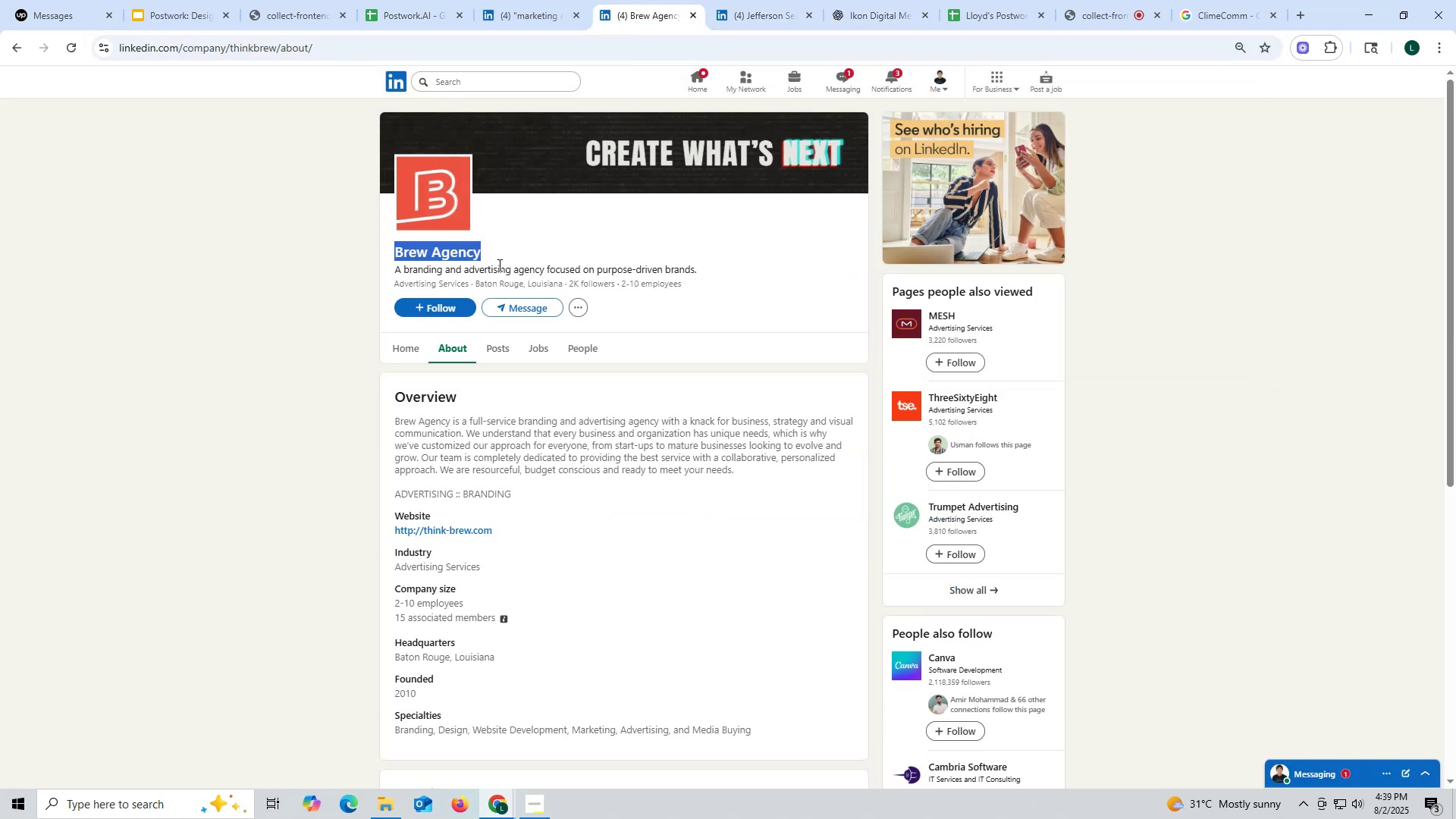 
key(Control+C)
 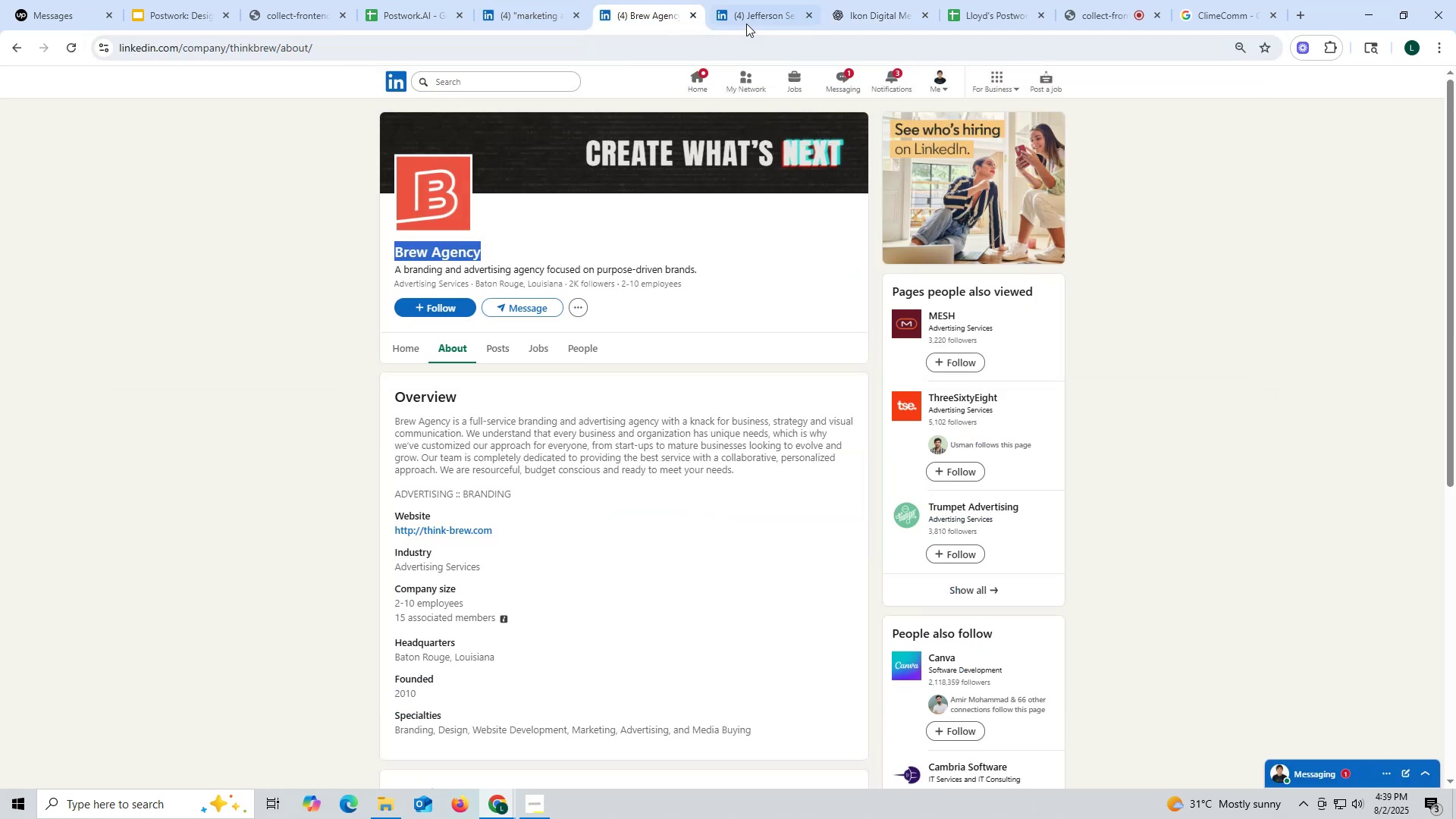 
left_click([747, 15])
 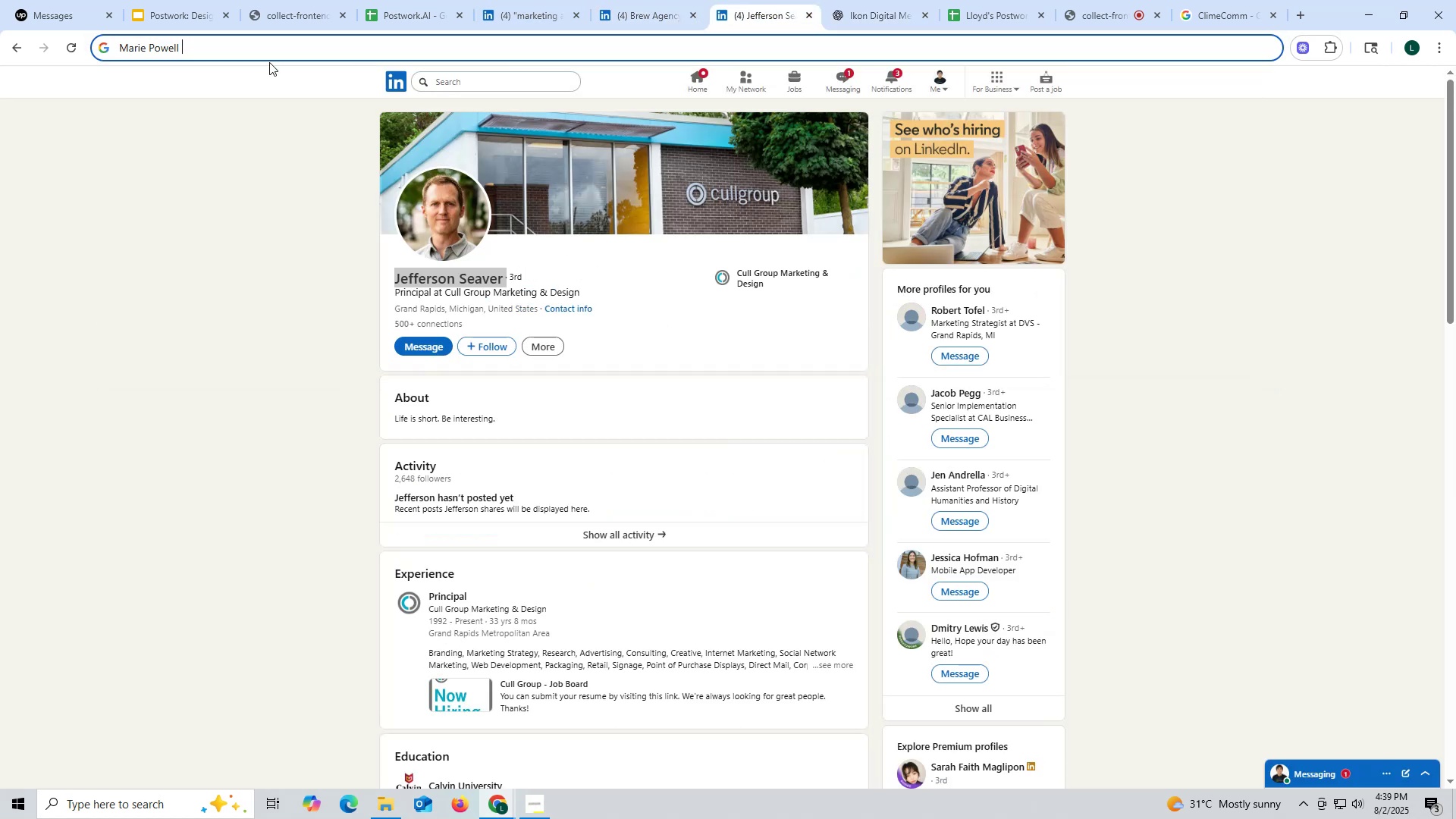 
key(Control+ControlLeft)
 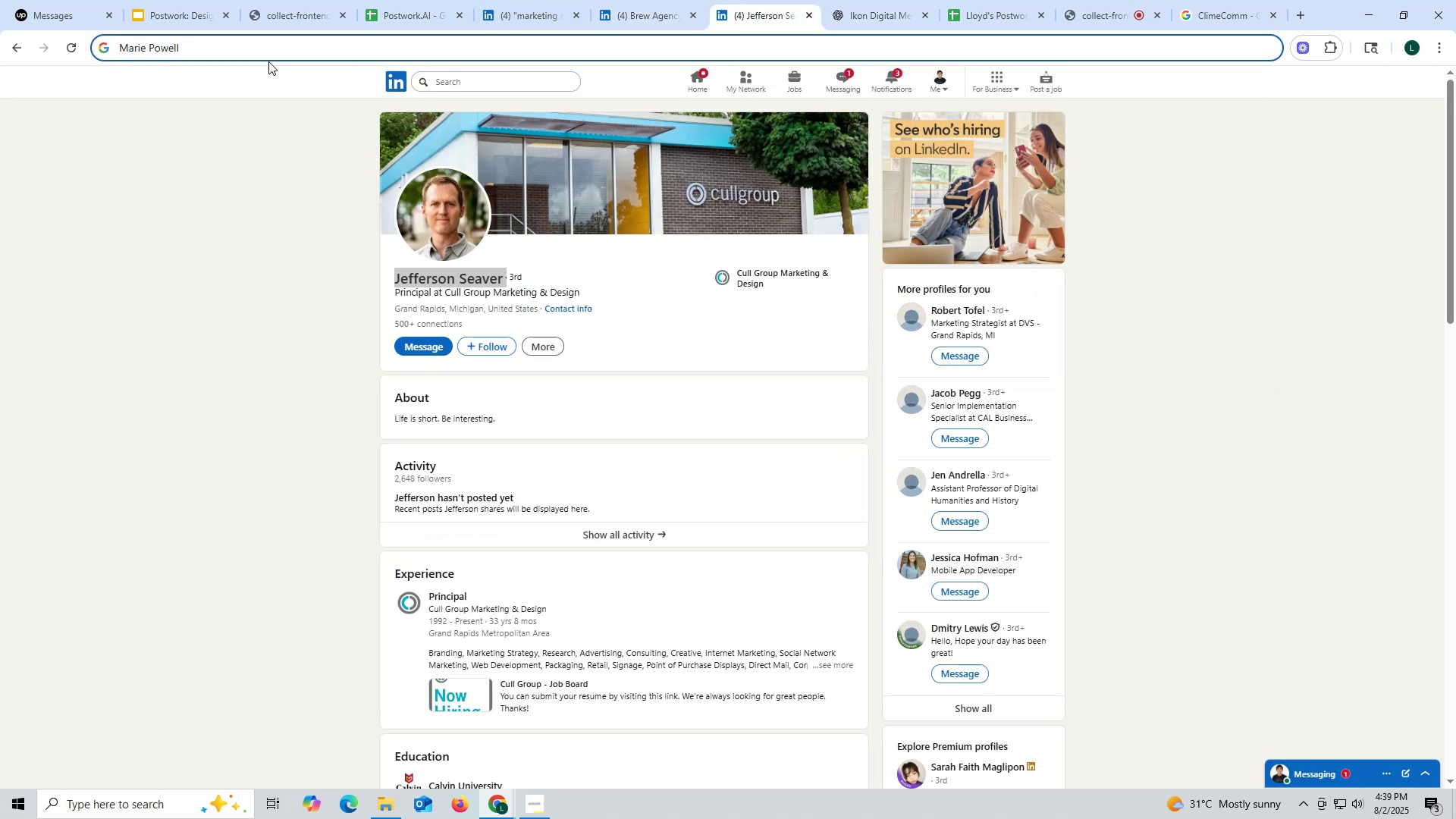 
key(Control+V)
 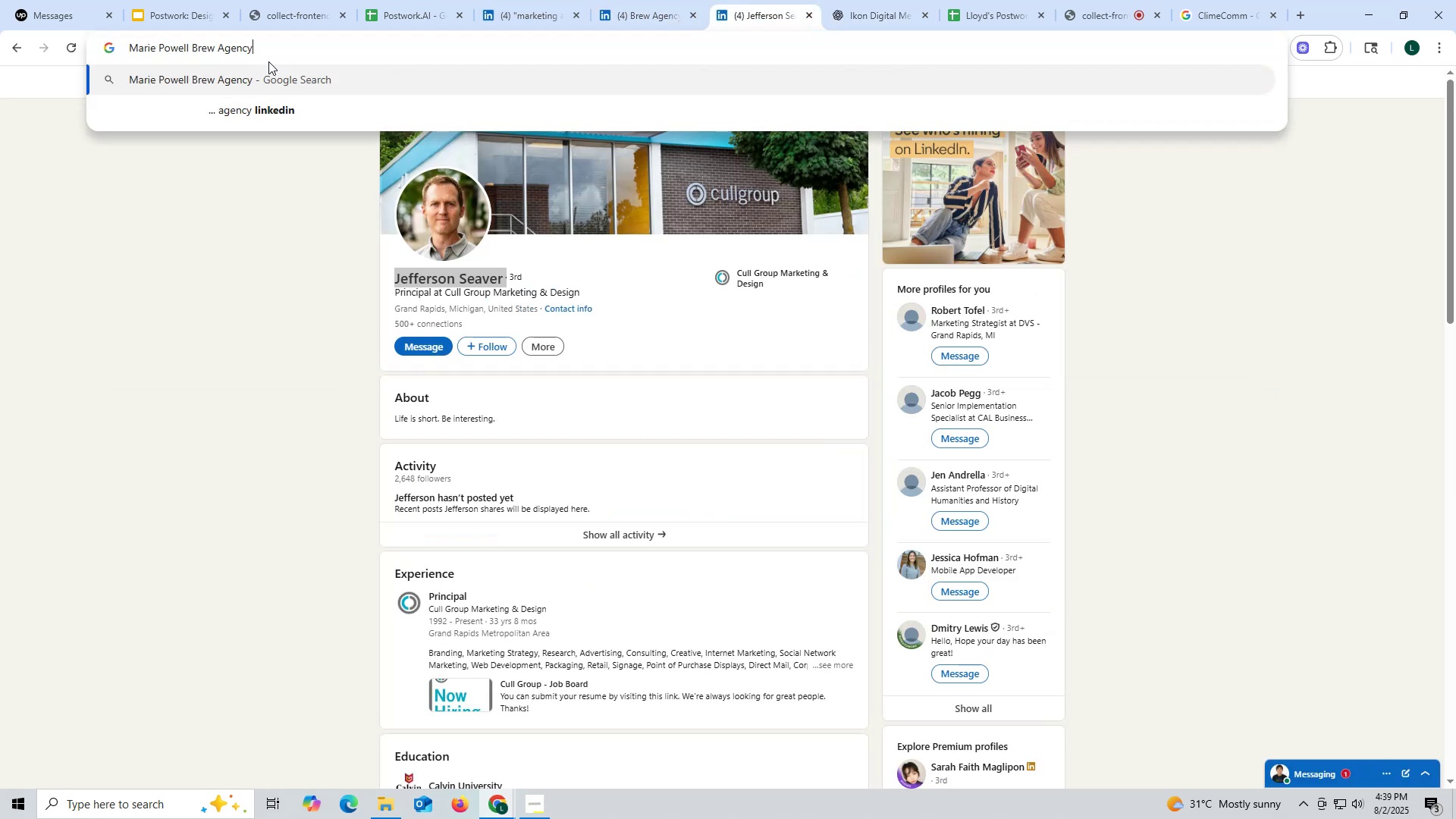 
type( link)
 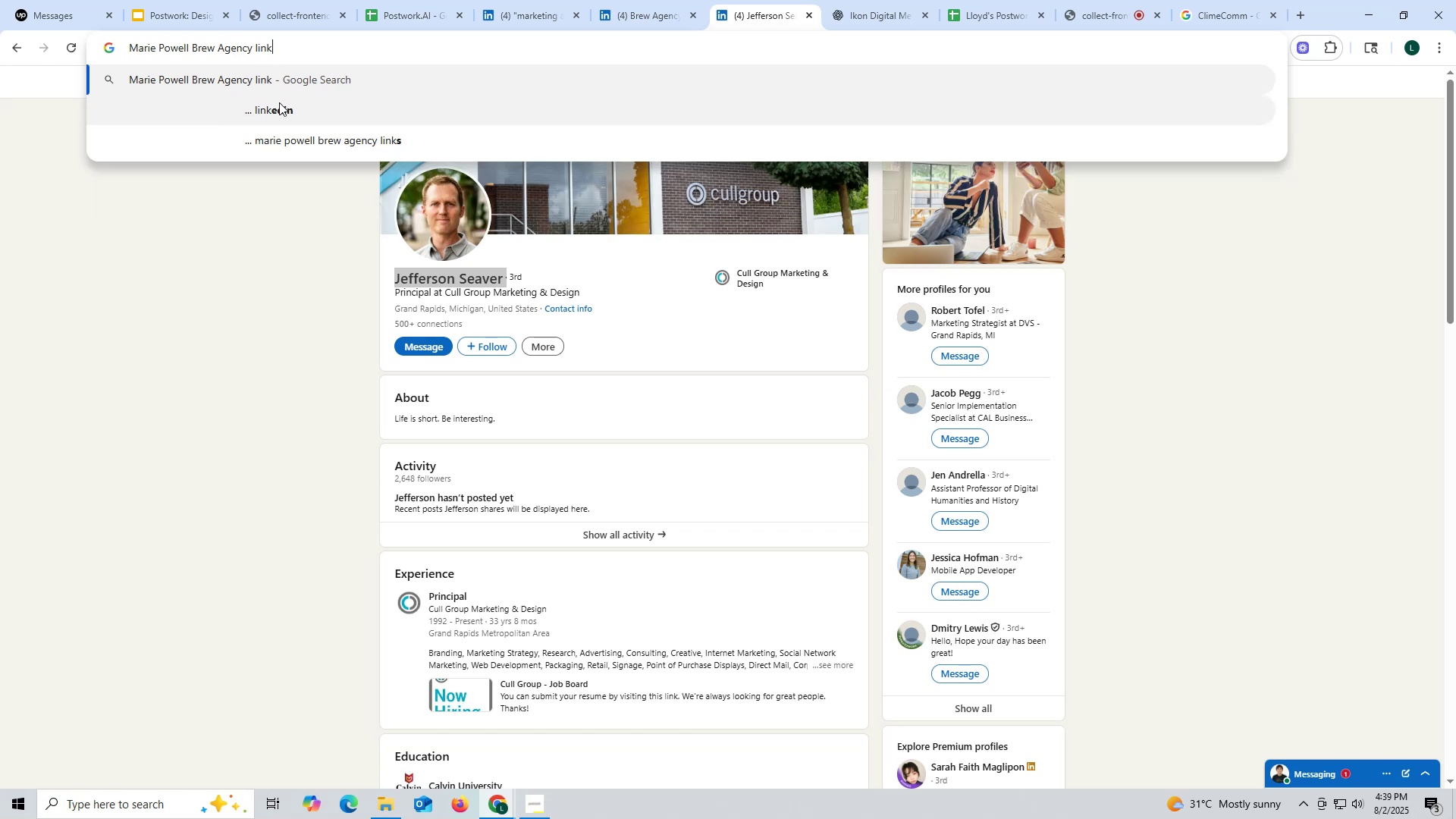 
left_click([282, 114])
 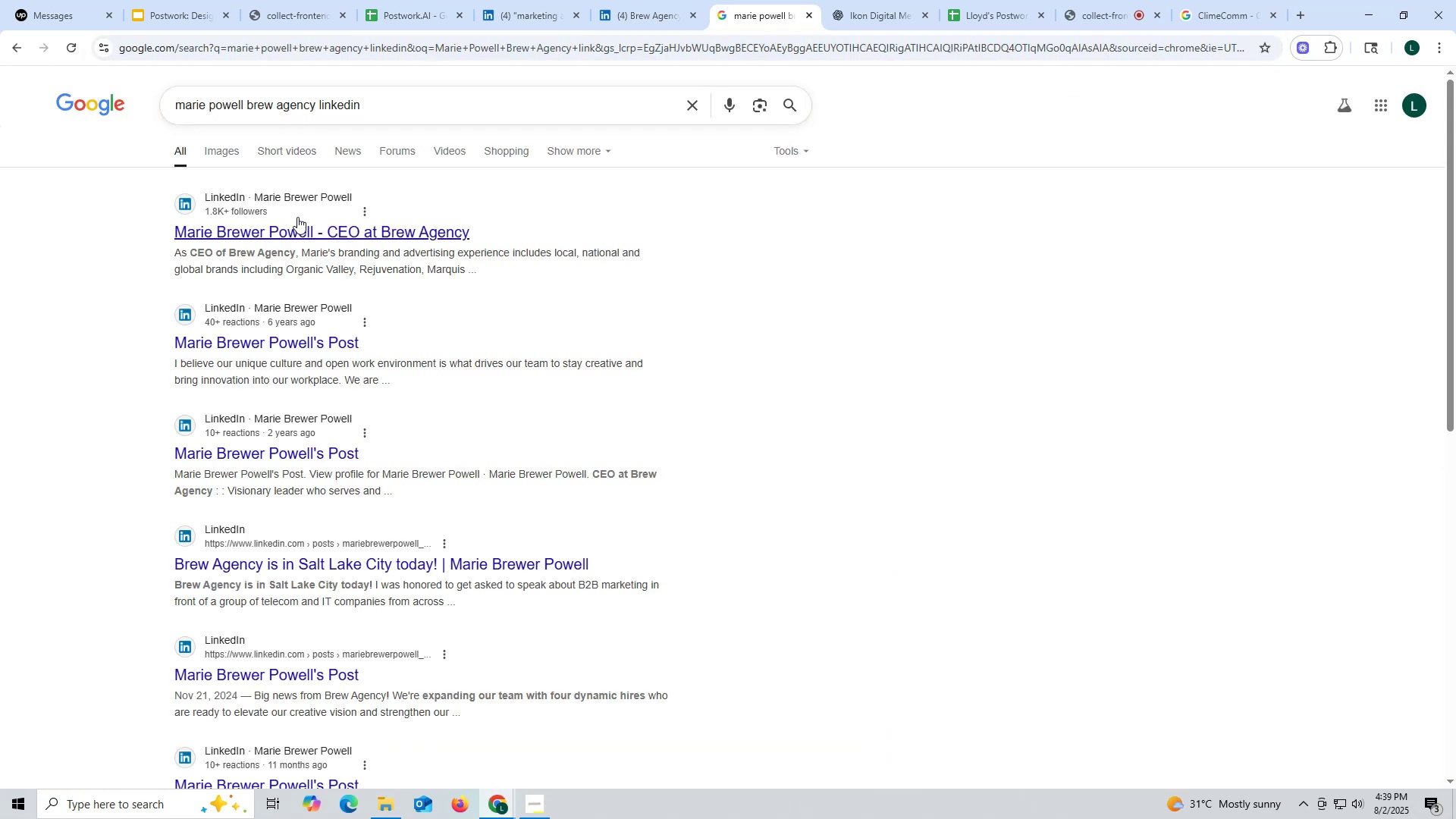 
left_click([298, 237])
 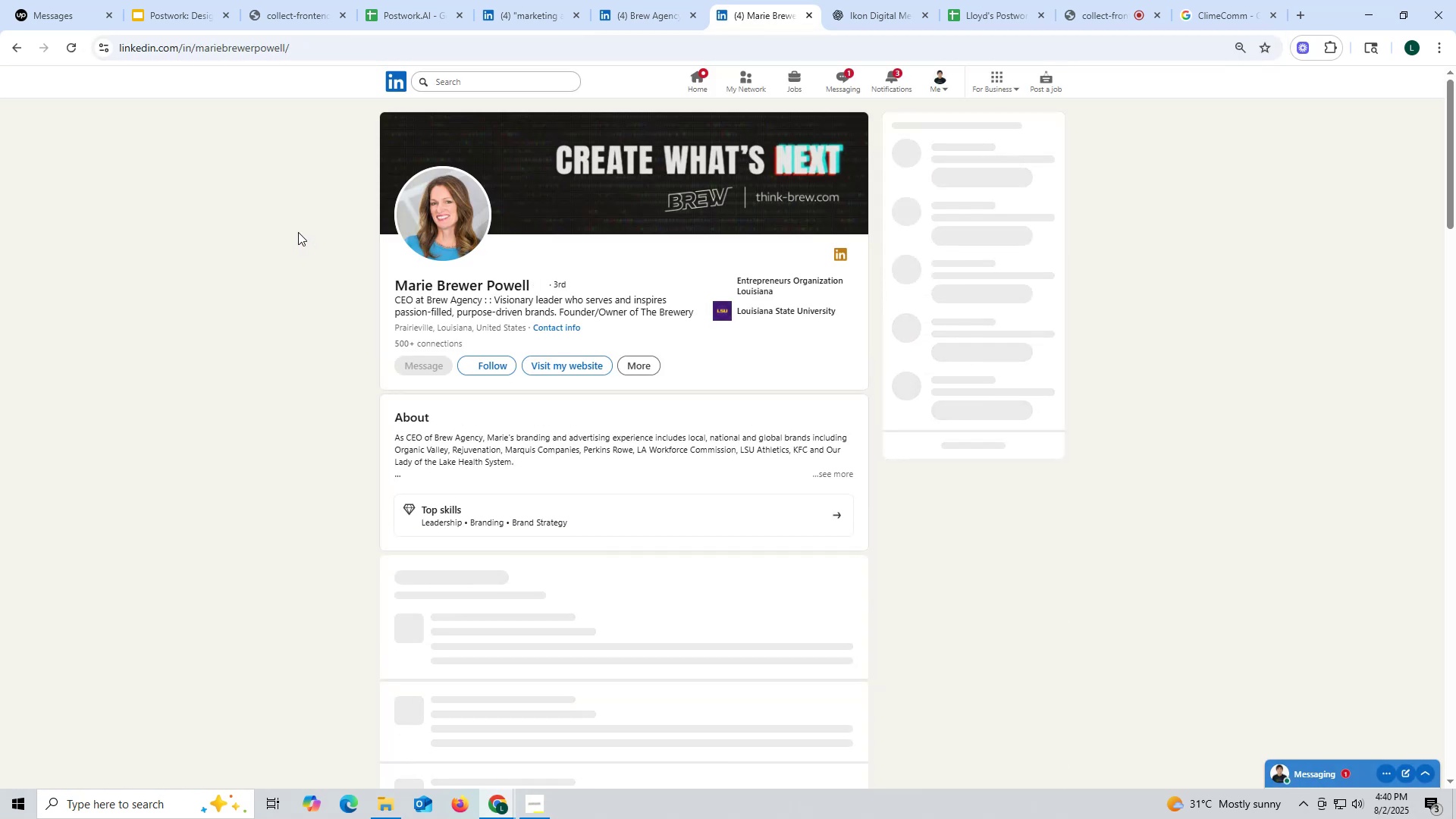 
scroll: coordinate [514, 336], scroll_direction: down, amount: 10.0
 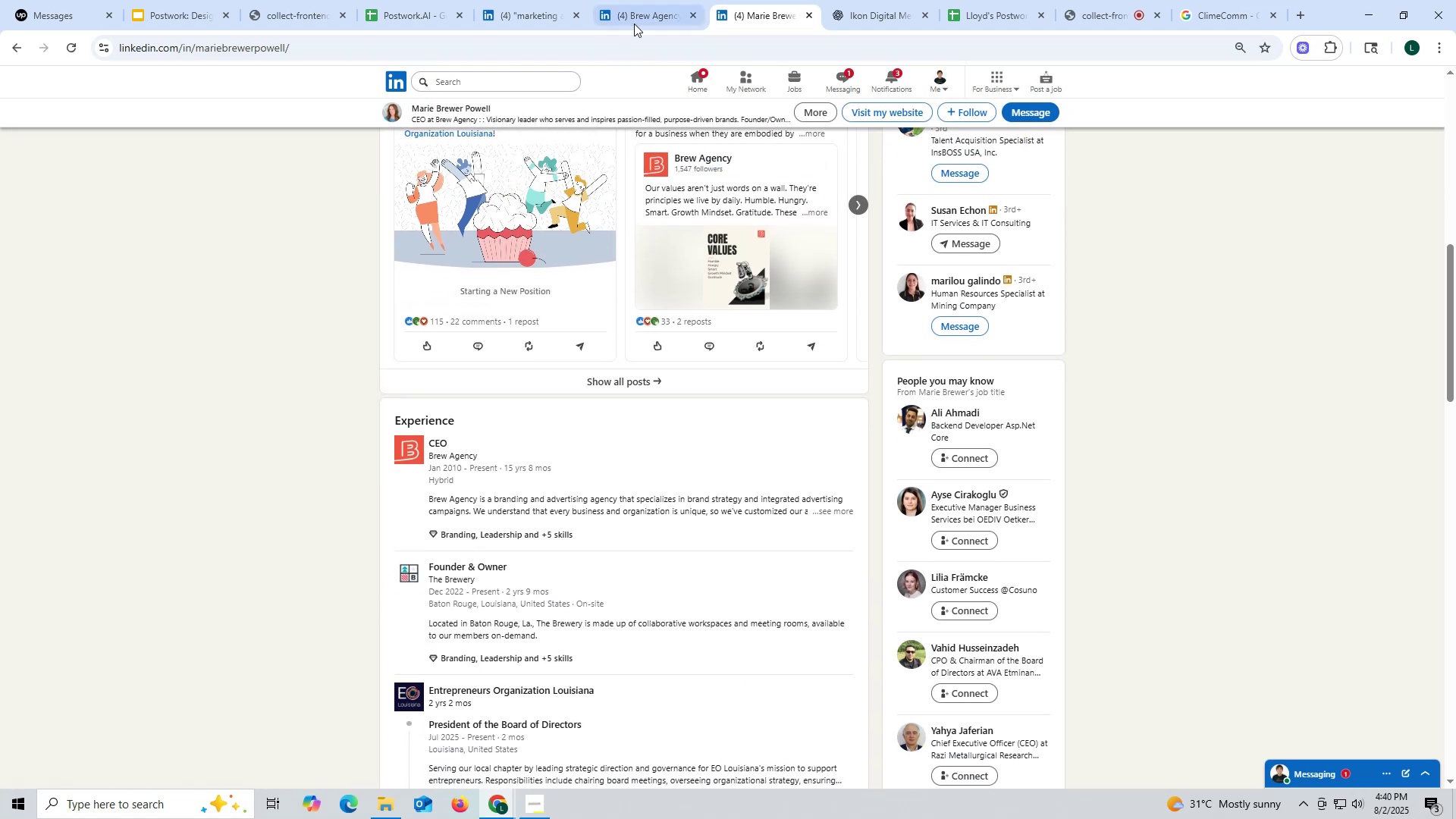 
left_click([634, 17])
 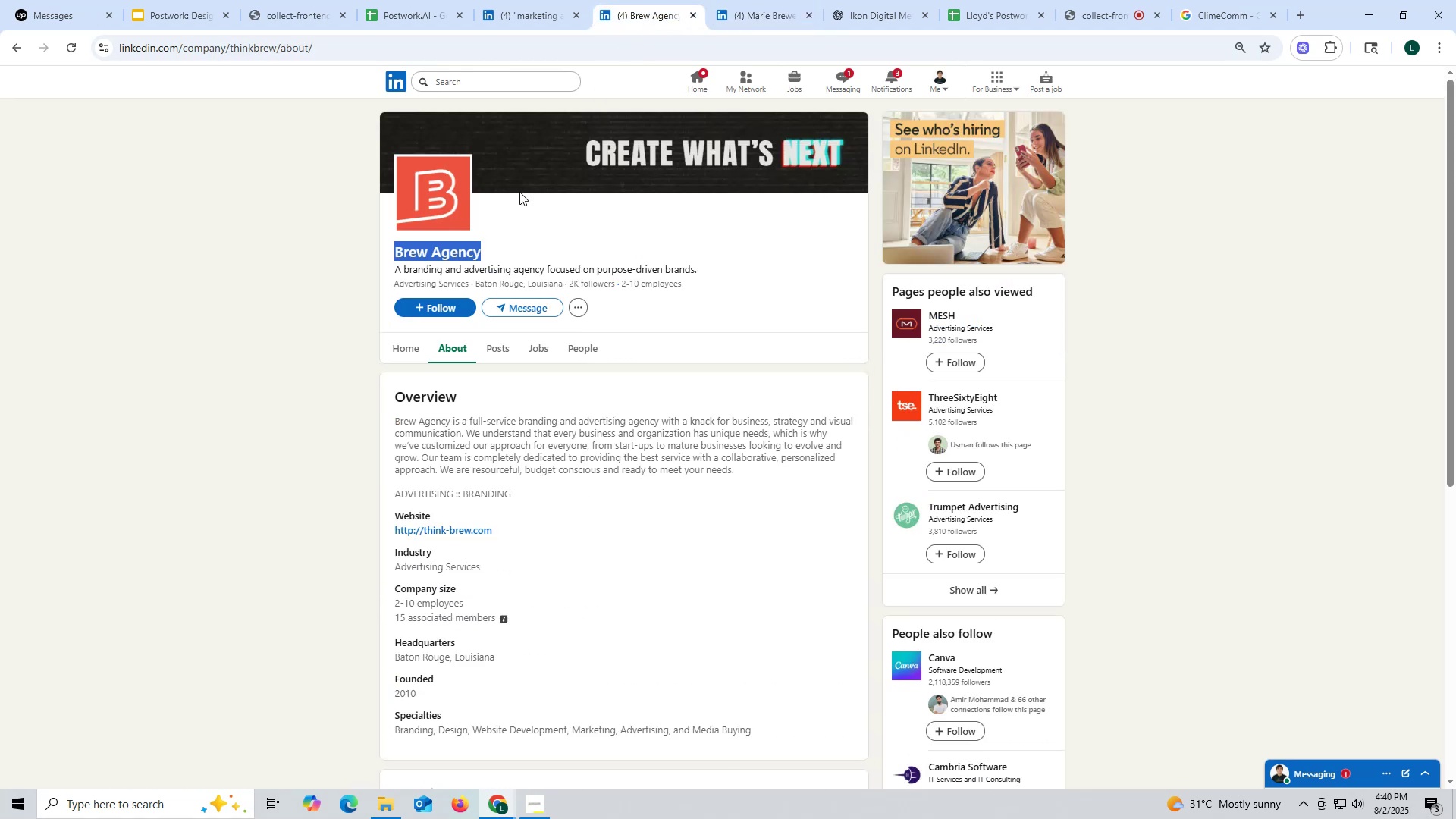 
key(Control+ControlLeft)
 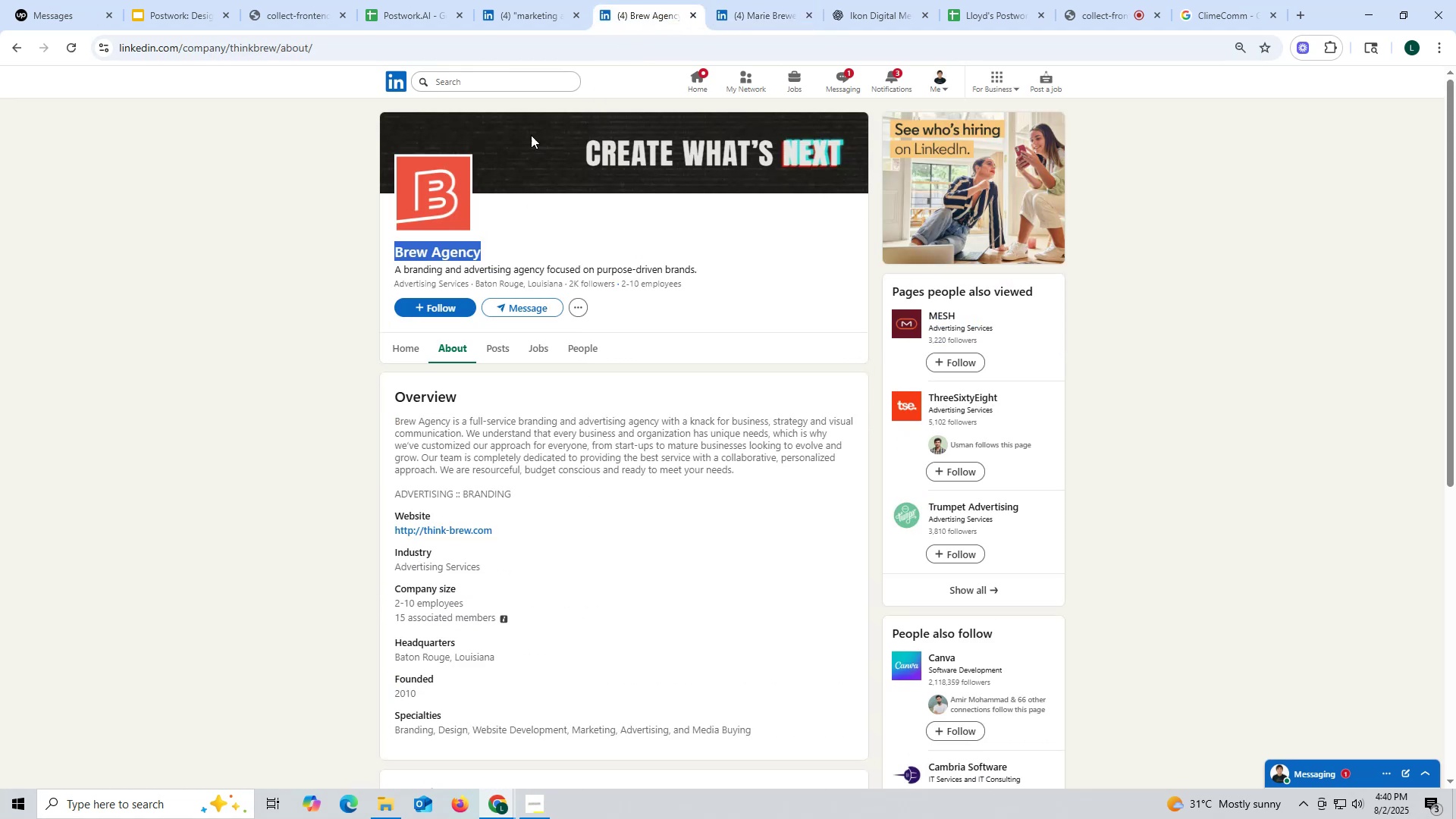 
key(Control+C)
 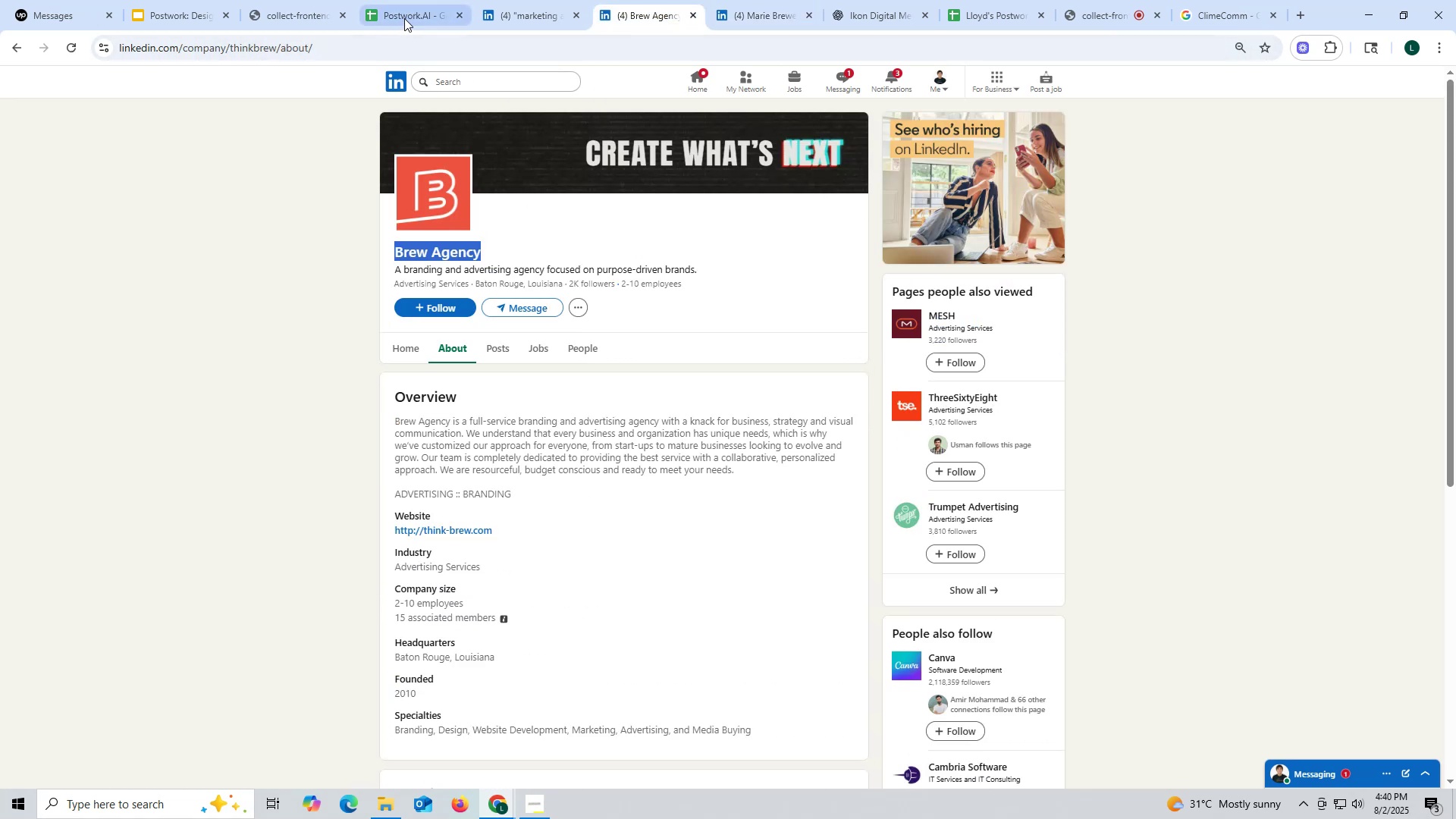 
left_click([405, 18])
 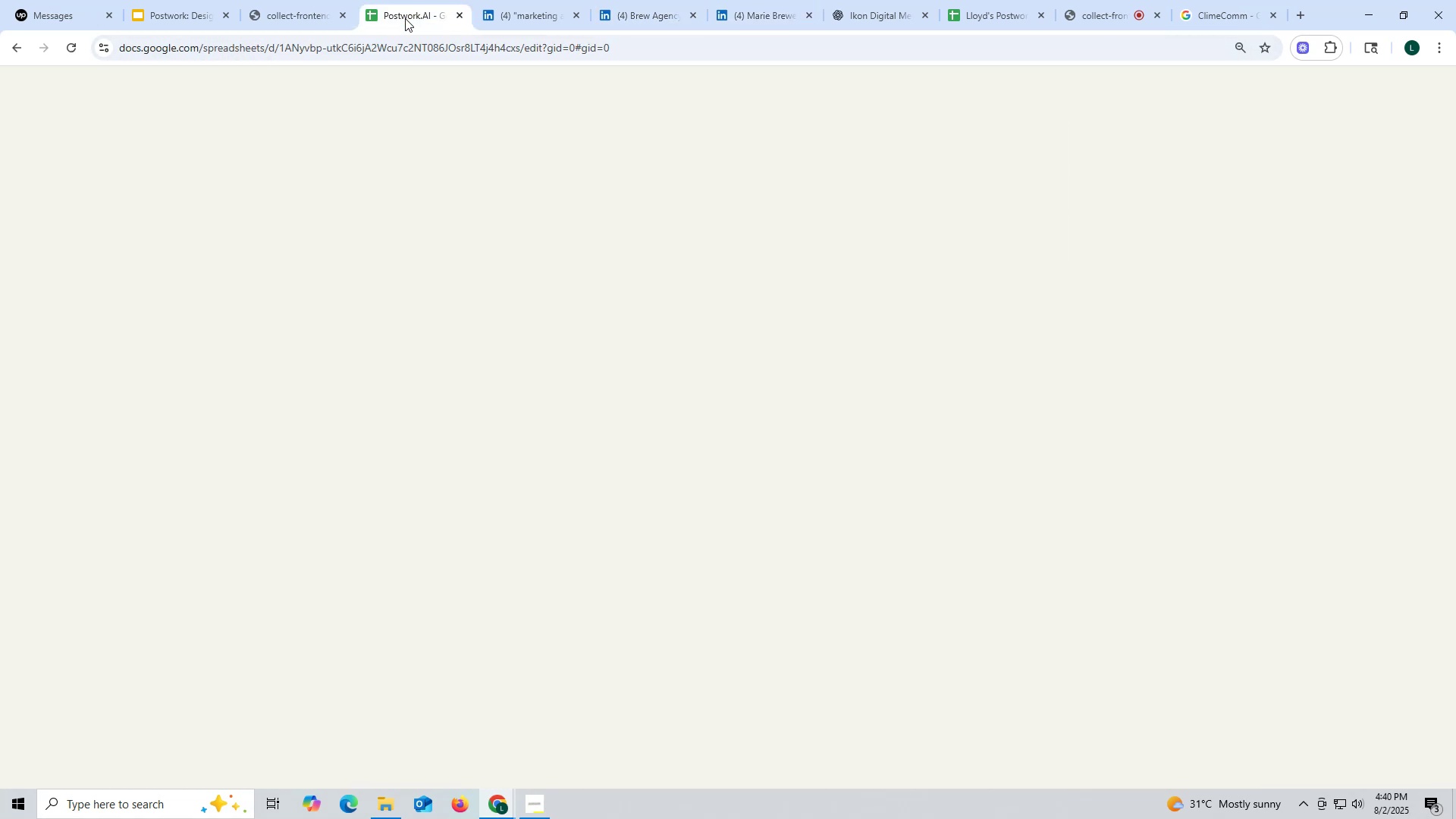 
key(Control+ControlLeft)
 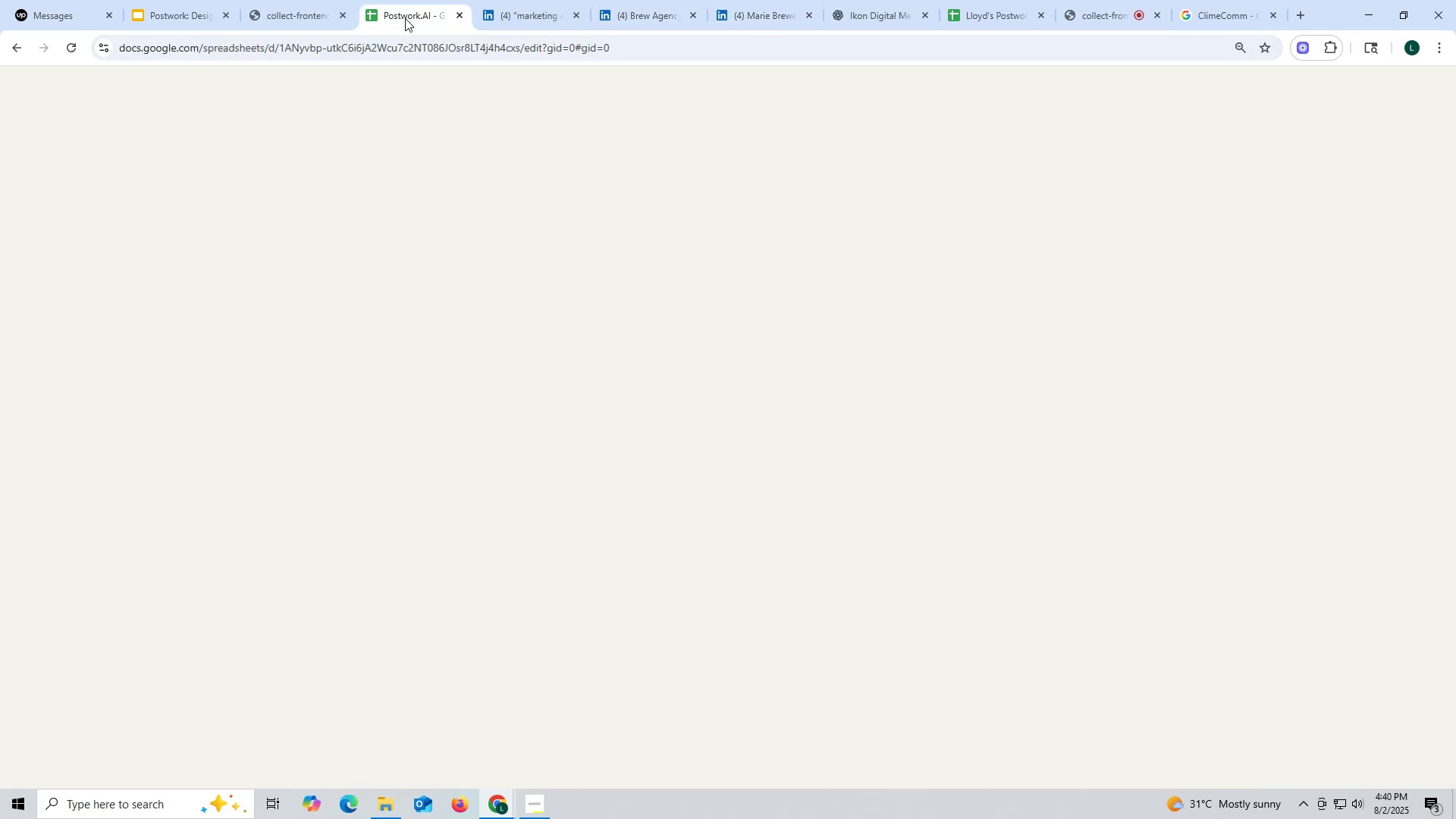 
key(Control+F)
 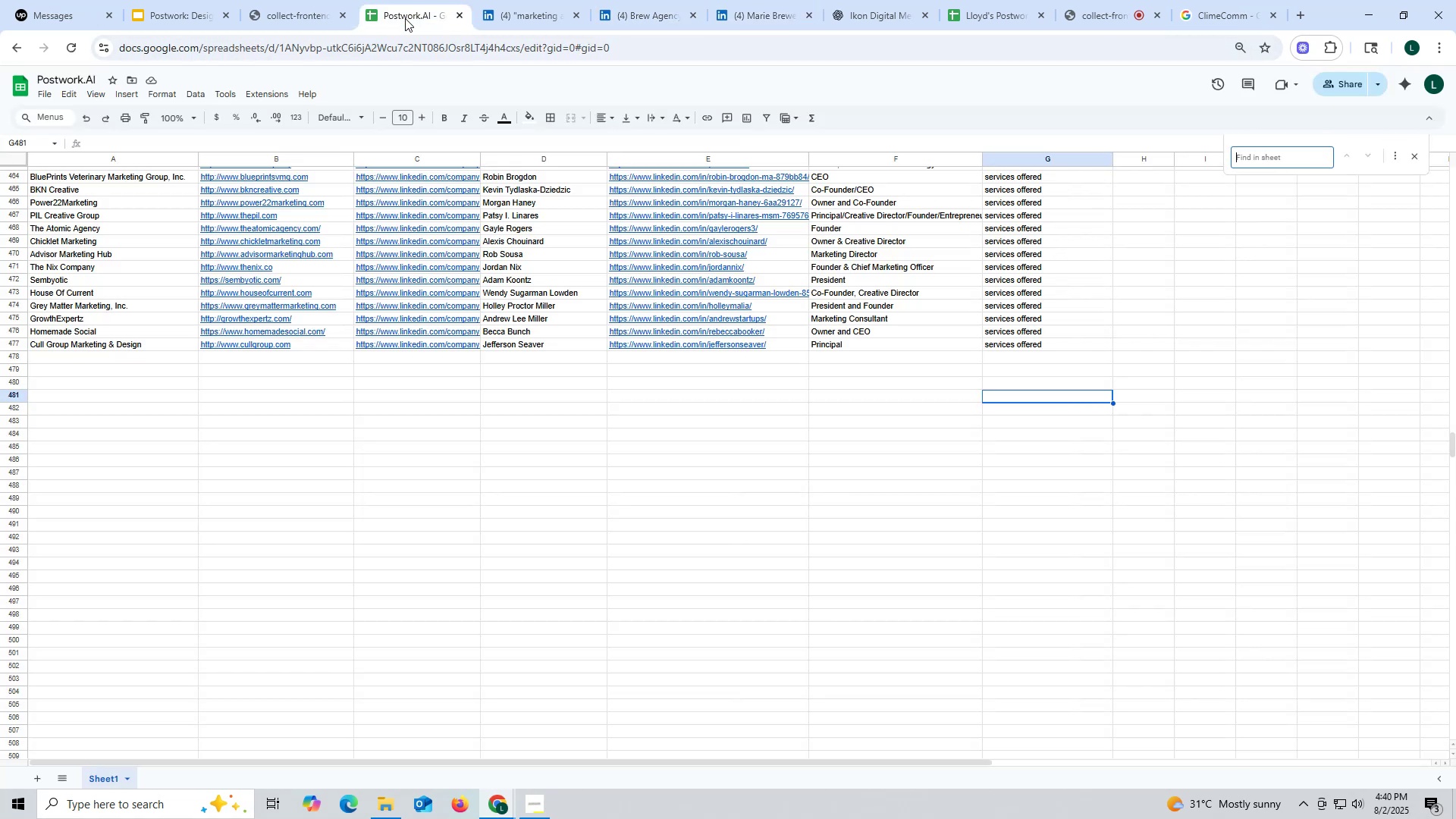 
key(Control+ControlLeft)
 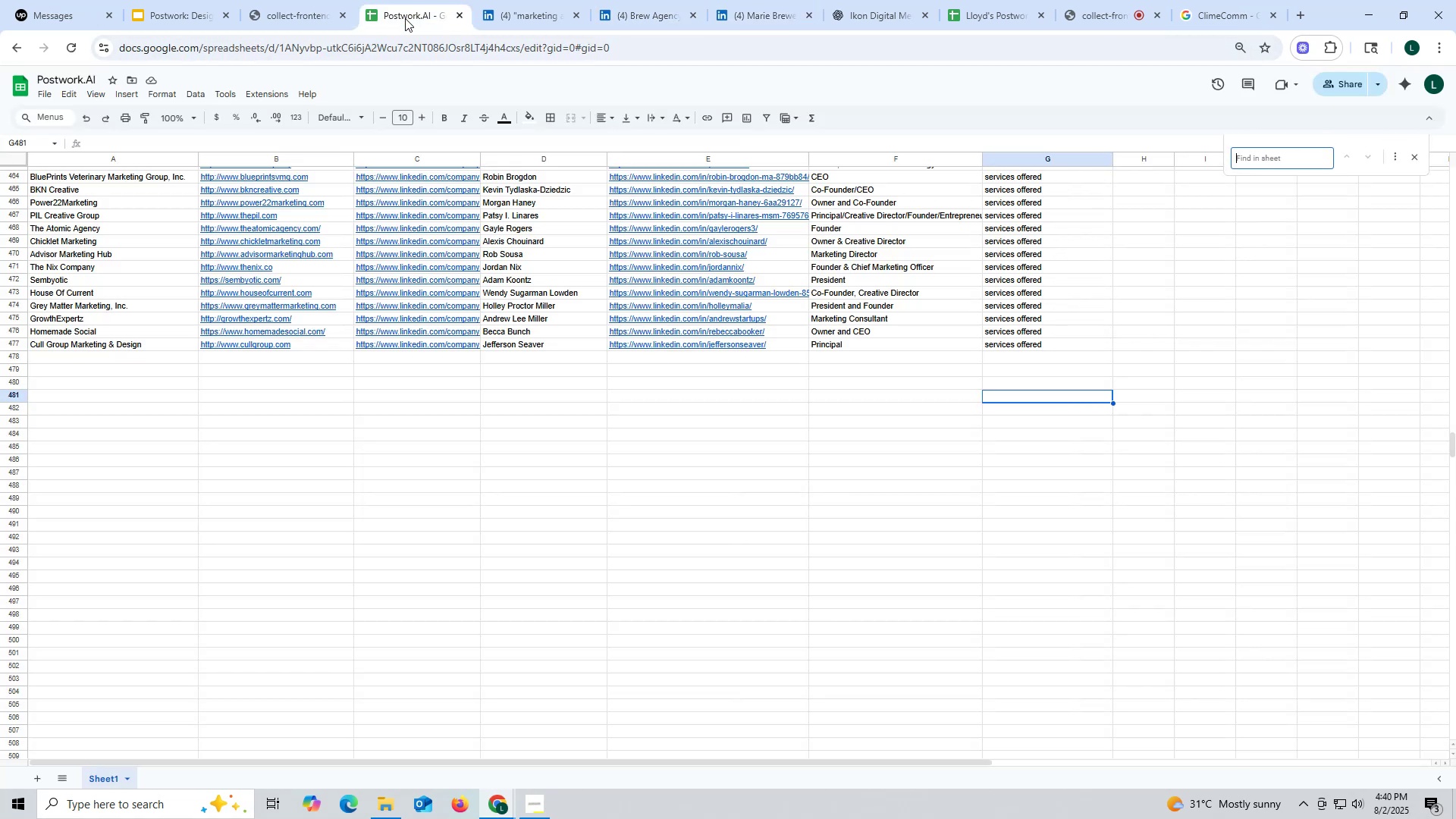 
key(Control+V)
 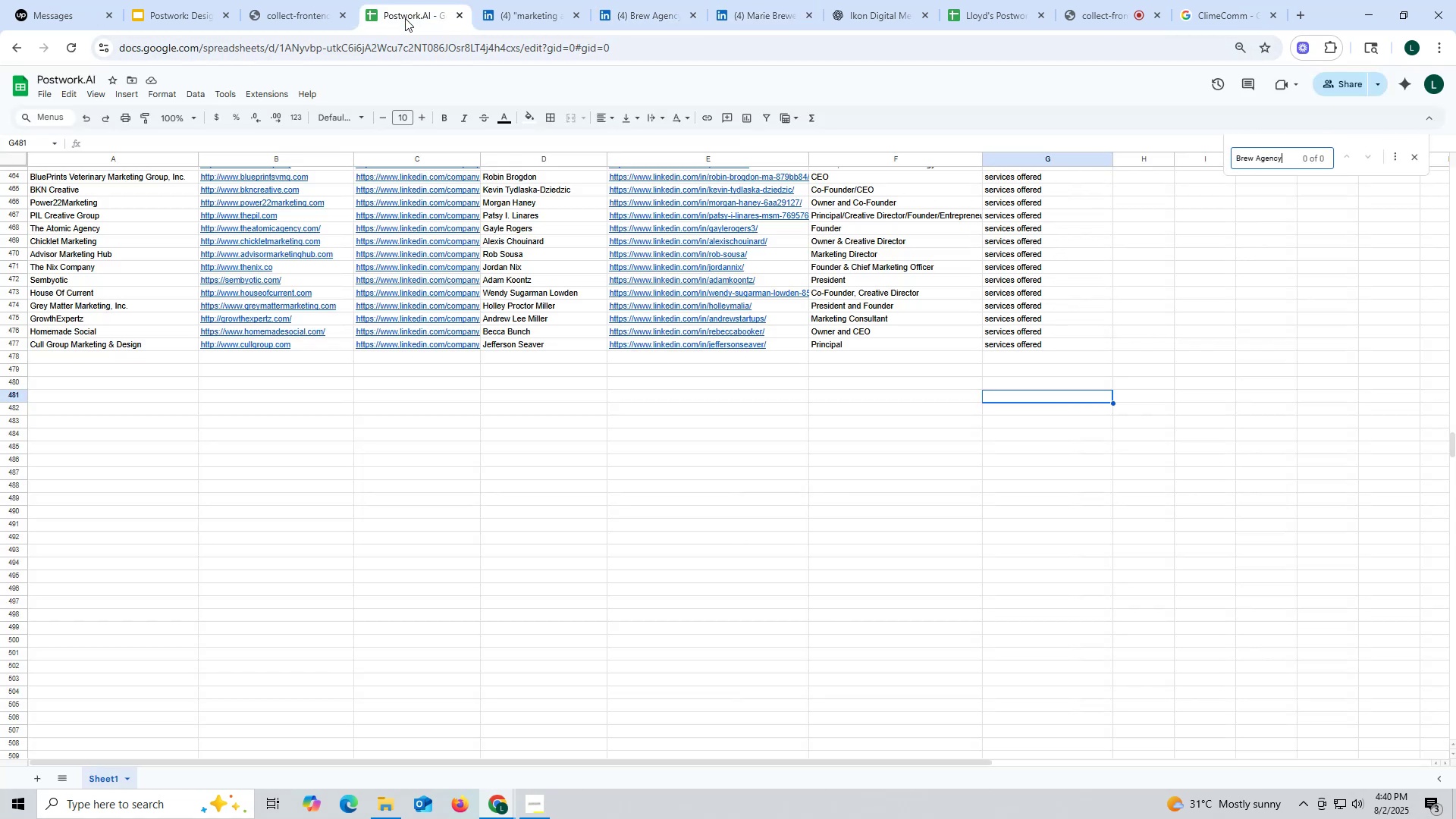 
key(Enter)
 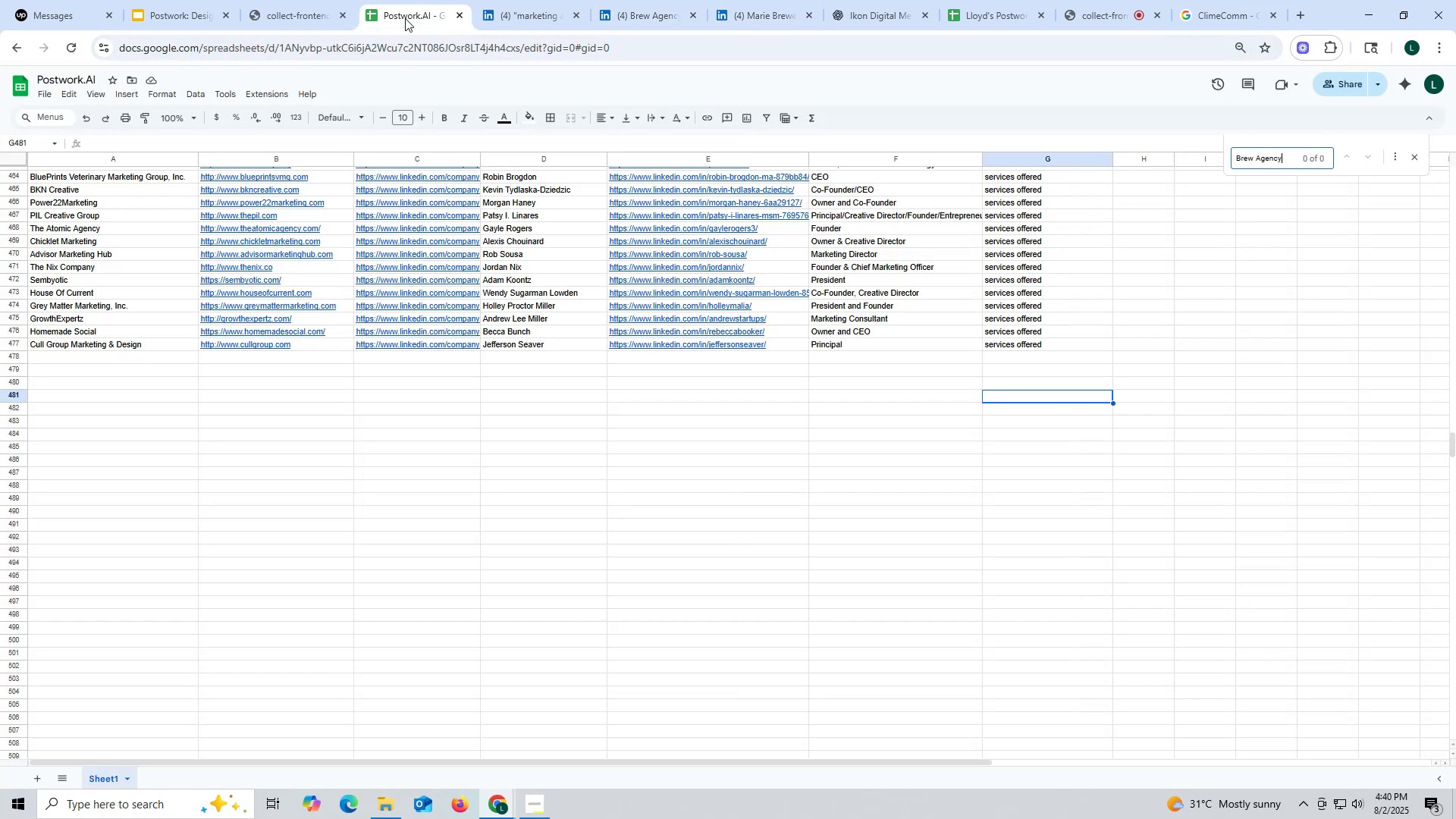 
key(Enter)
 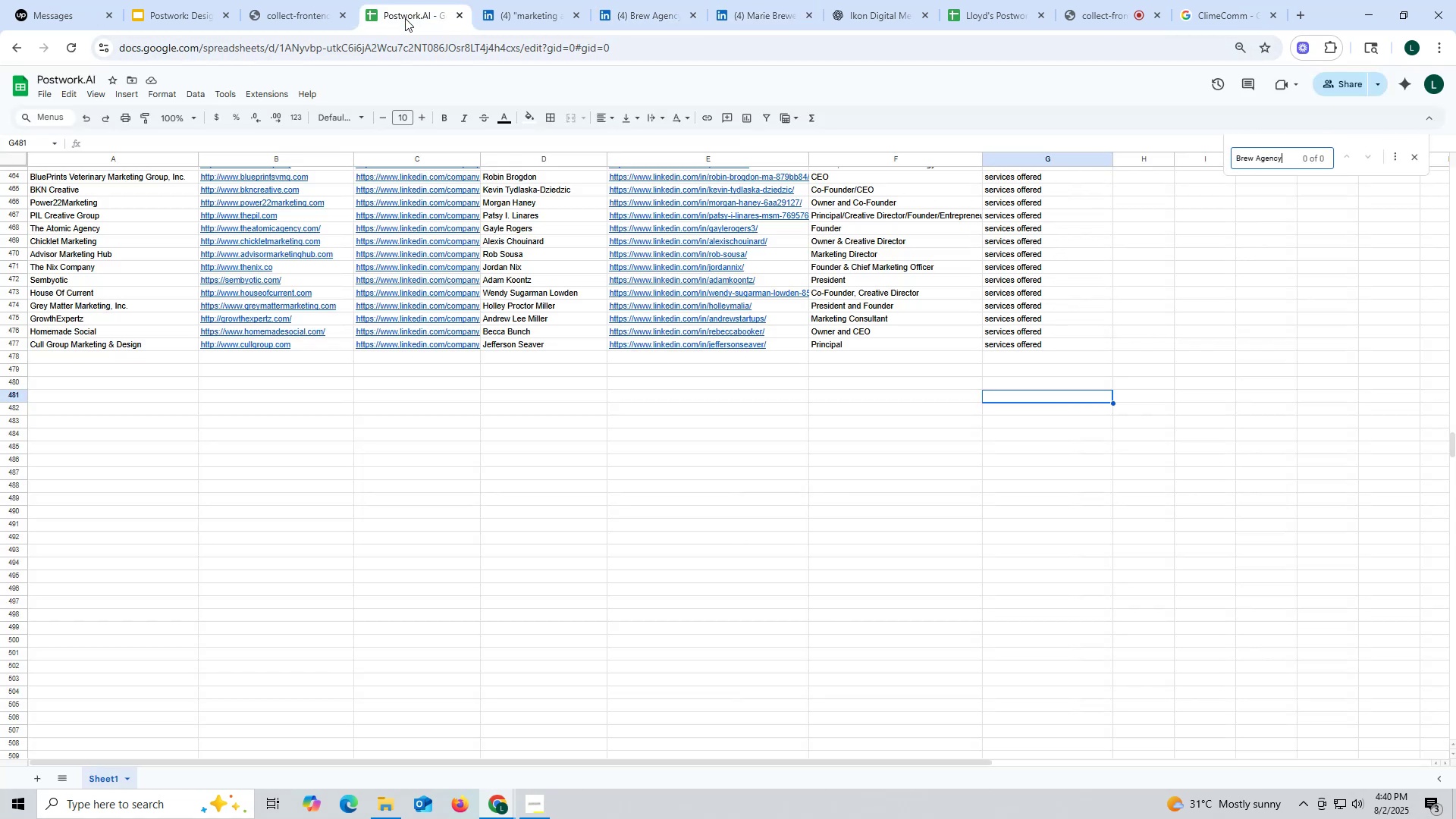 
key(Enter)
 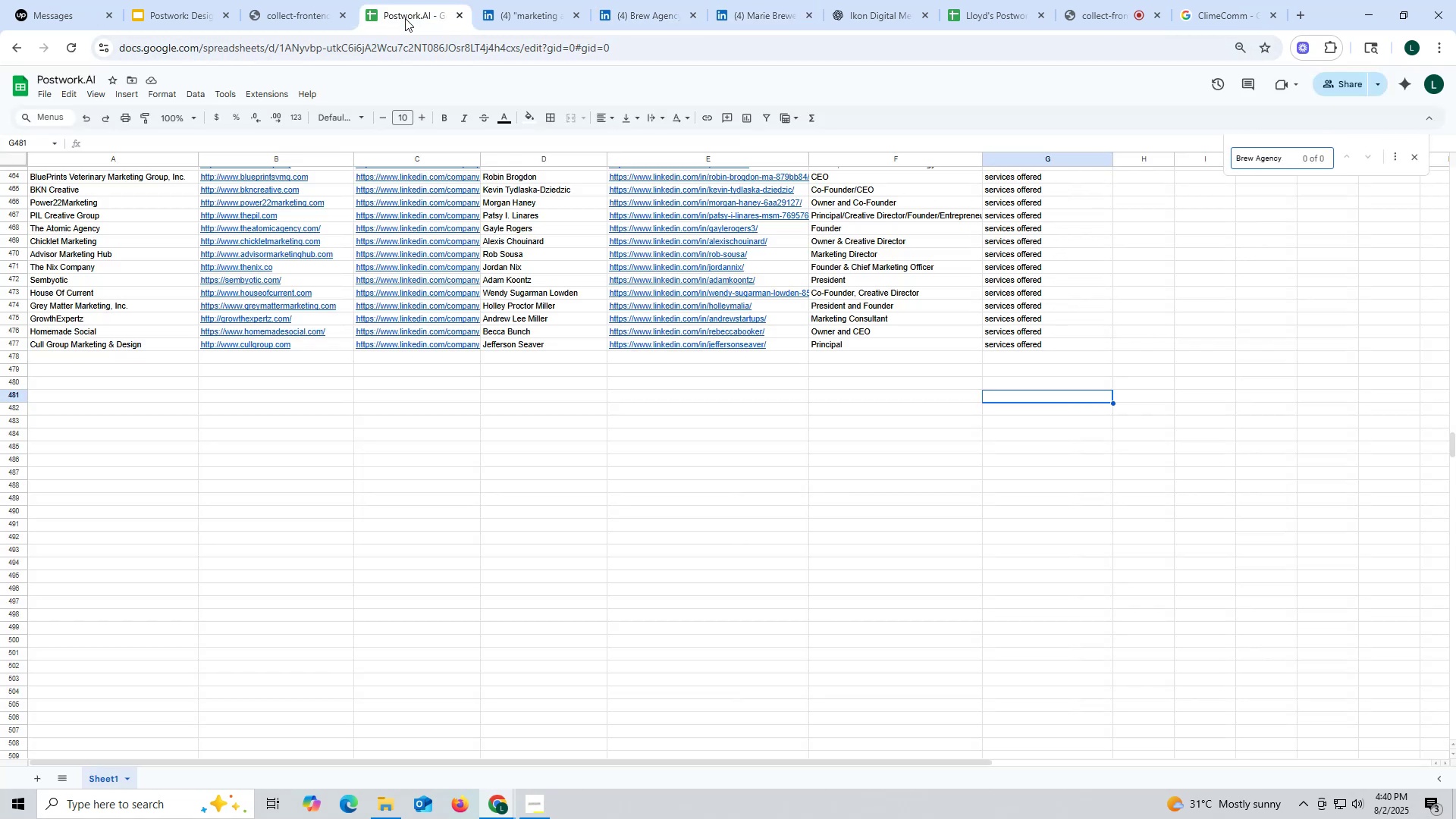 
key(Escape)
 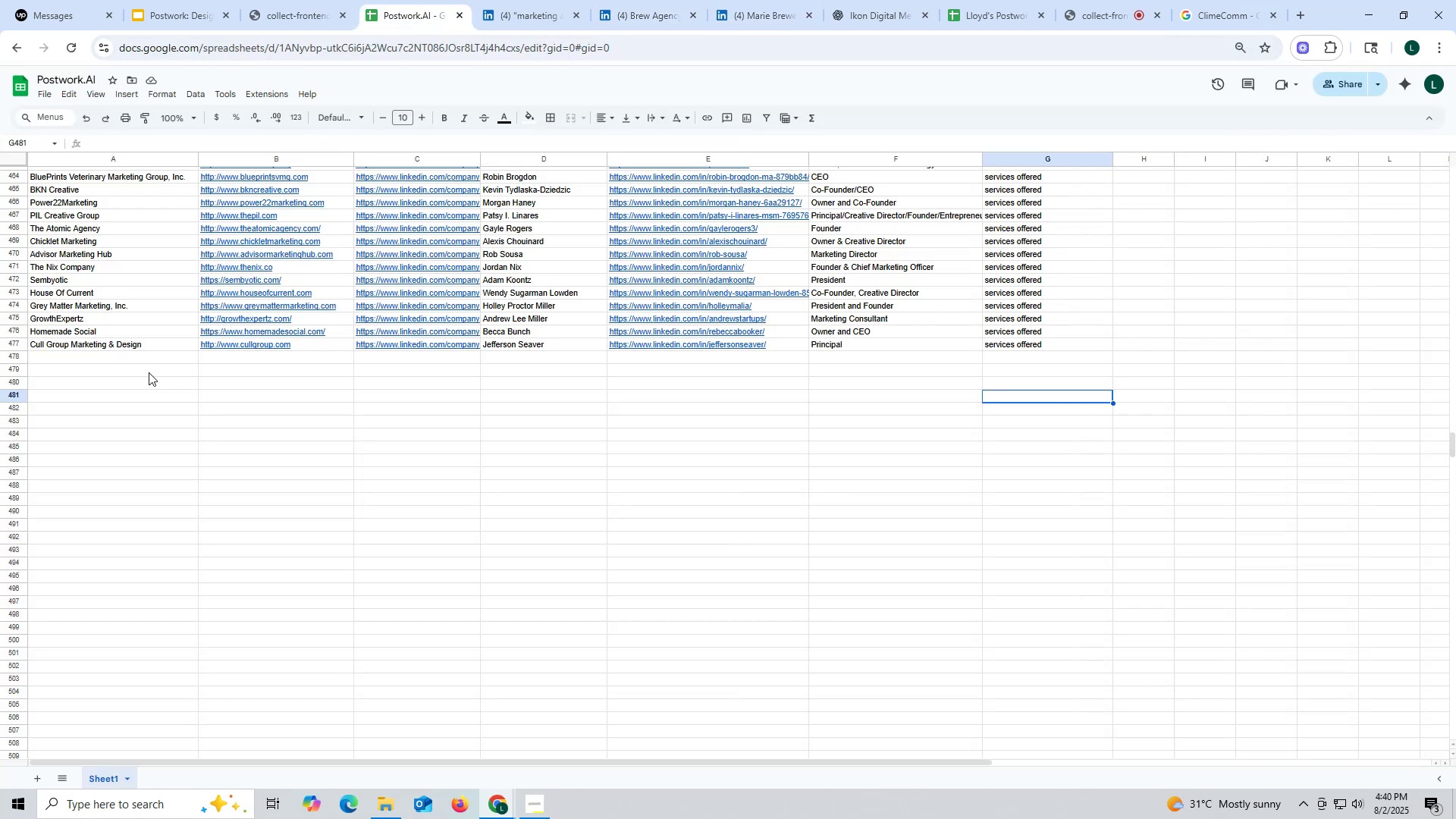 
double_click([141, 362])
 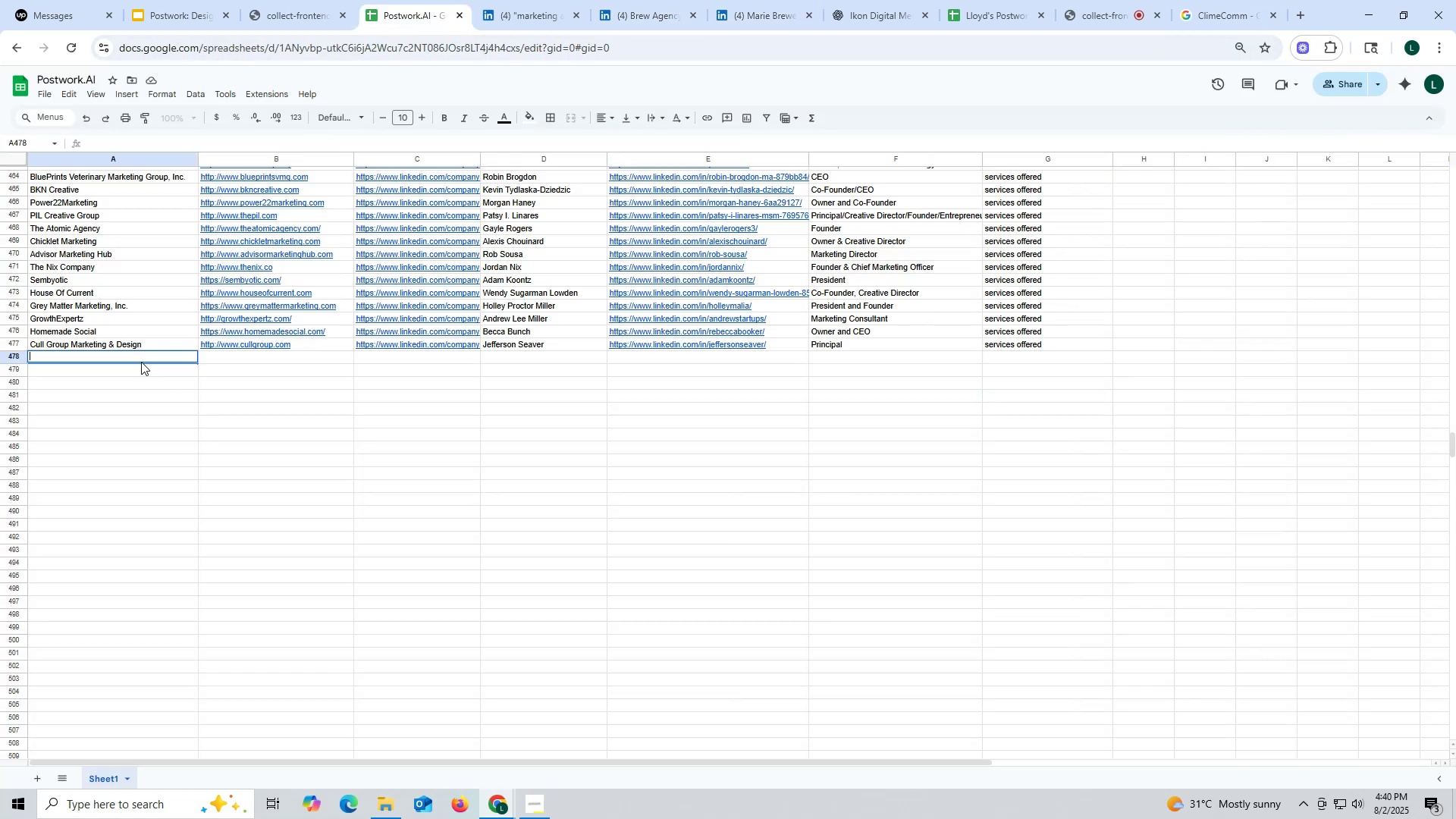 
key(Control+ControlLeft)
 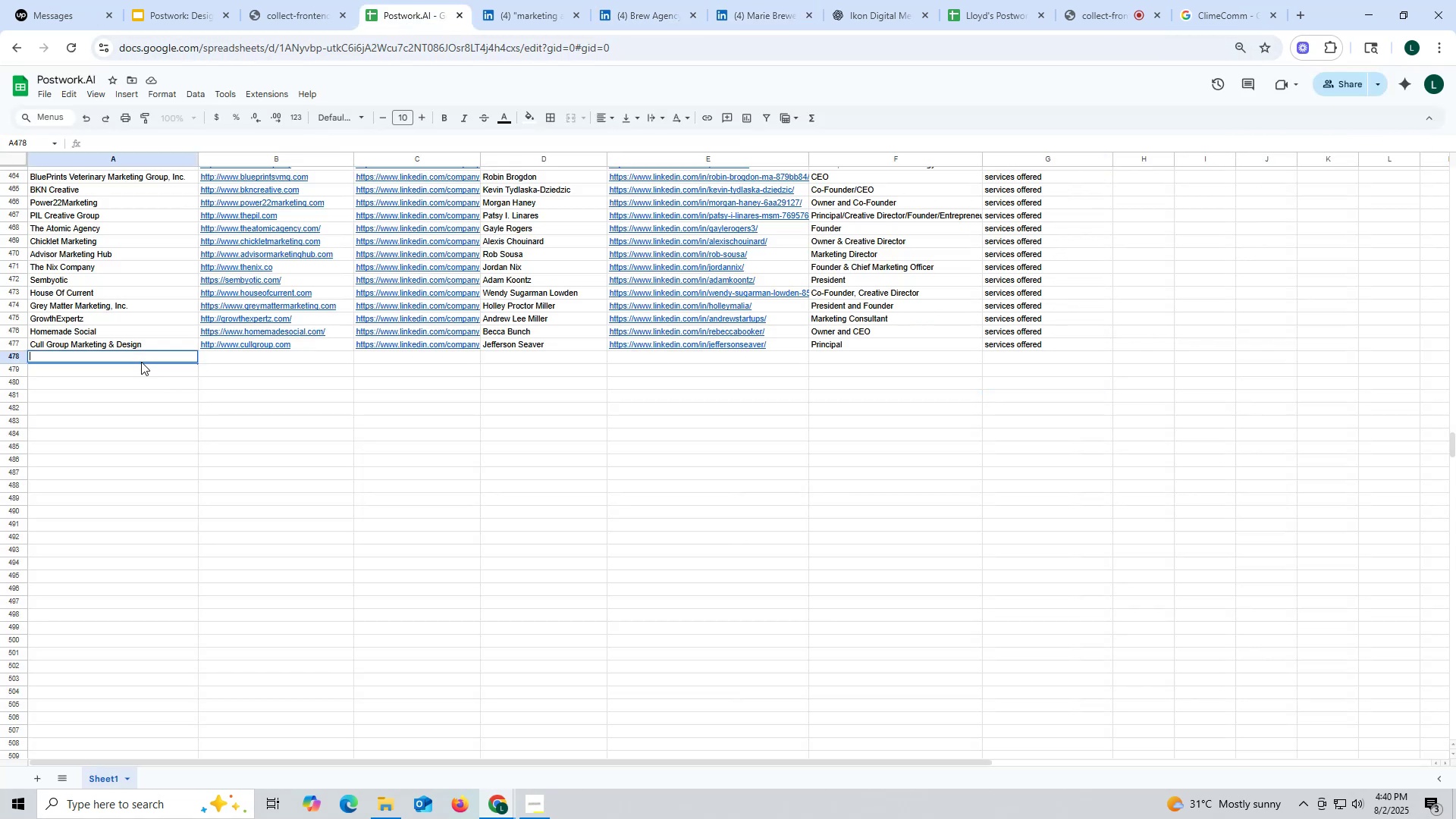 
key(Control+V)
 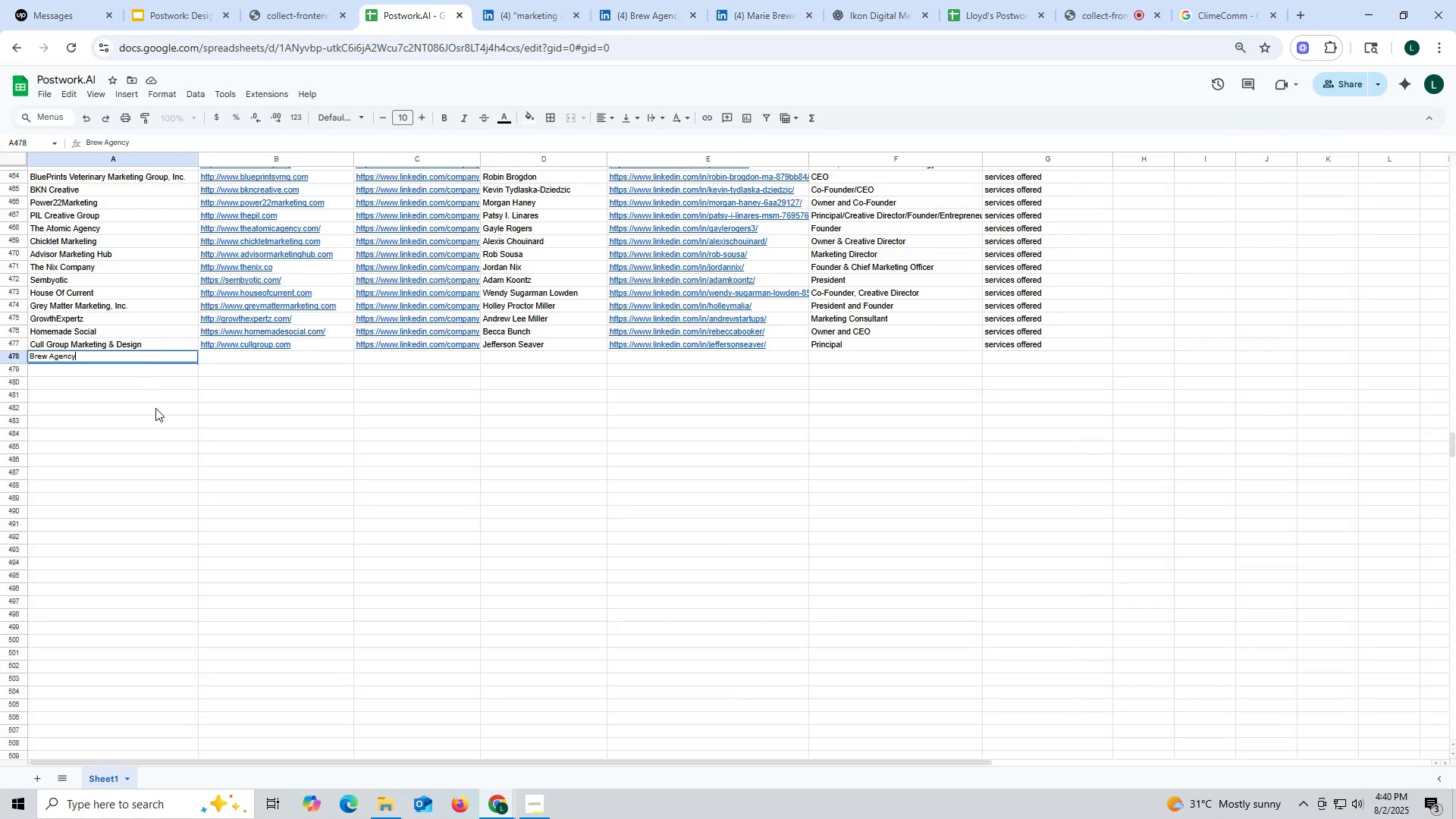 
triple_click([155, 408])
 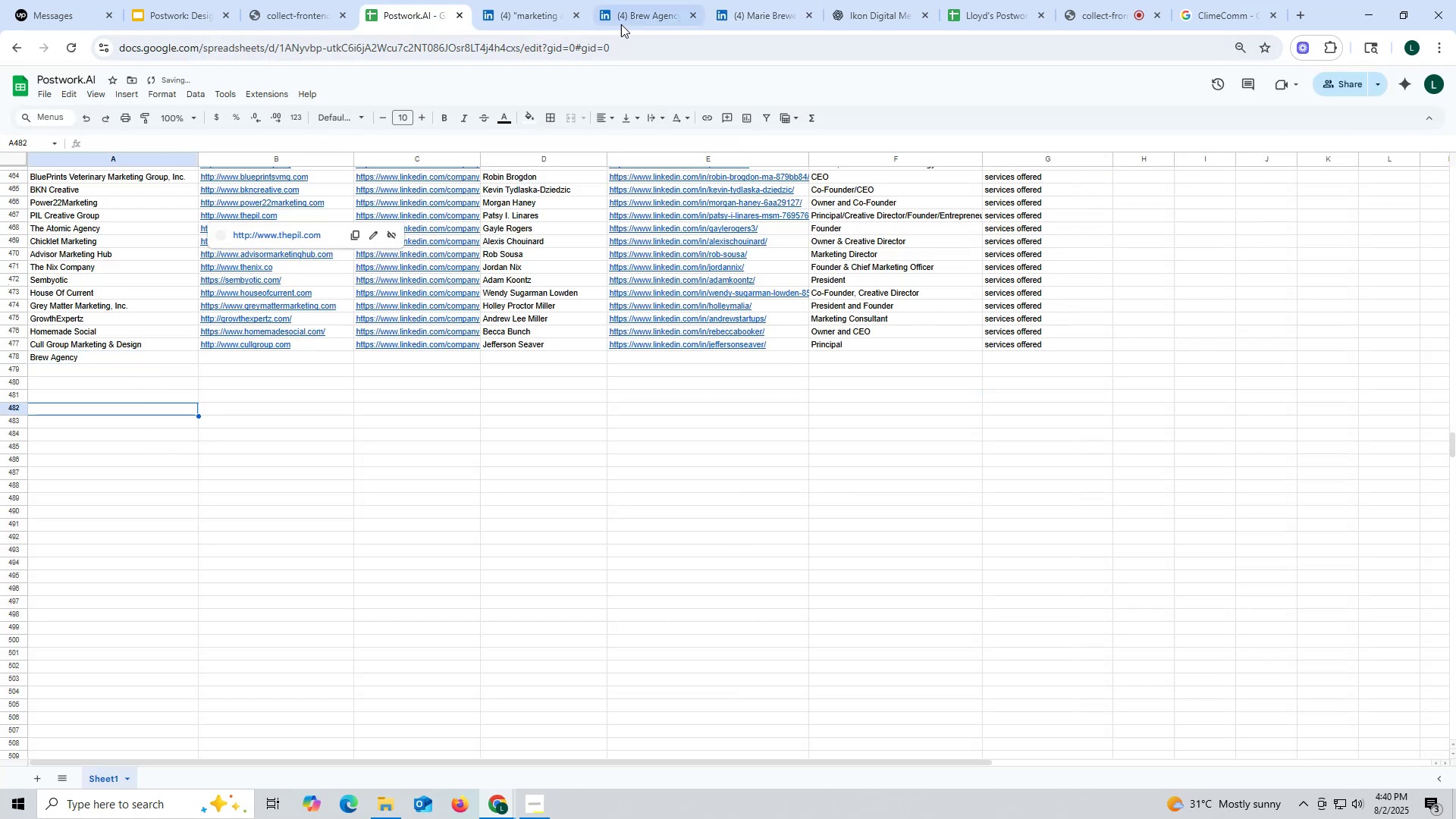 
left_click([635, 12])
 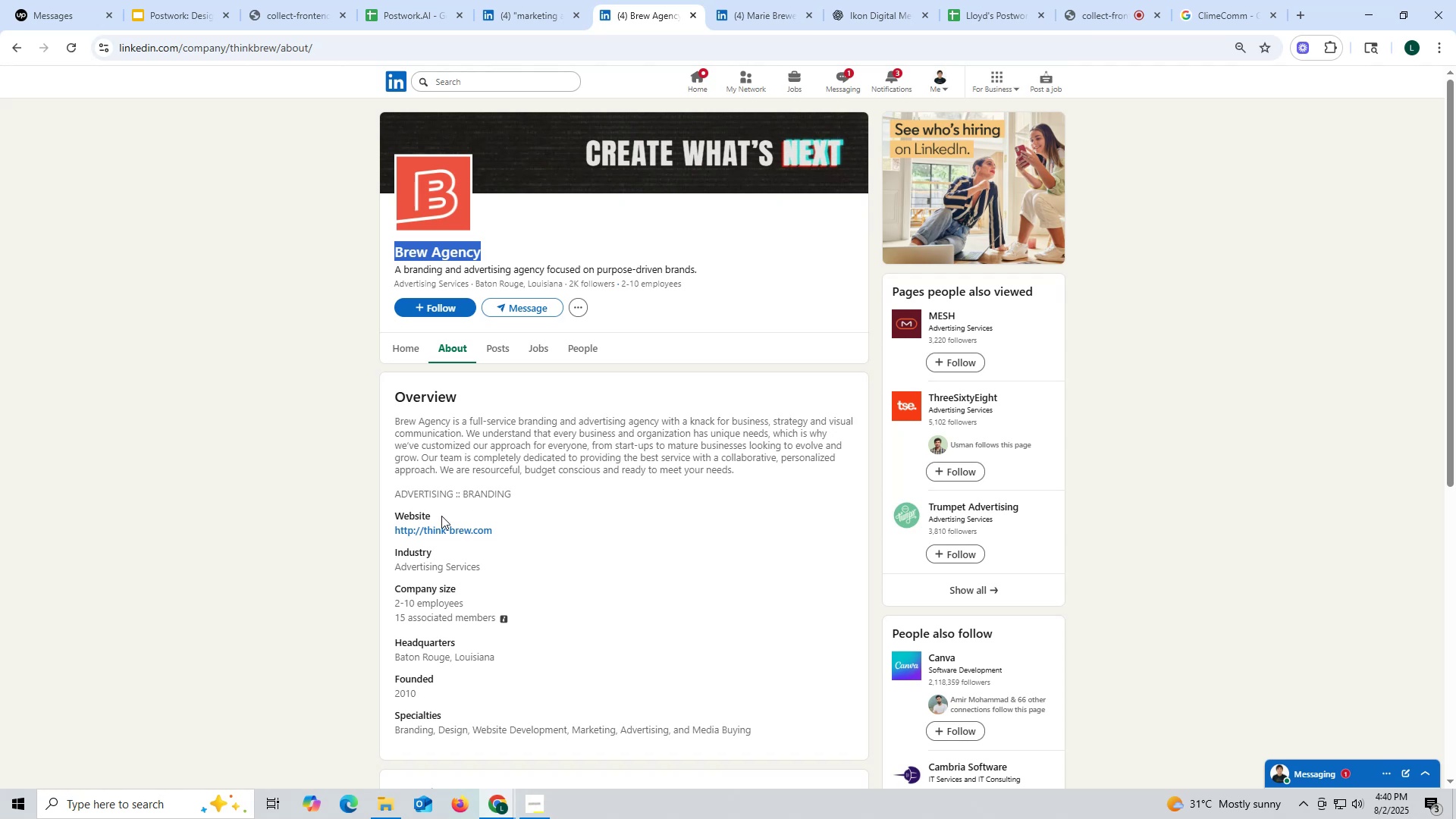 
left_click_drag(start_coordinate=[387, 529], to_coordinate=[551, 530])
 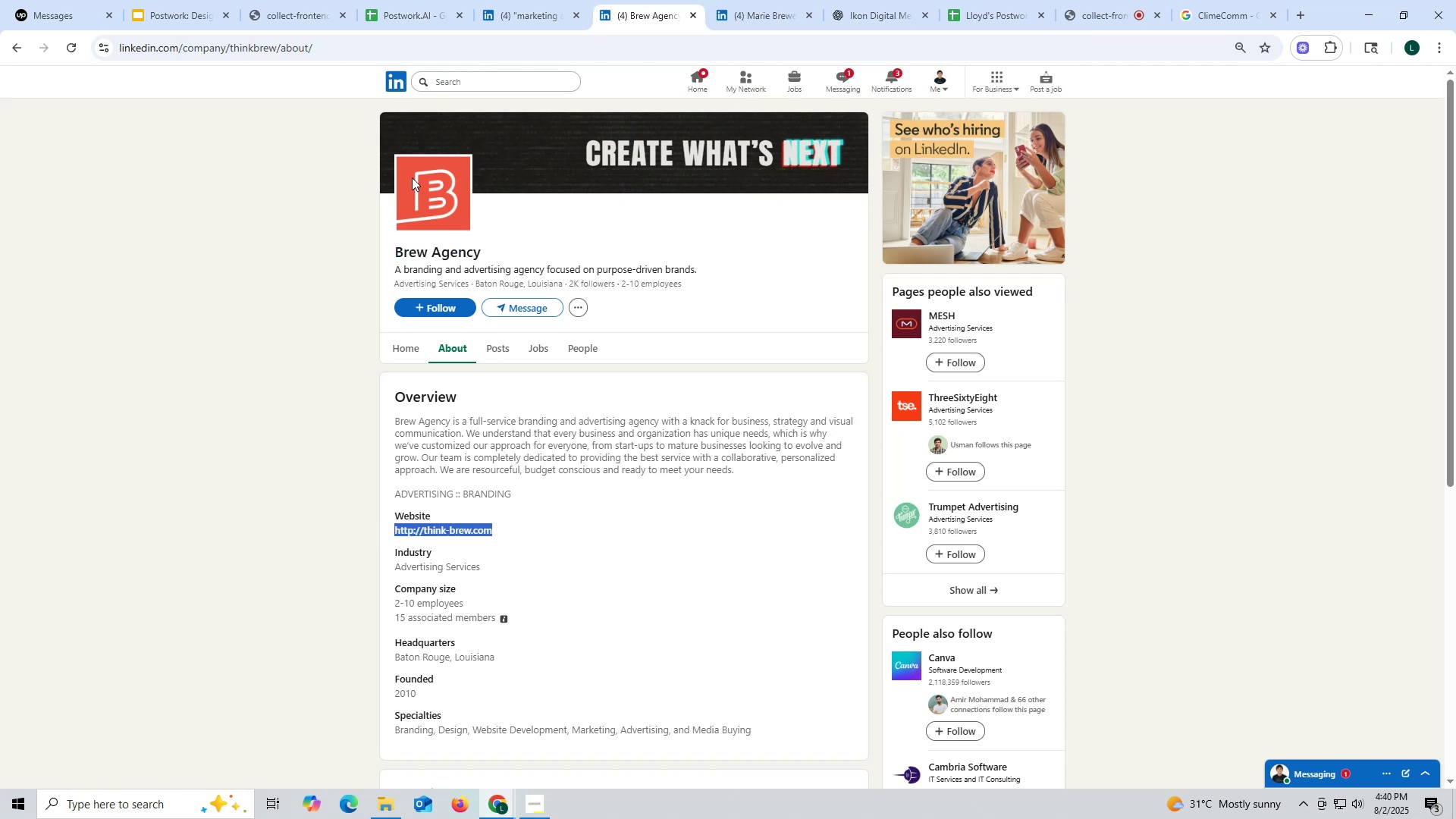 
key(Control+ControlLeft)
 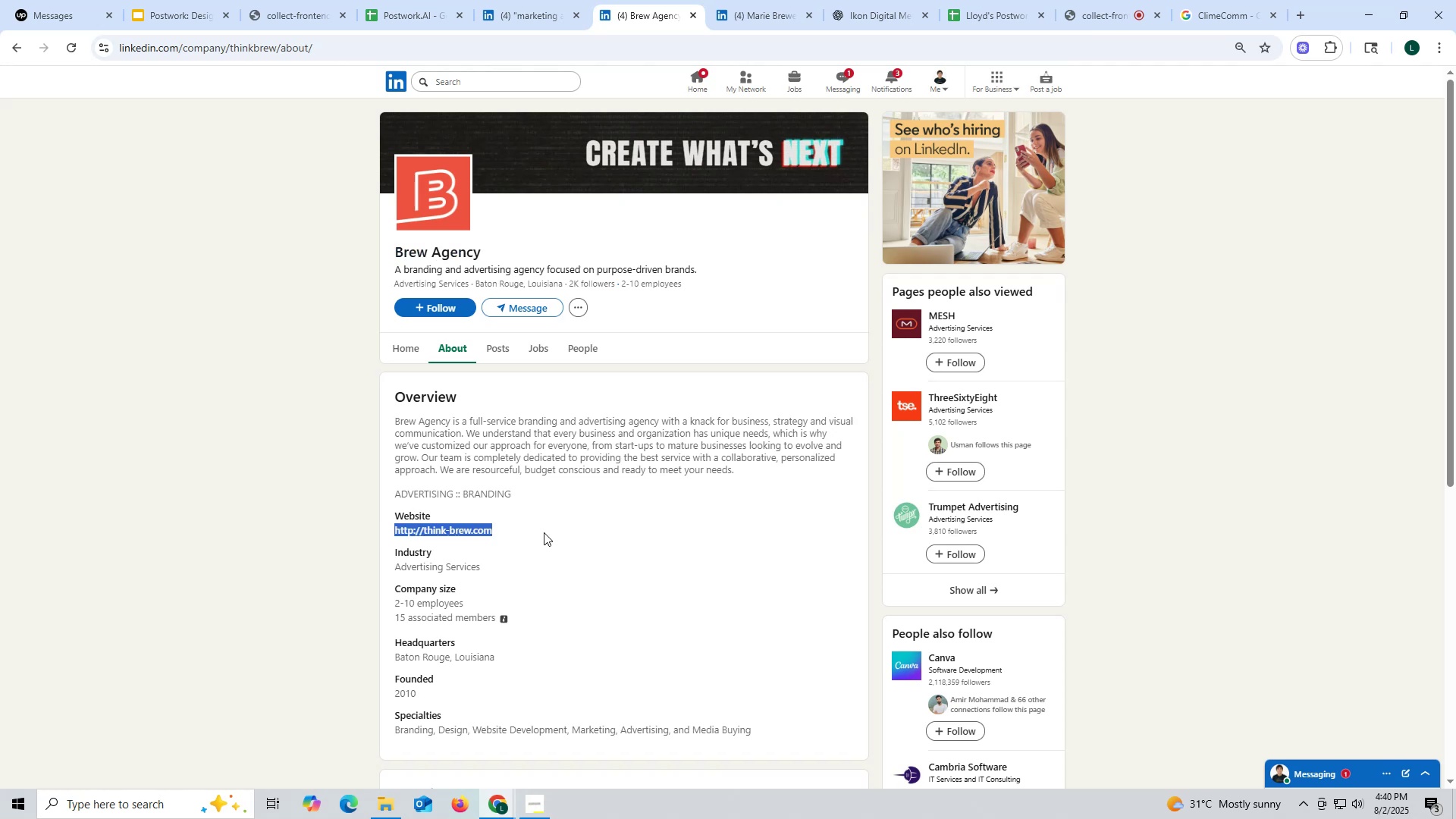 
key(Control+C)
 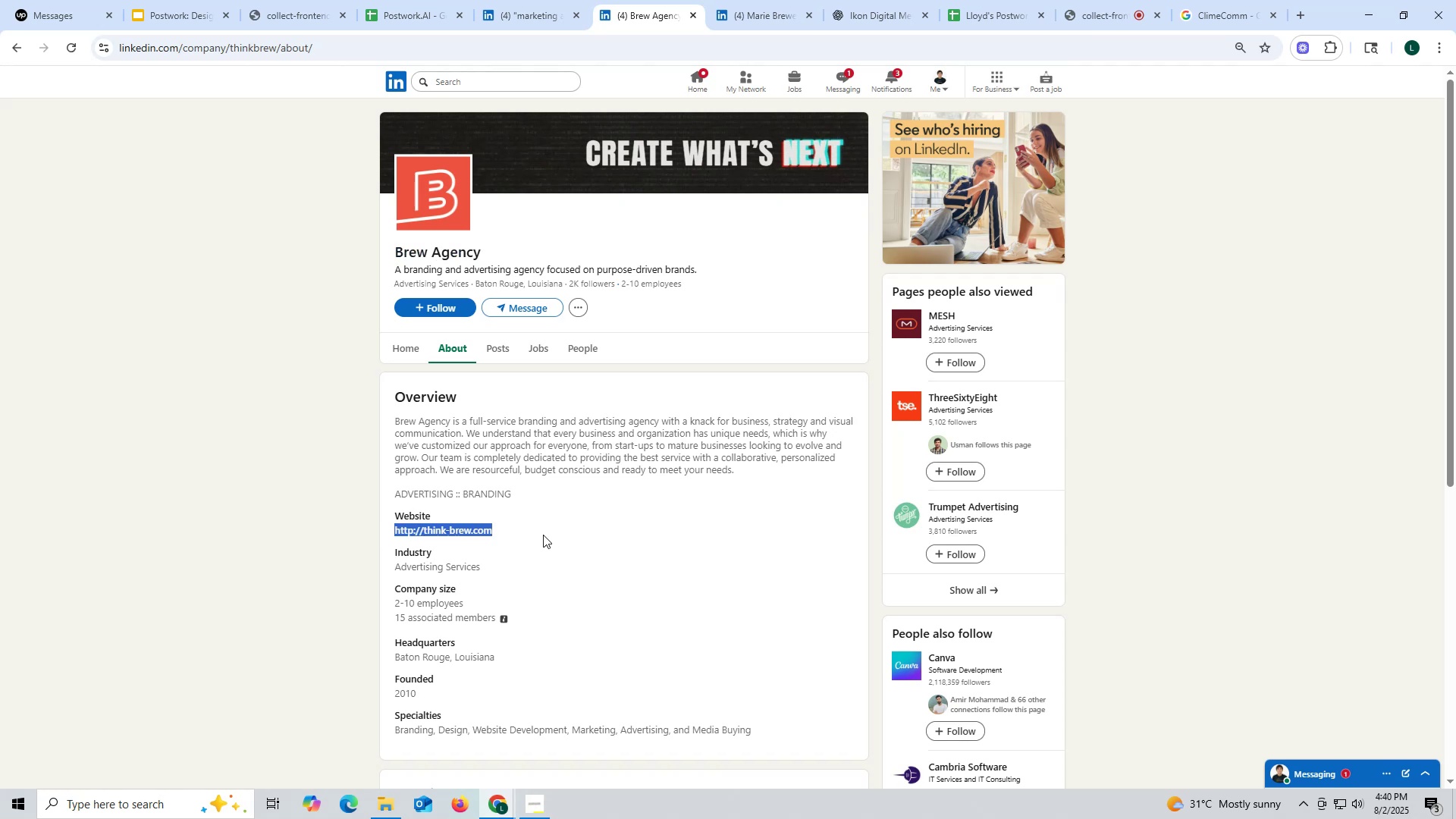 
key(Control+ControlLeft)
 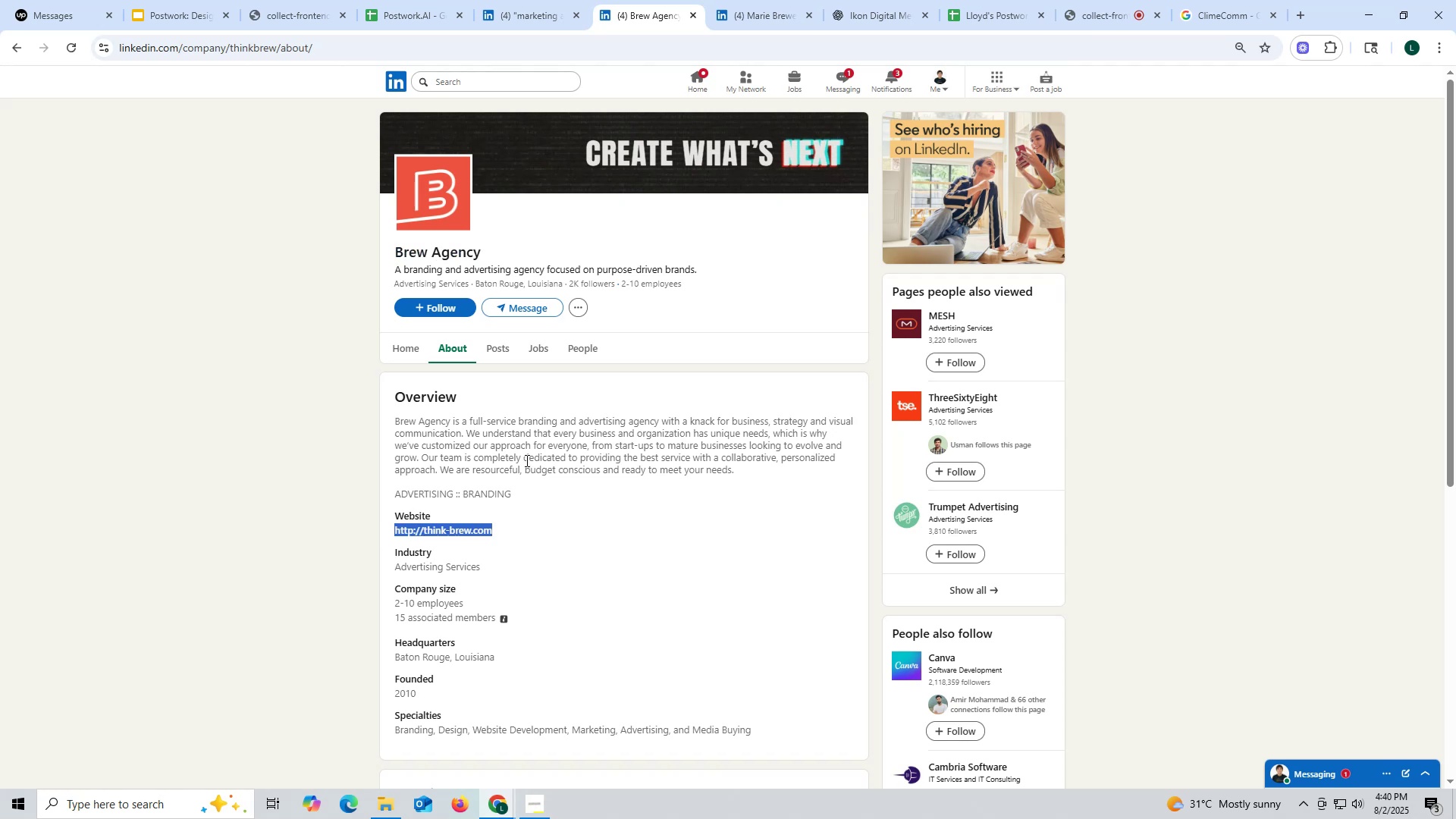 
key(Control+C)
 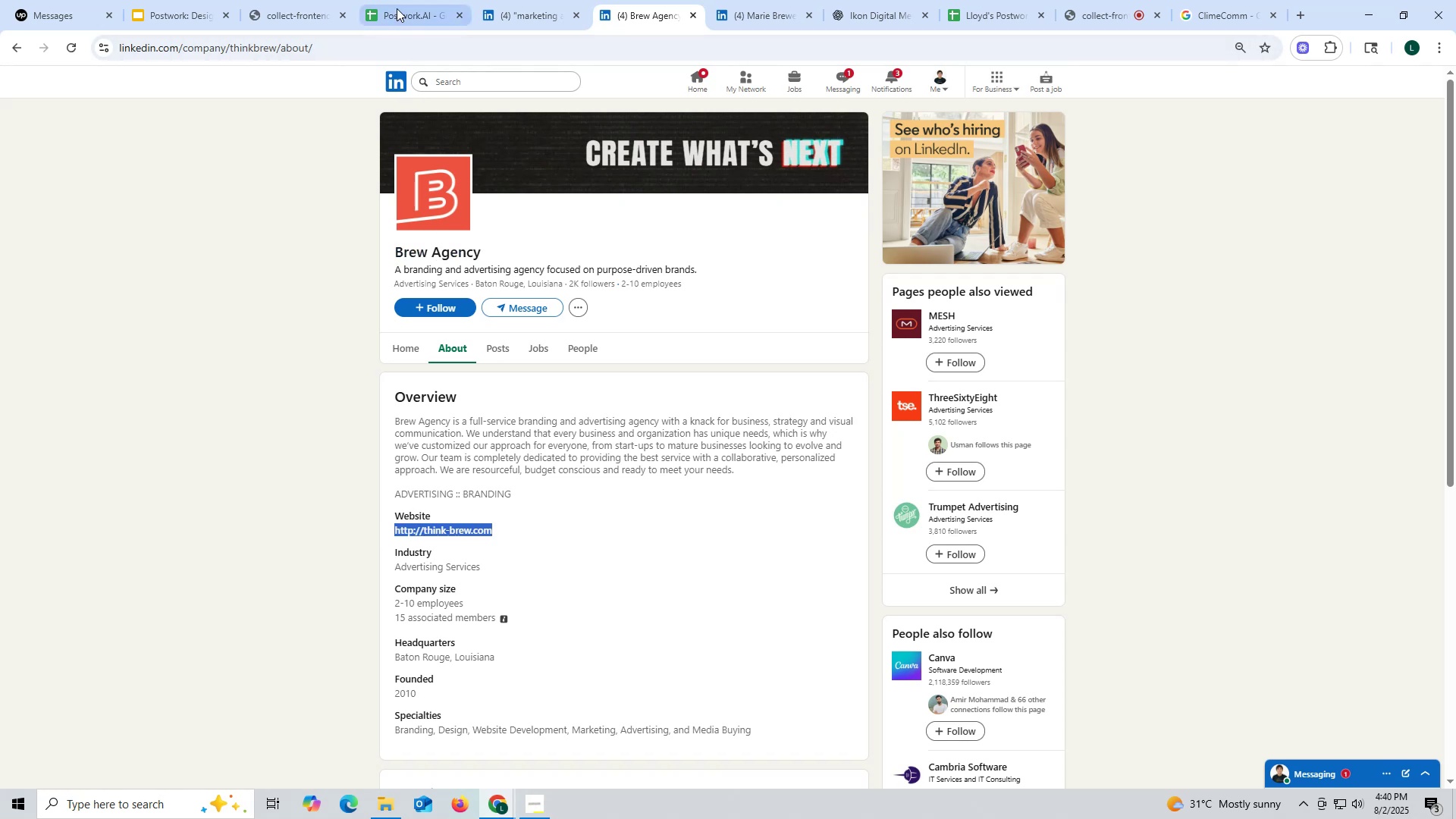 
left_click([397, 6])
 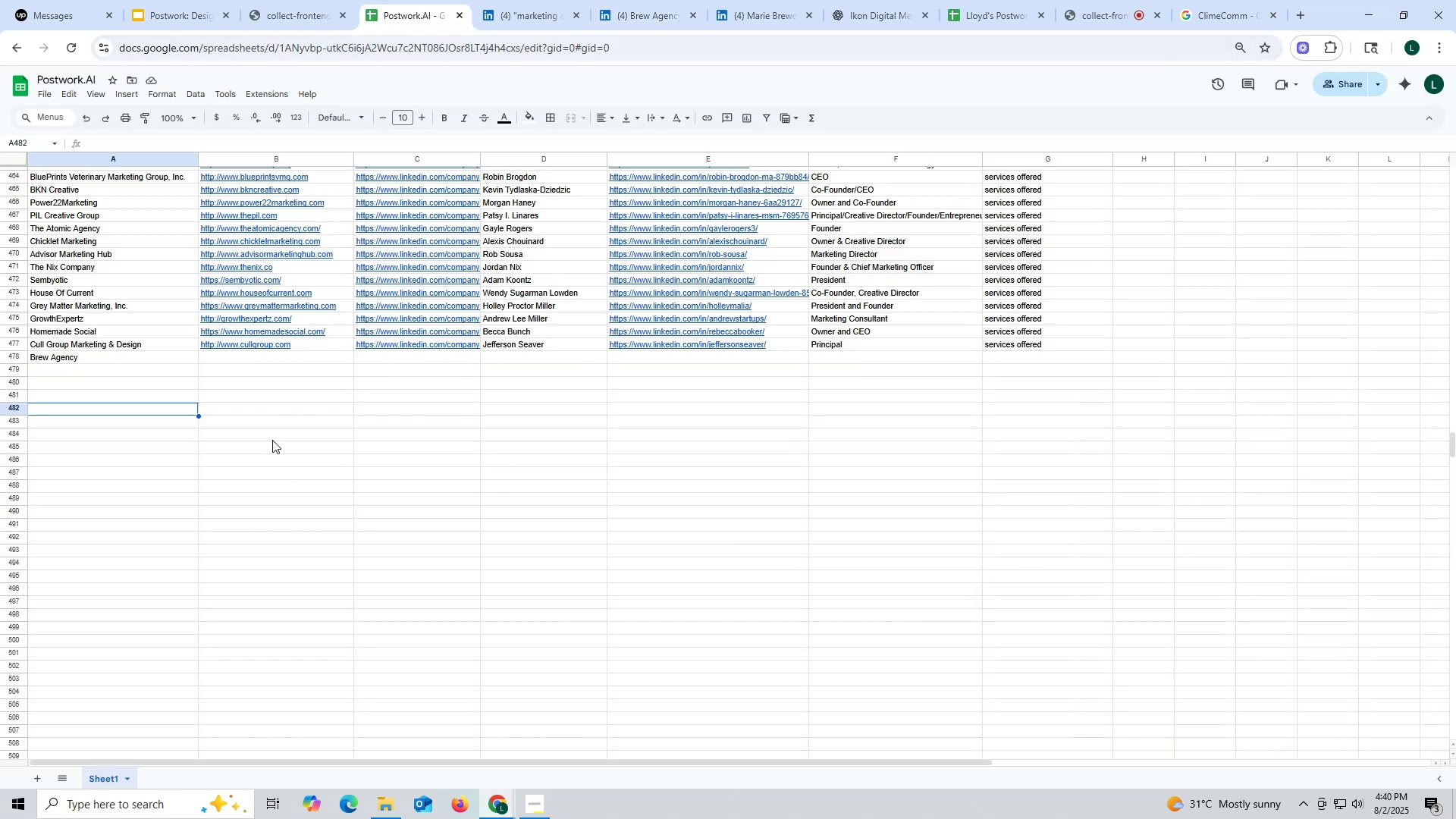 
left_click([259, 428])
 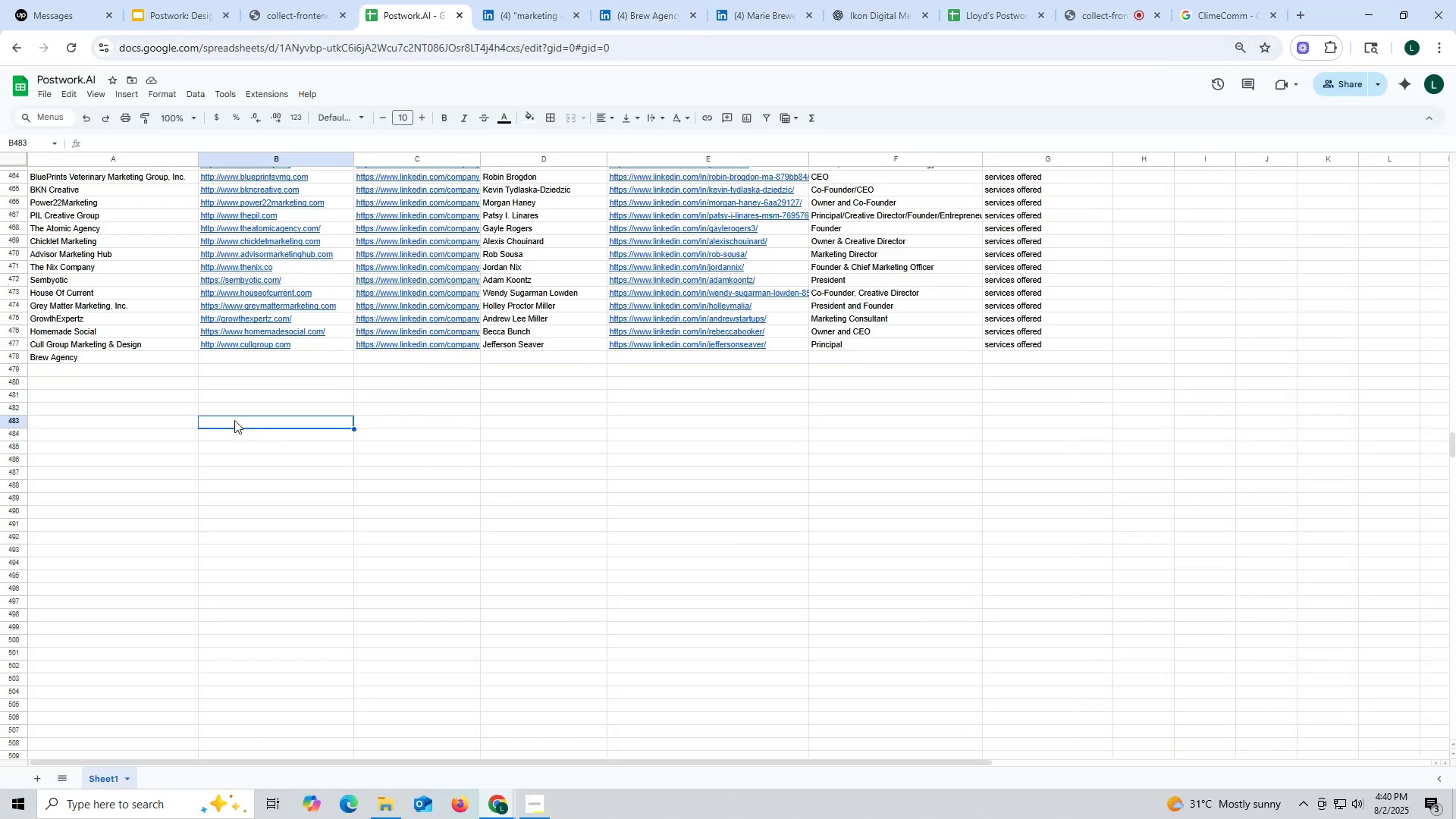 
wait(8.3)
 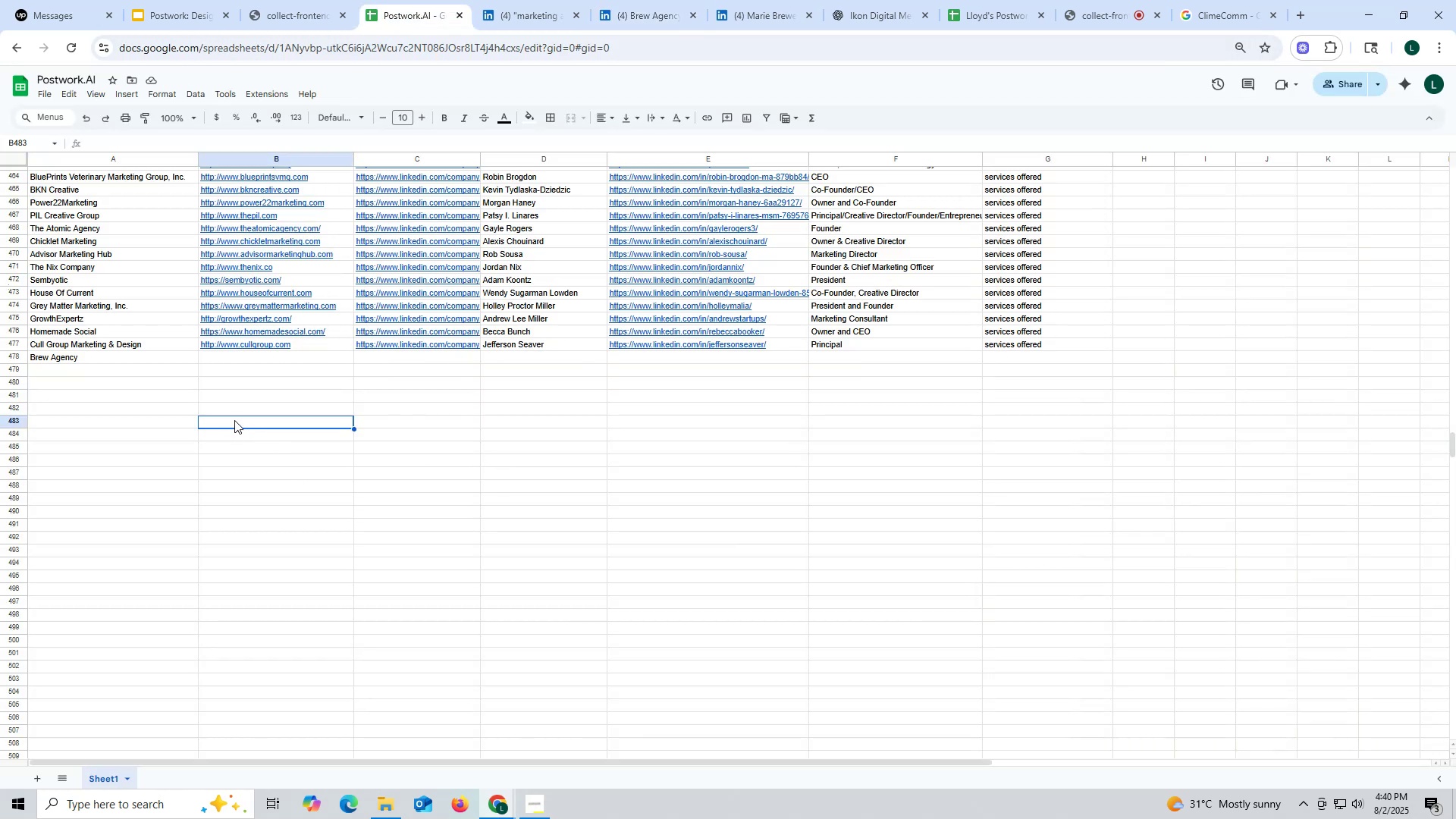 
double_click([237, 356])
 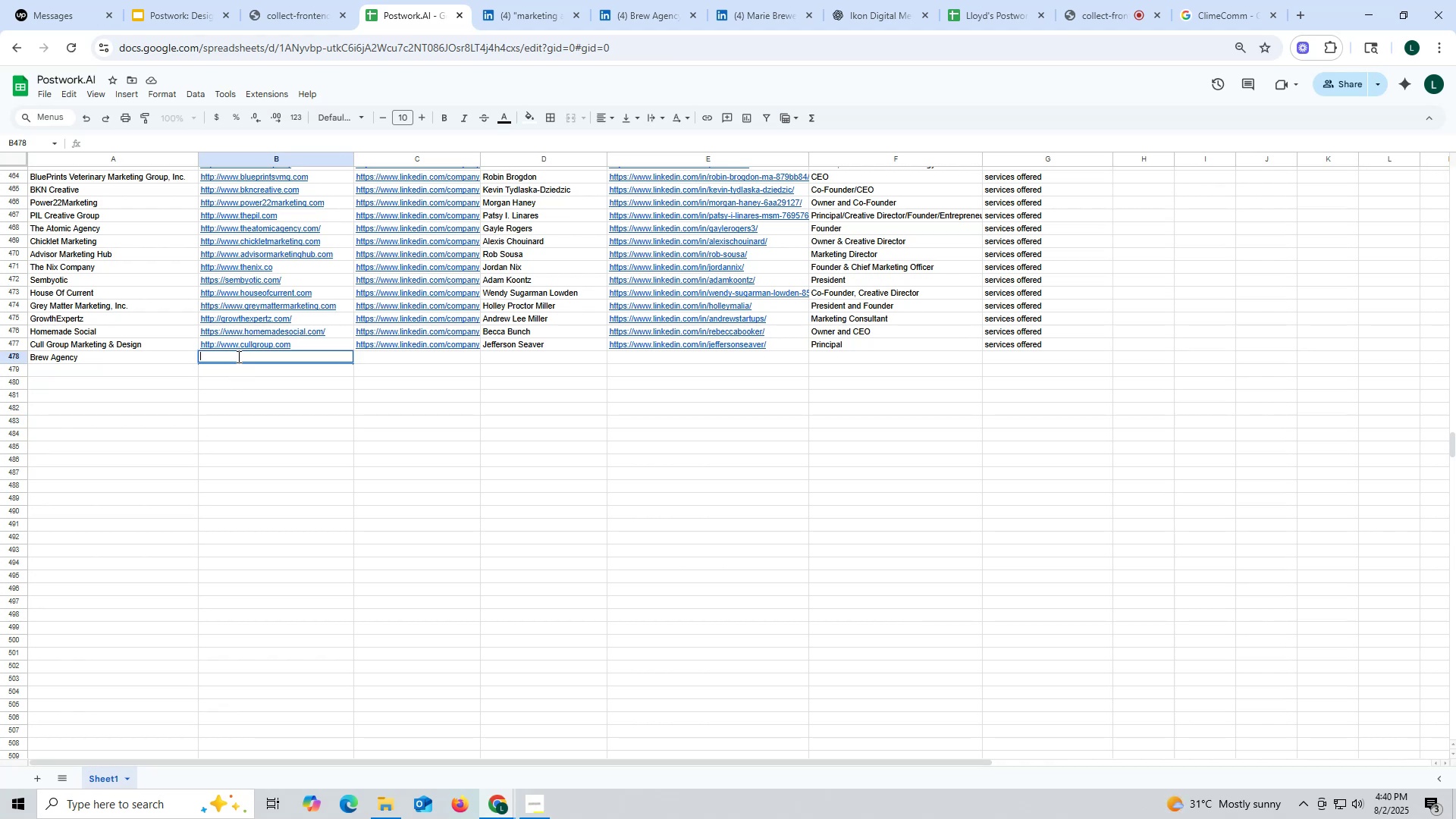 
key(Control+ControlLeft)
 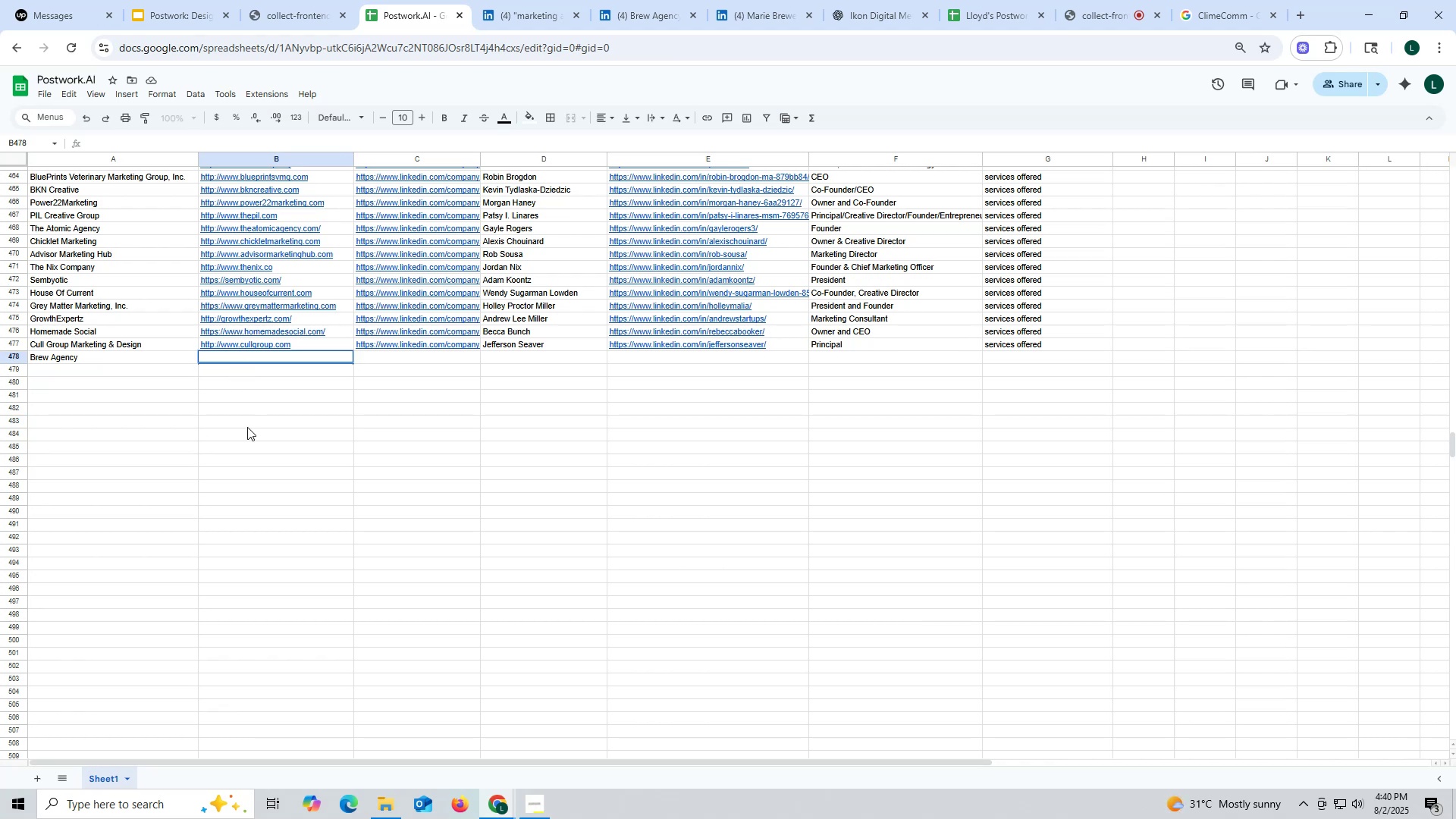 
key(Control+V)
 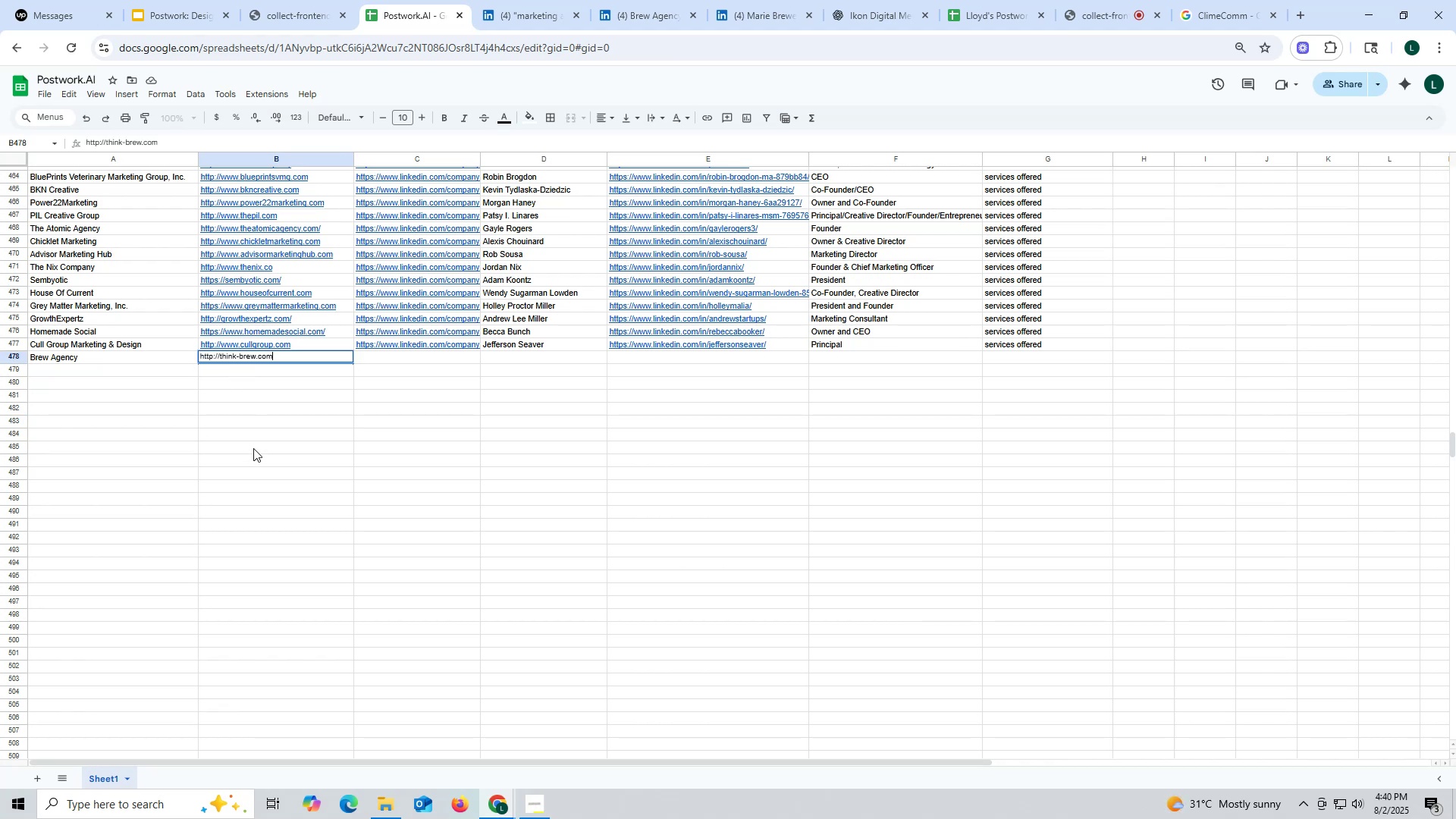 
left_click([253, 448])
 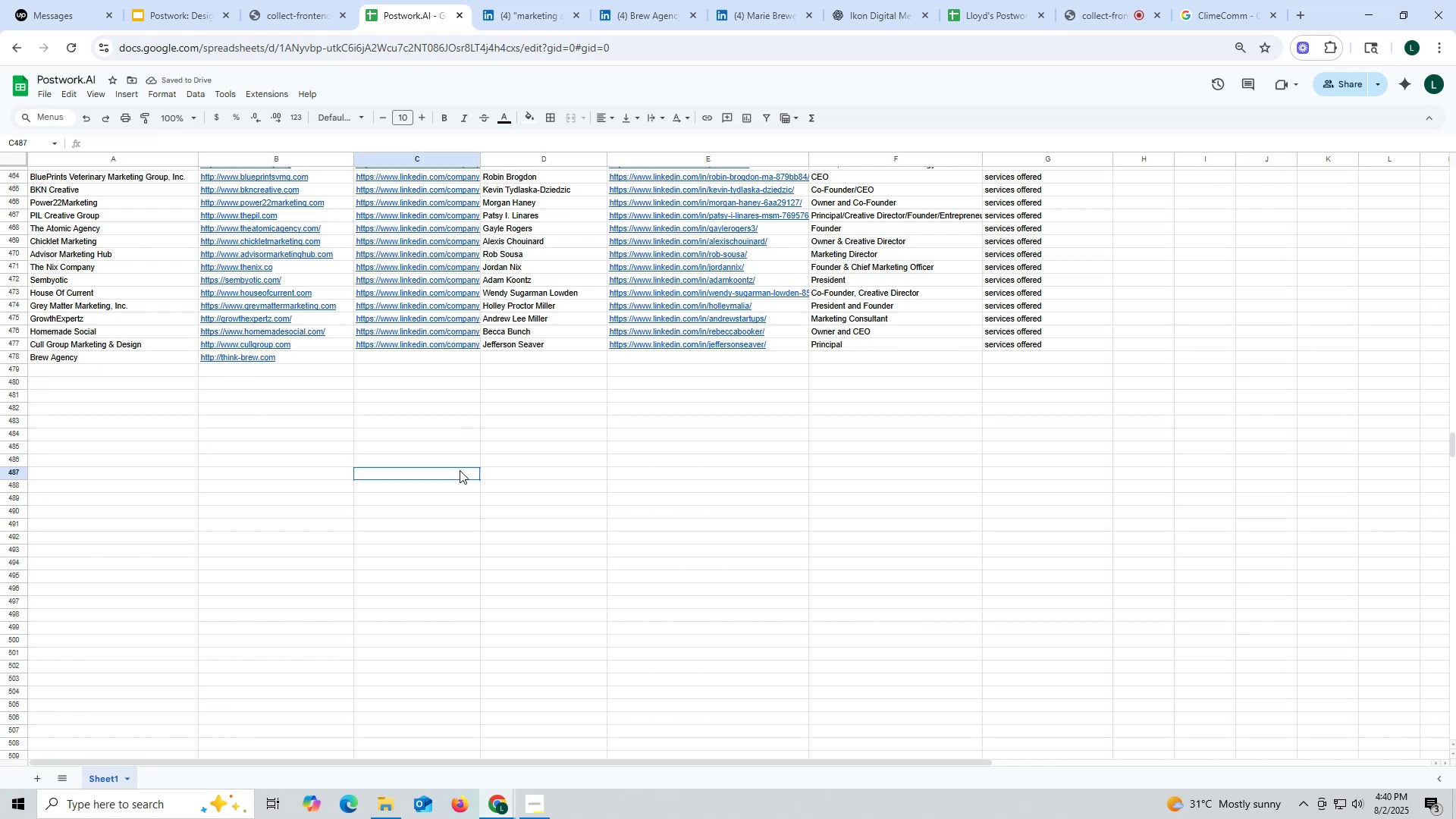 
left_click([635, 19])
 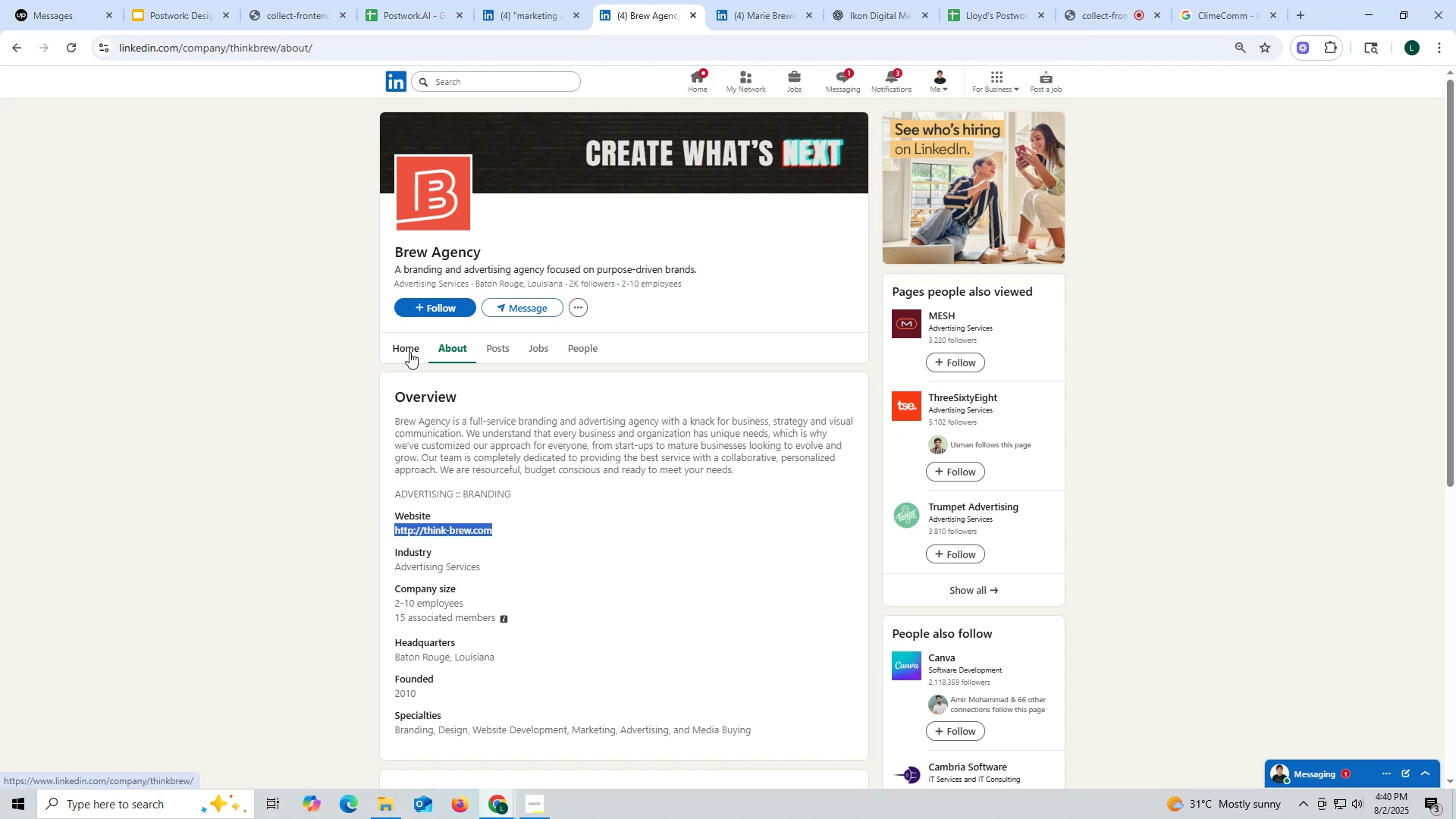 
left_click([403, 6])
 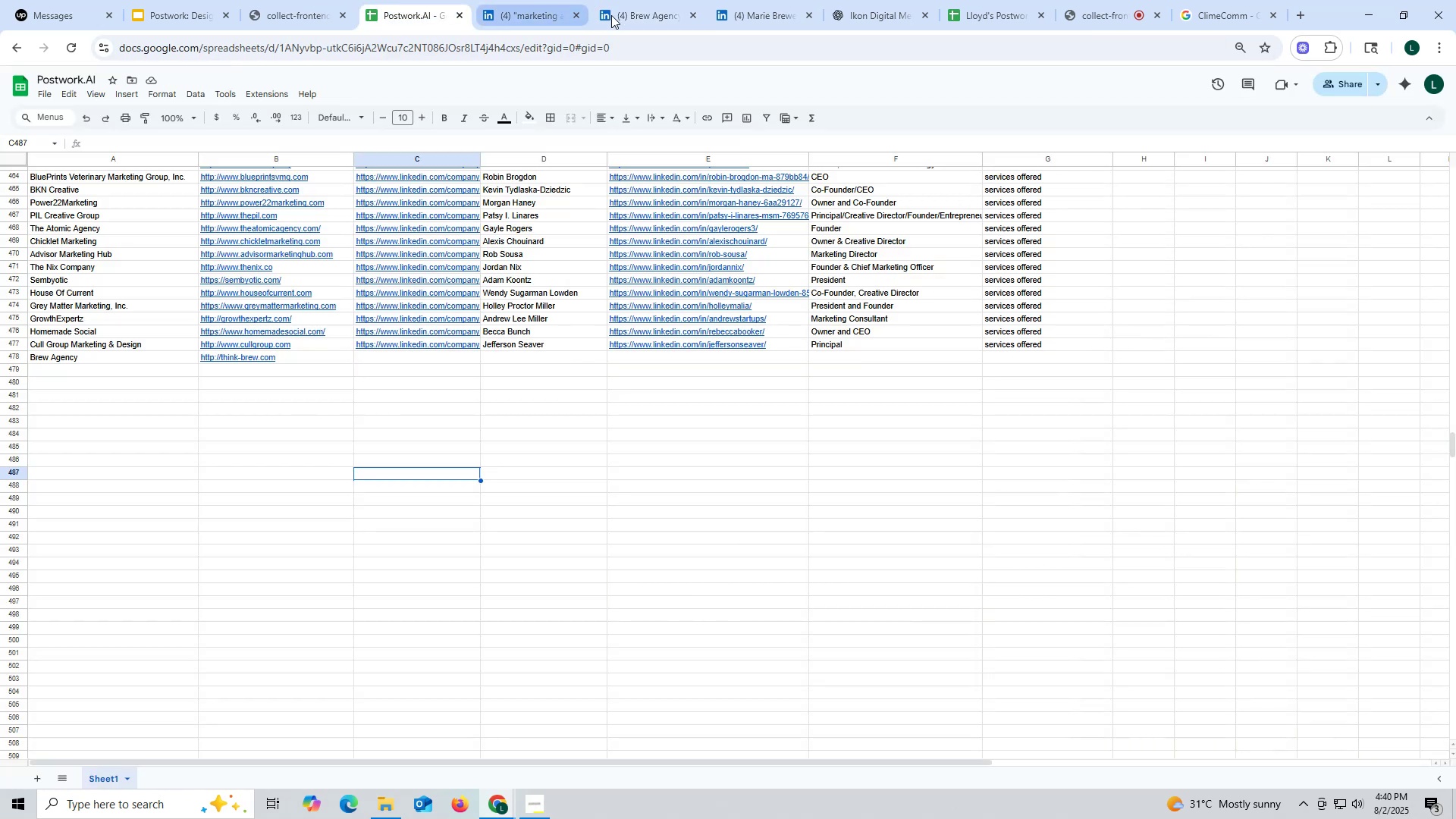 
left_click([629, 12])
 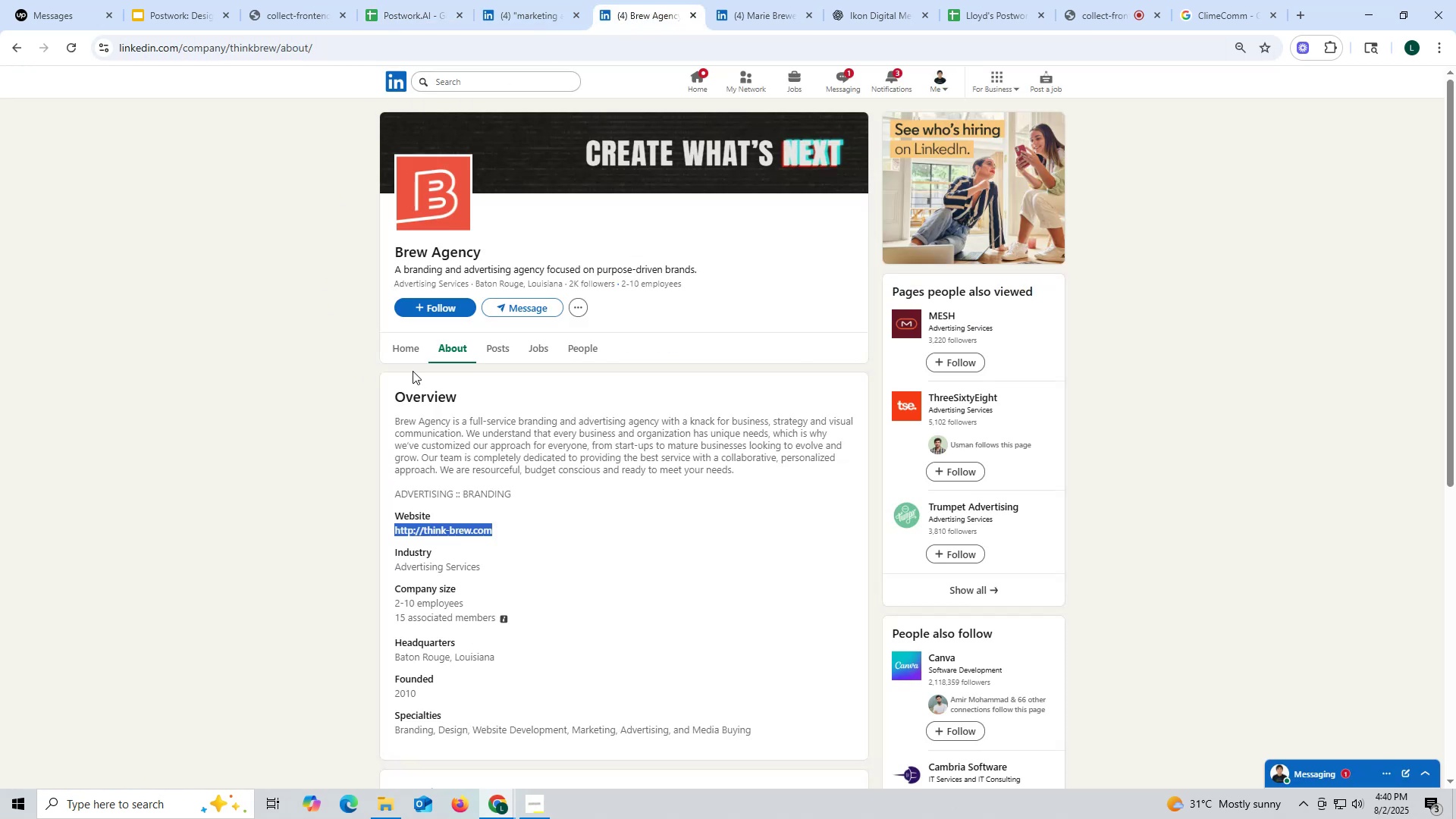 
left_click([405, 346])
 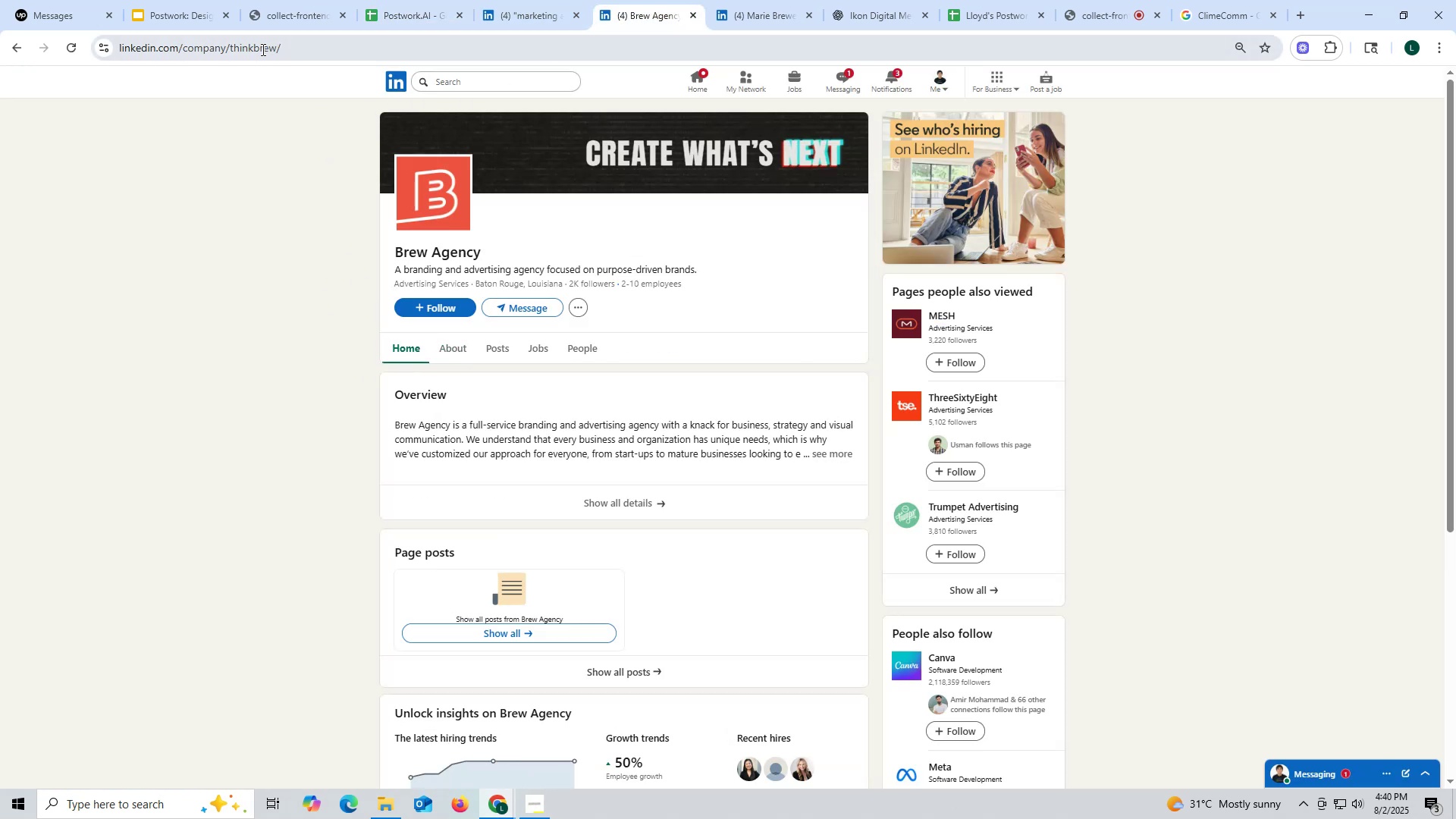 
double_click([262, 46])
 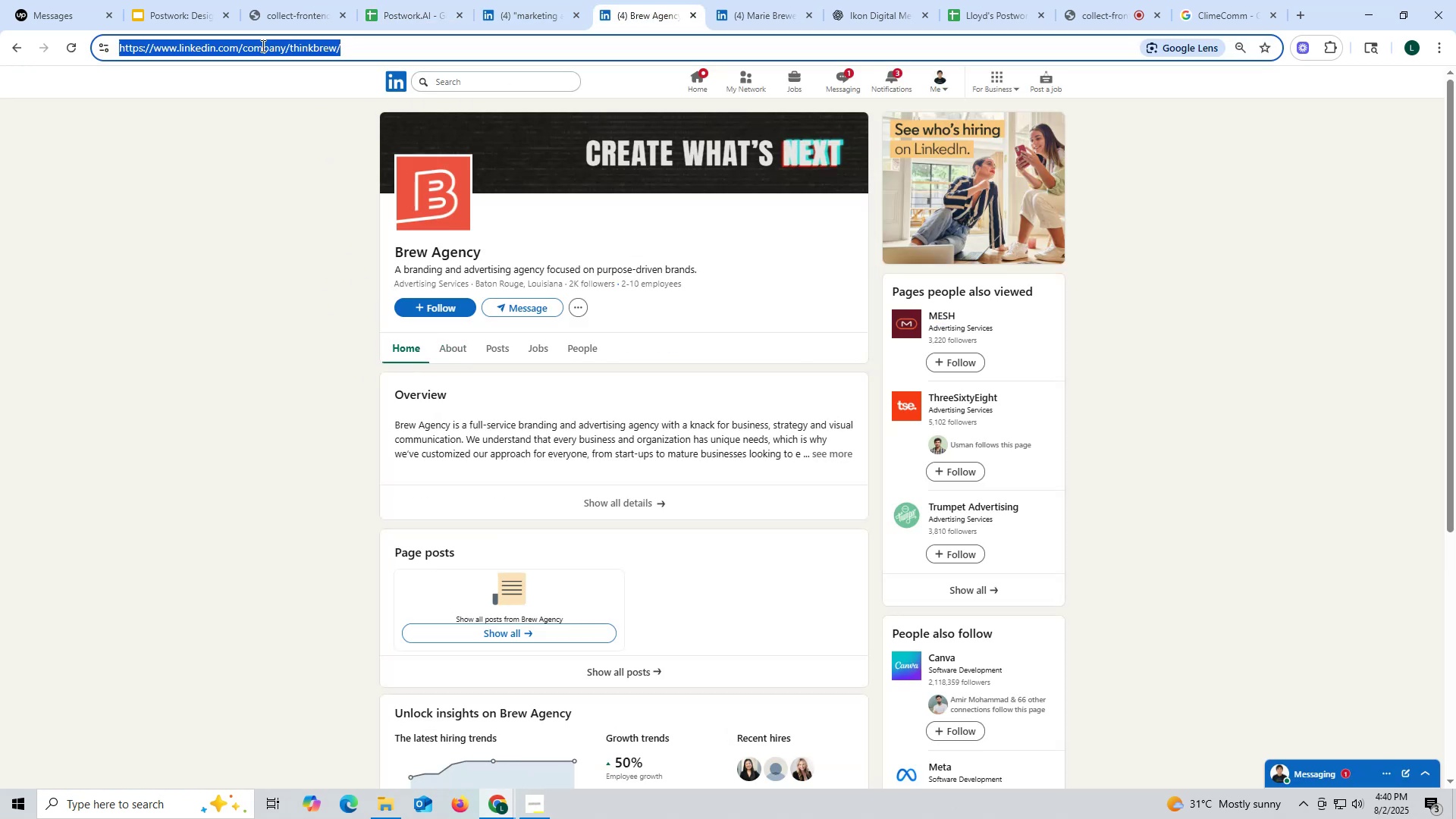 
triple_click([262, 46])
 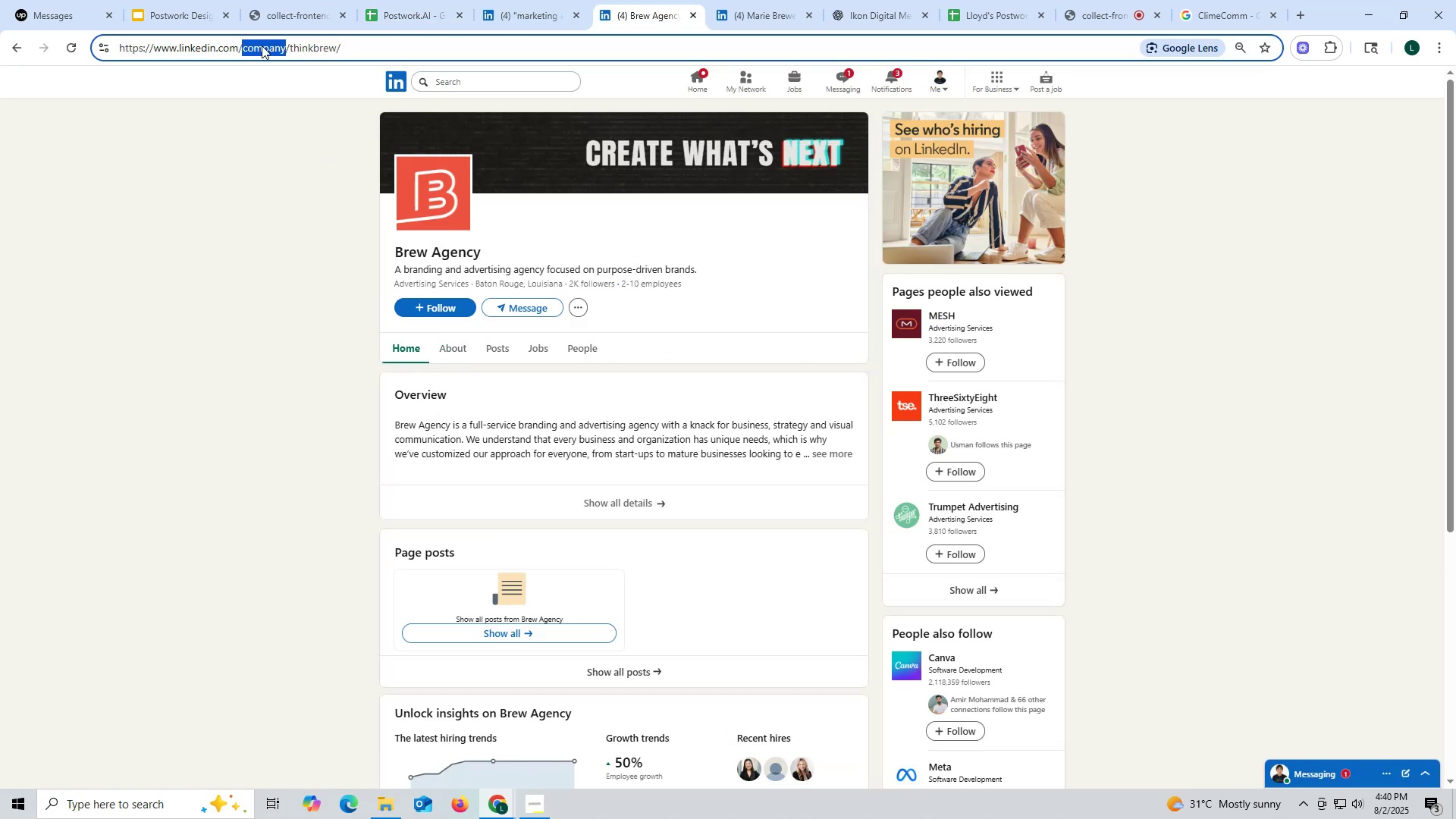 
triple_click([262, 46])
 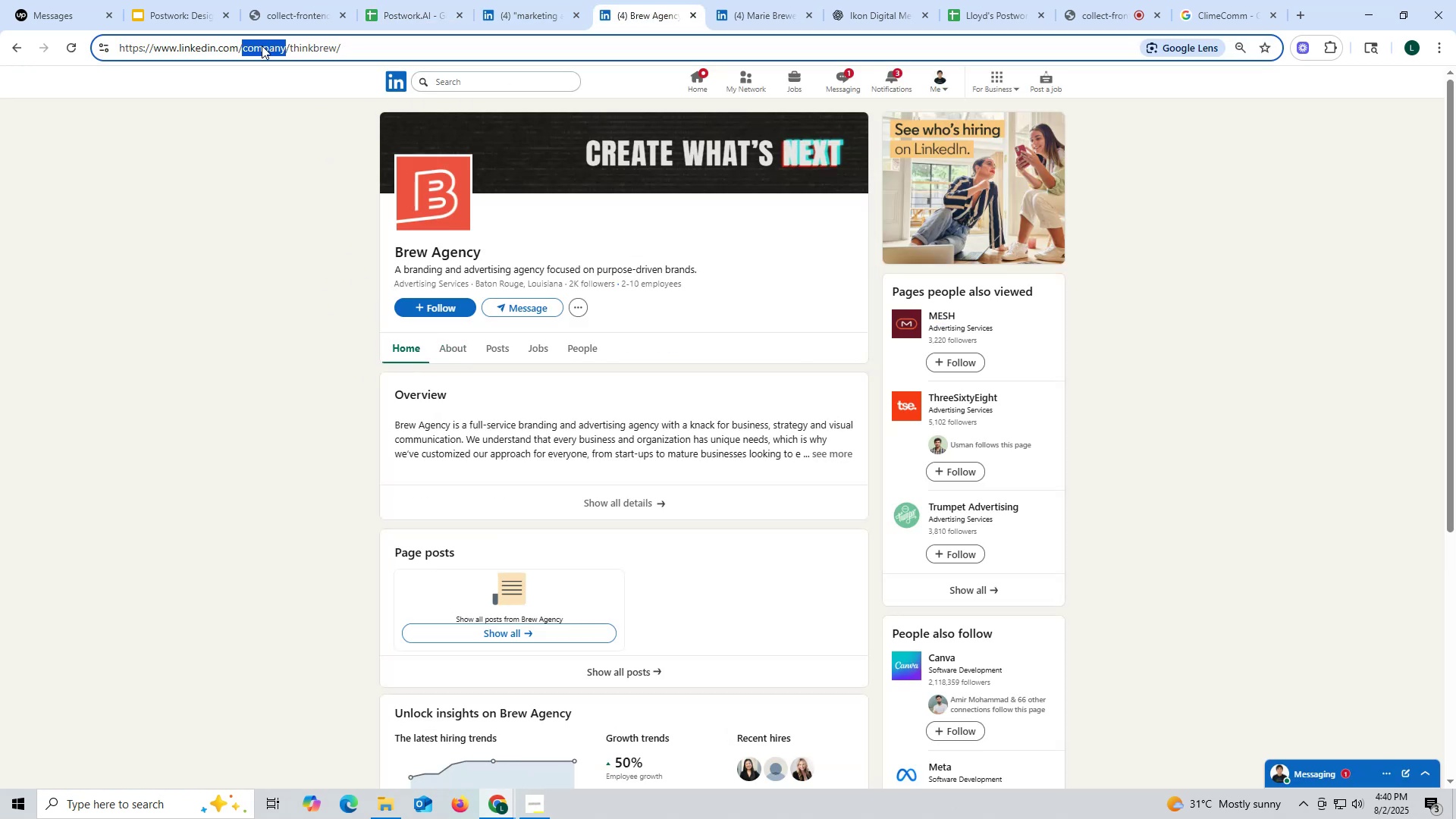 
triple_click([262, 46])
 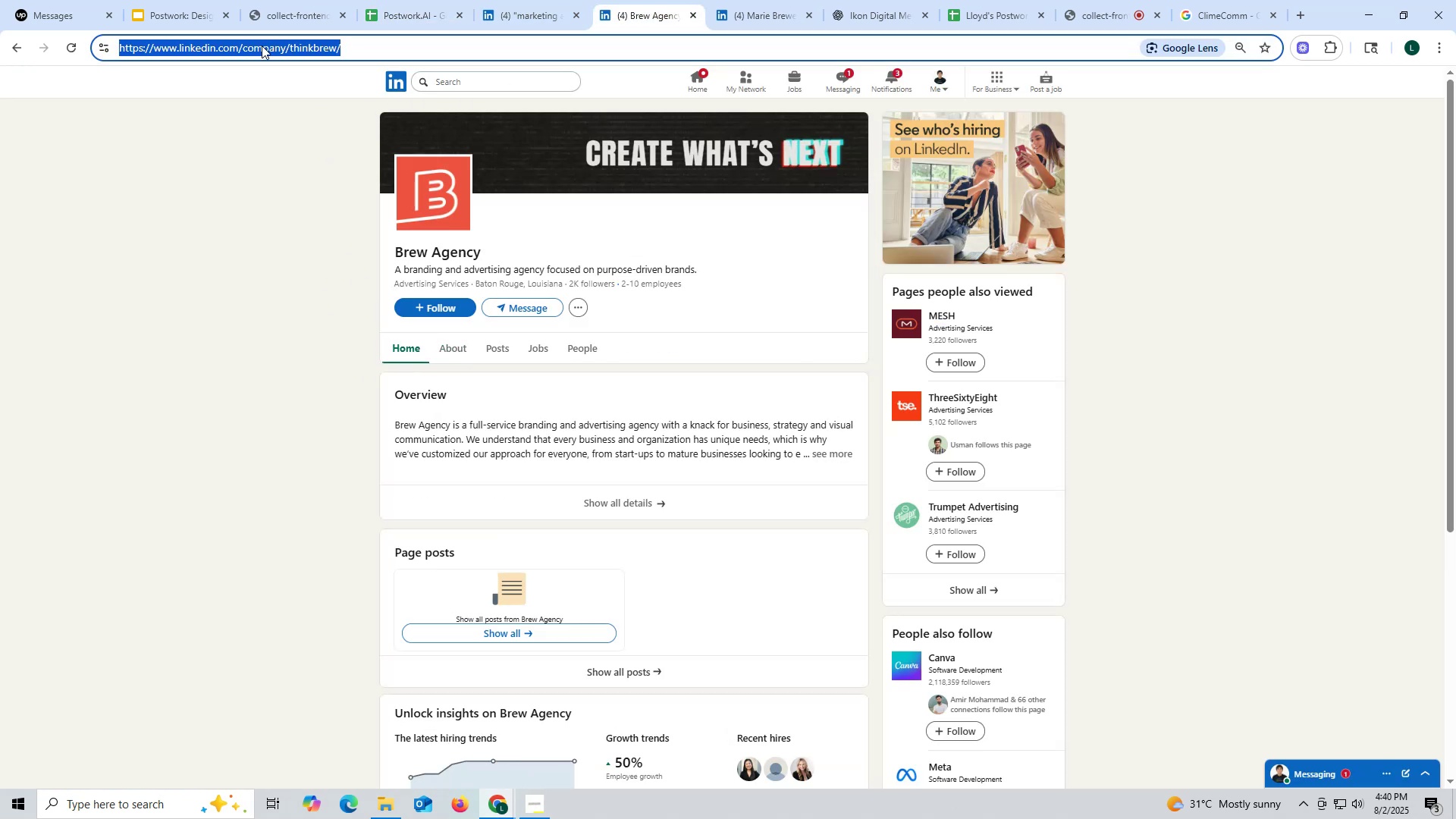 
triple_click([262, 46])
 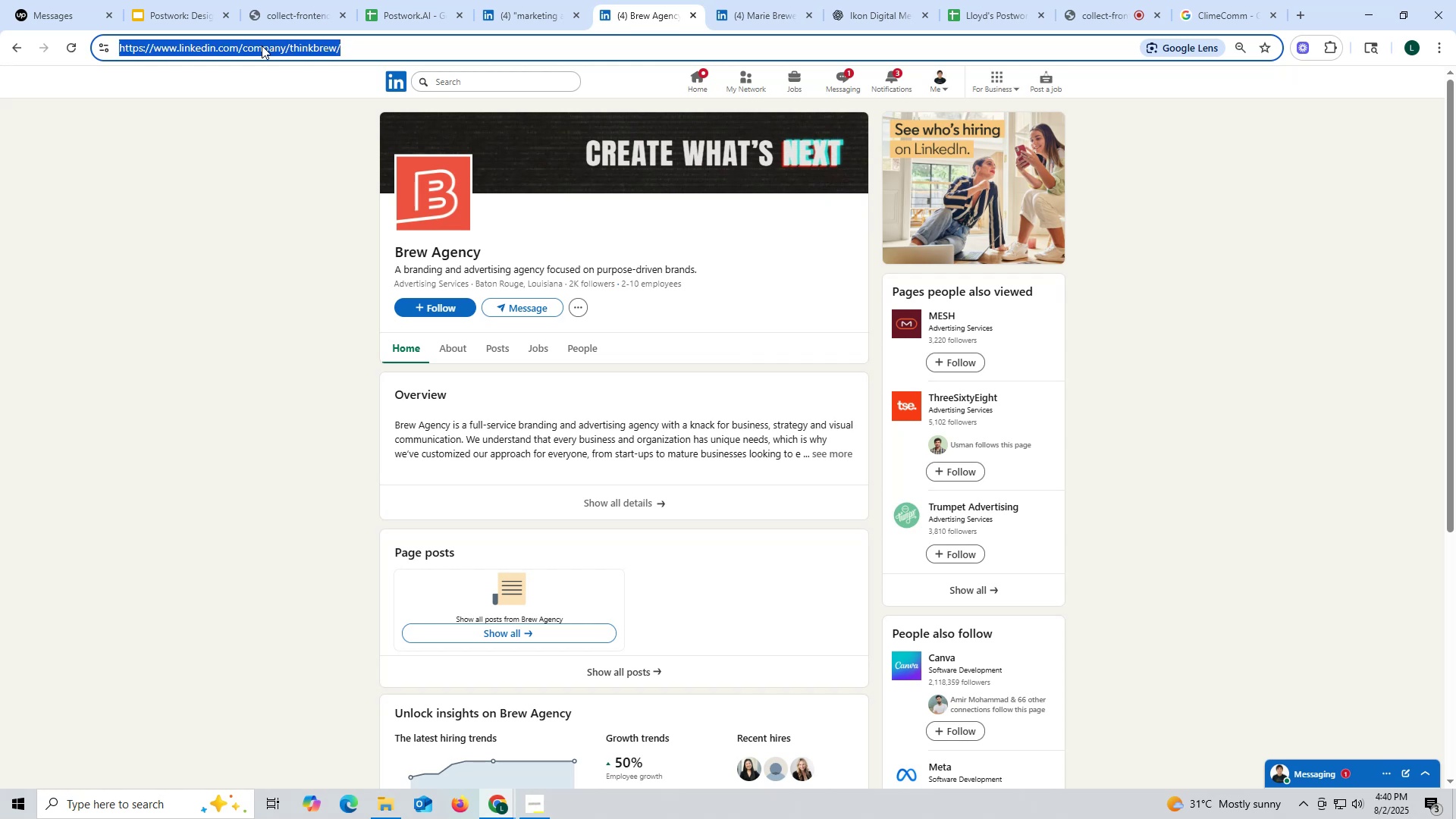 
triple_click([262, 46])
 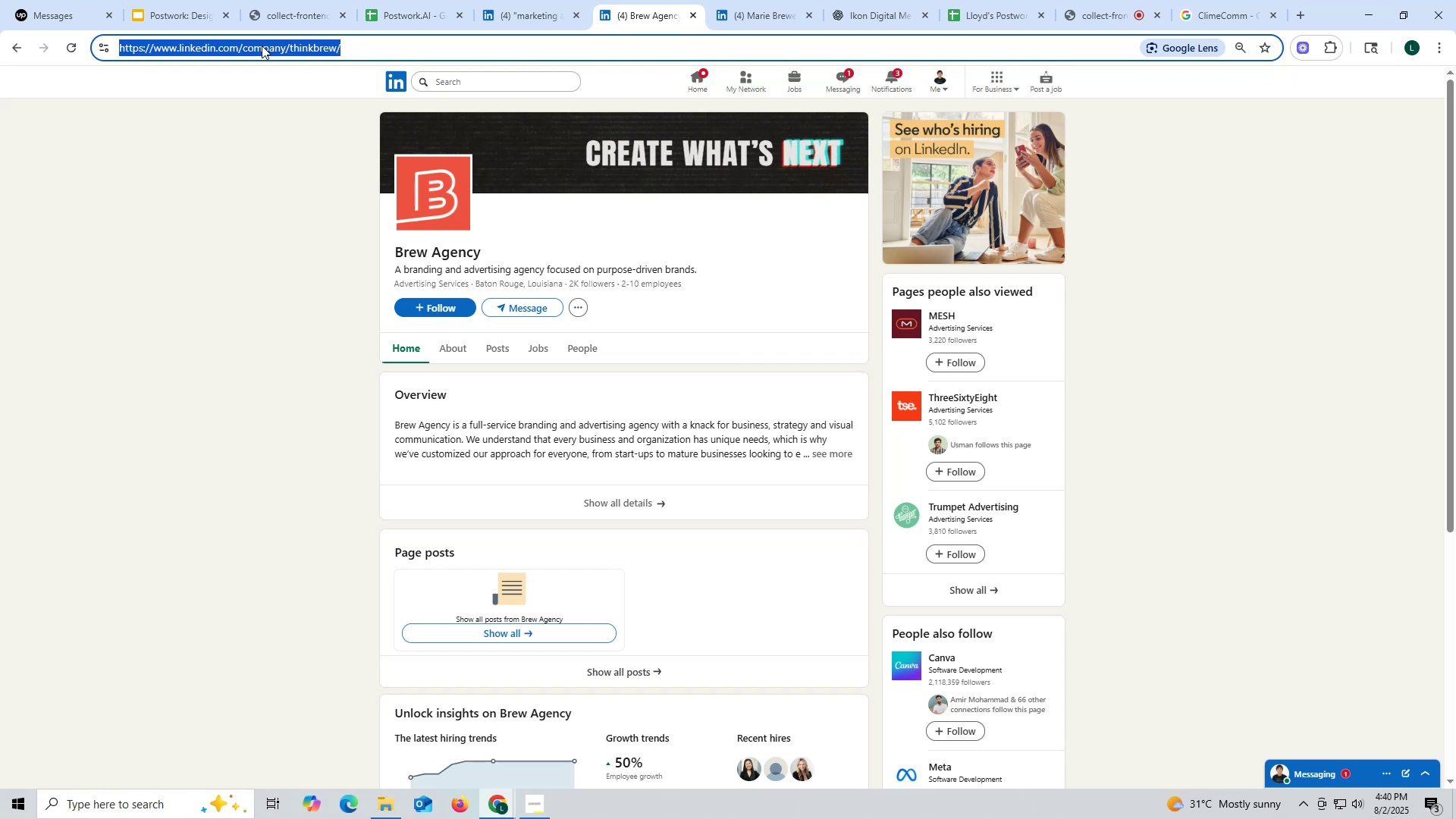 
key(Control+ControlLeft)
 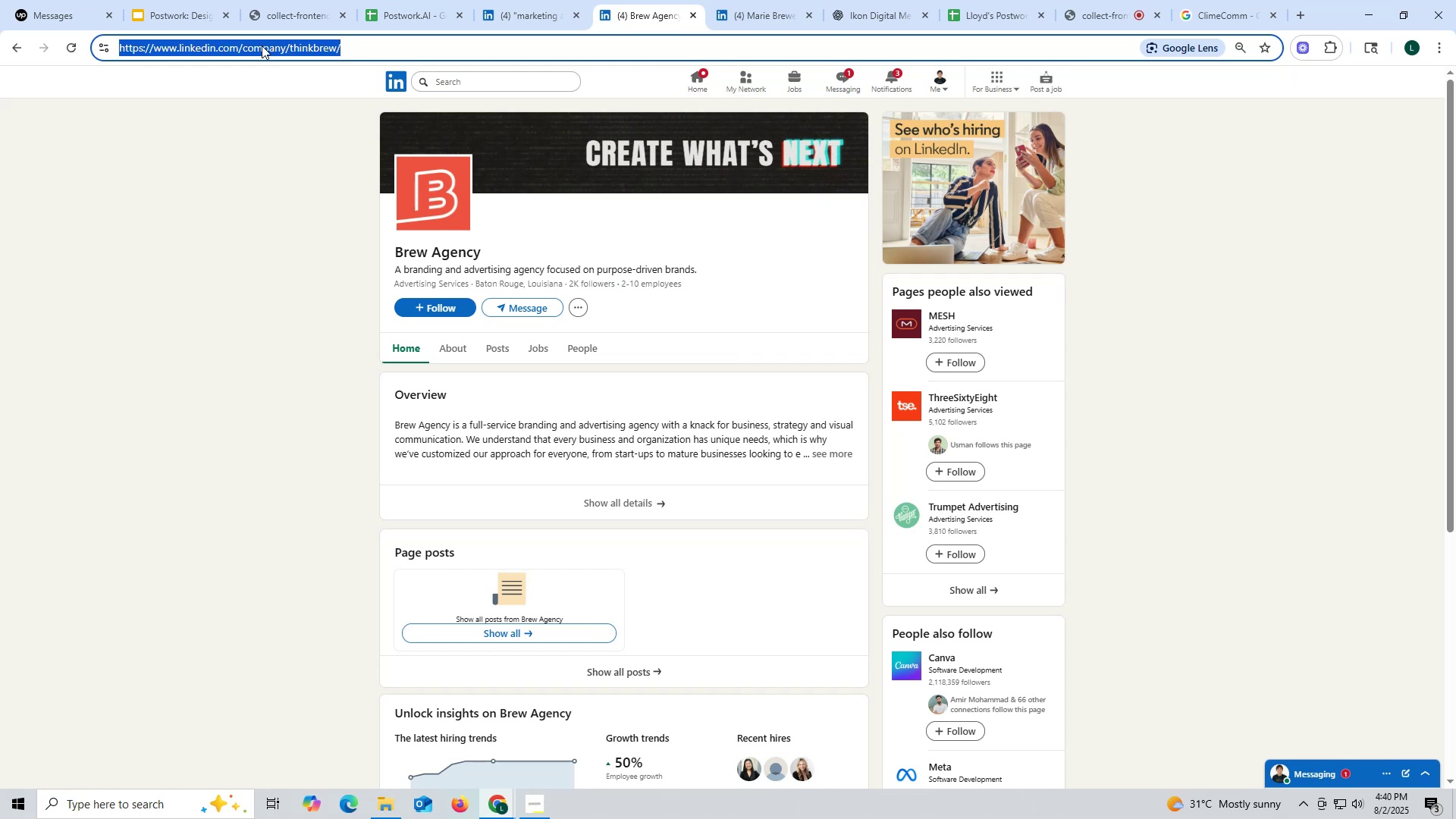 
key(Control+C)
 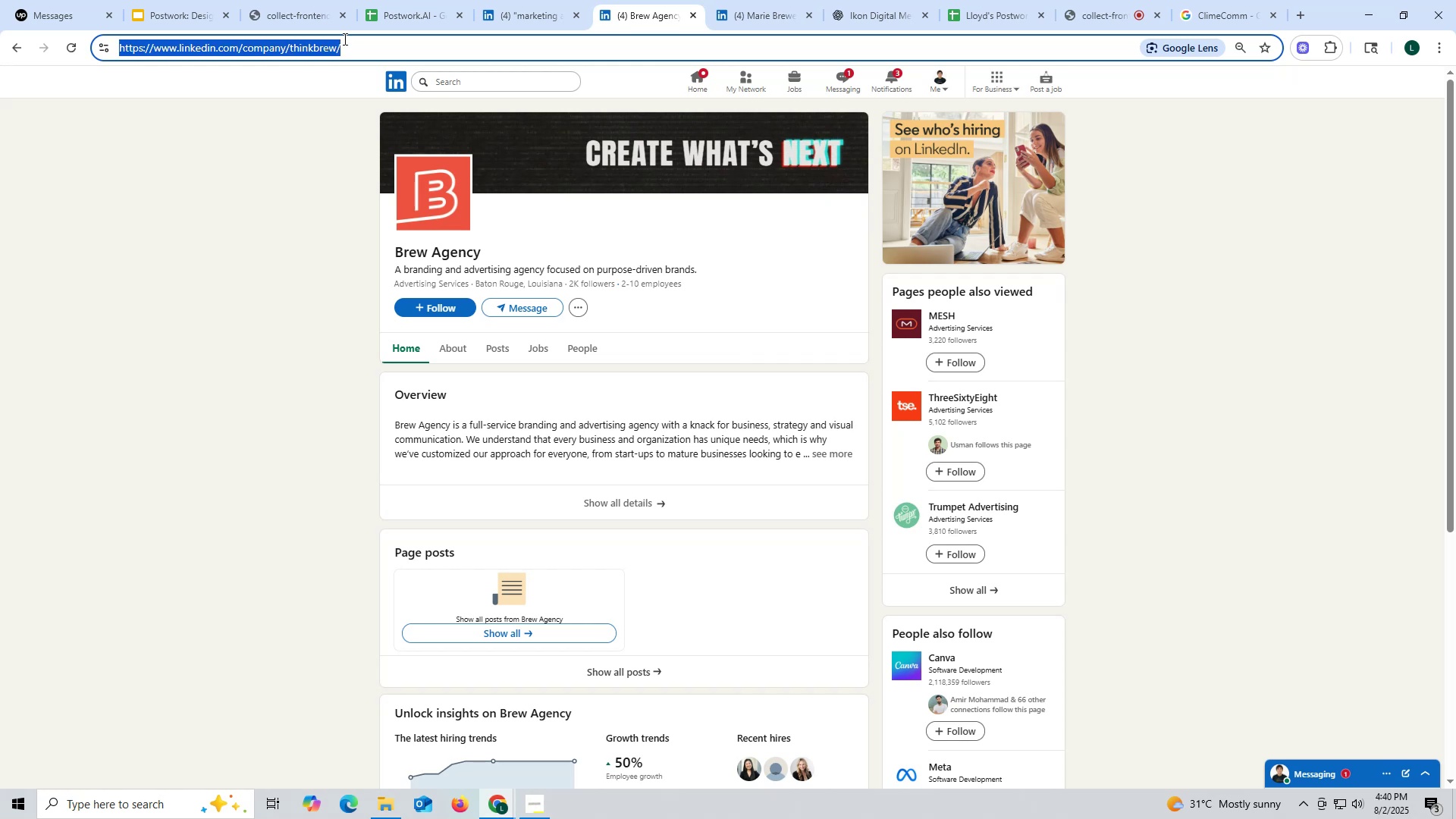 
key(Control+ControlLeft)
 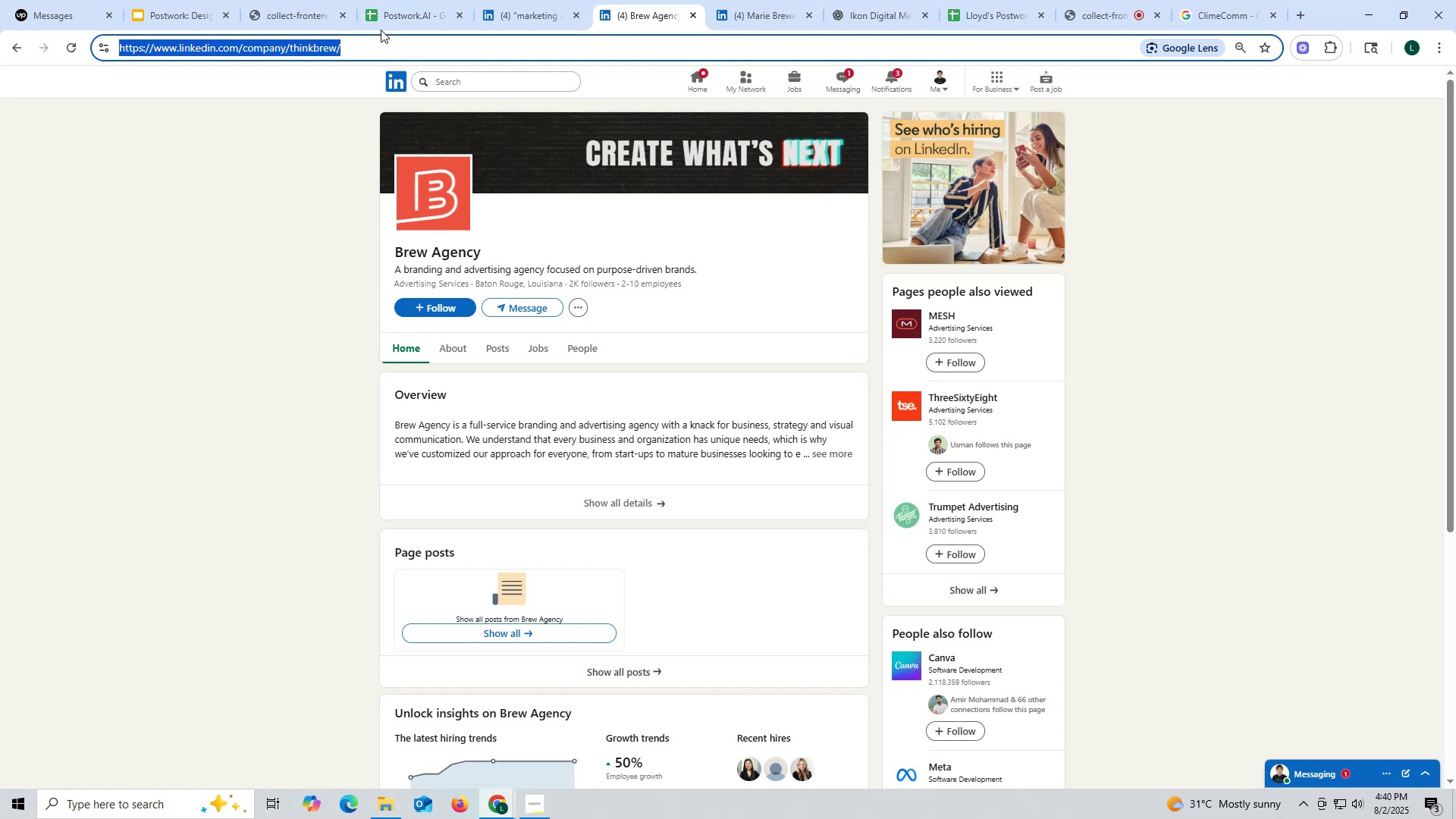 
key(Control+C)
 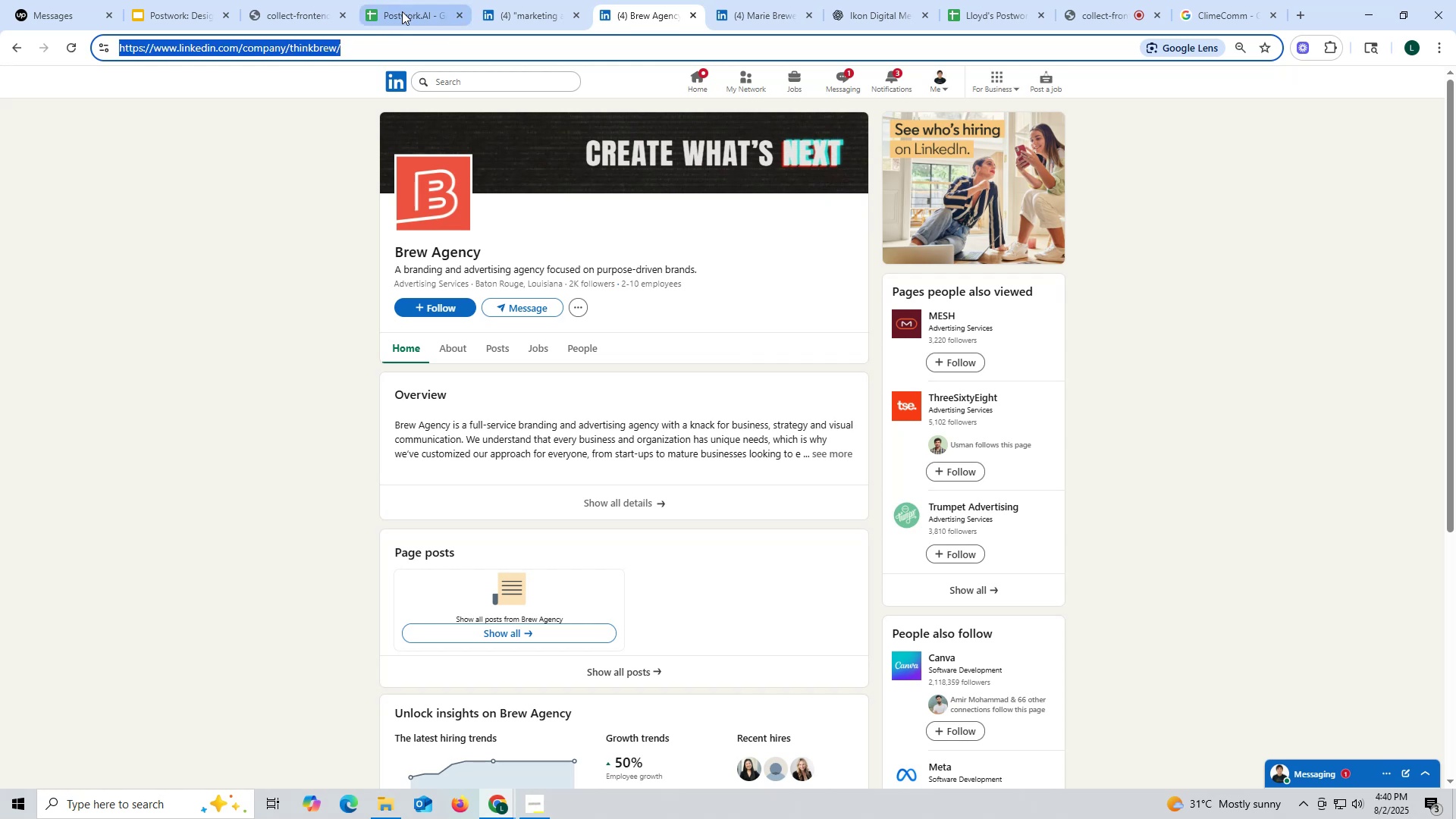 
left_click([402, 11])
 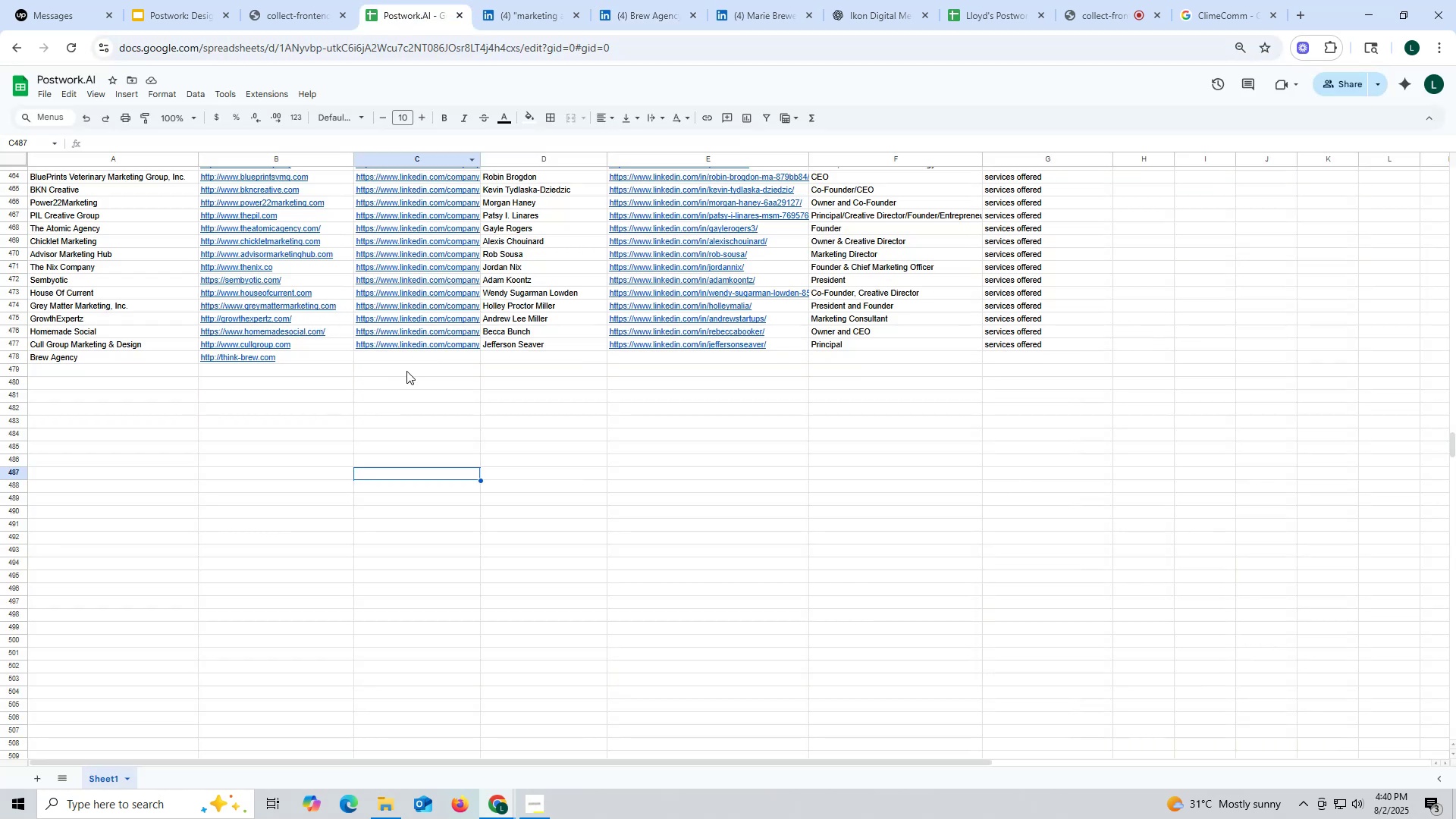 
double_click([406, 359])
 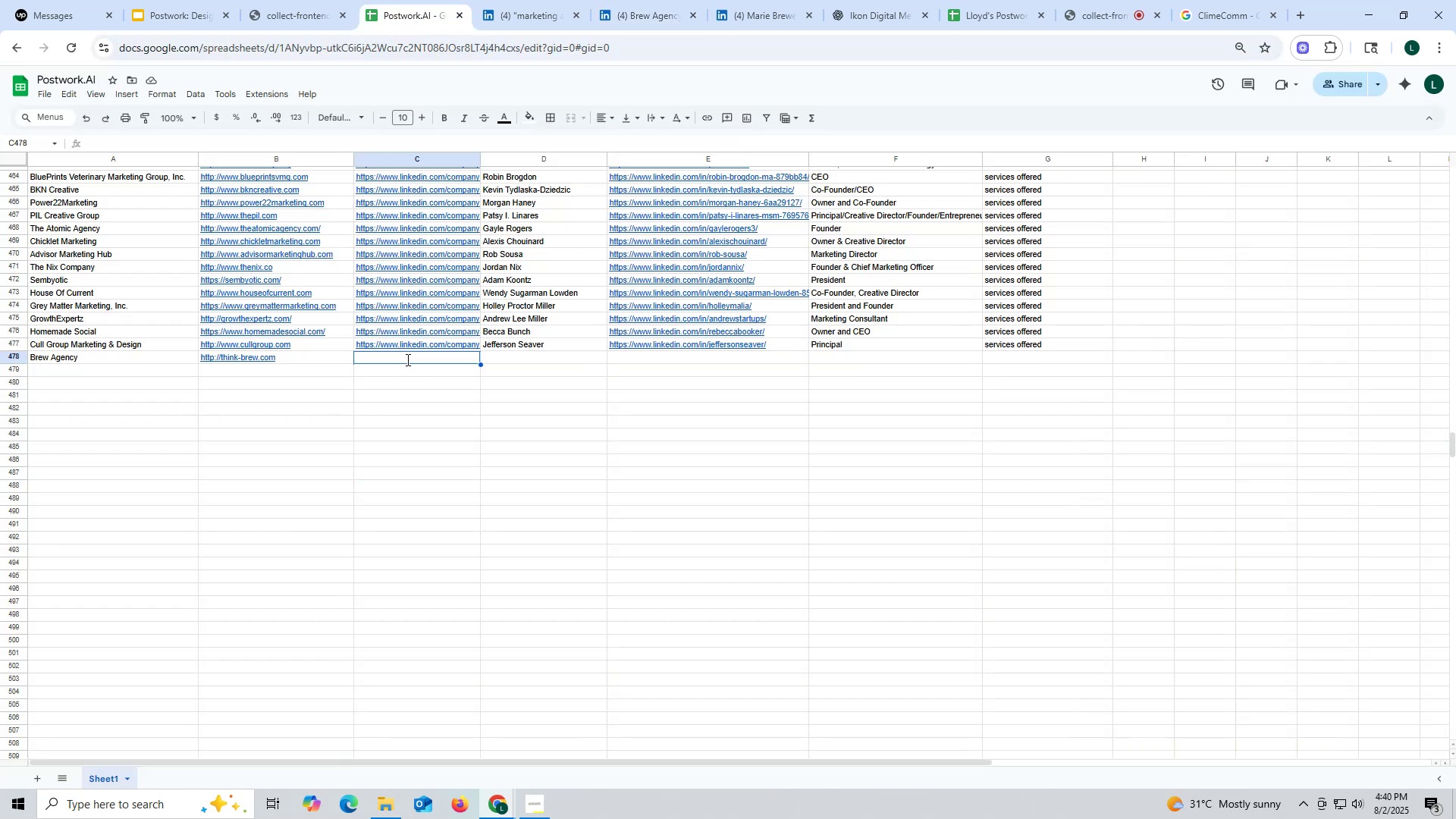 
key(Control+ControlLeft)
 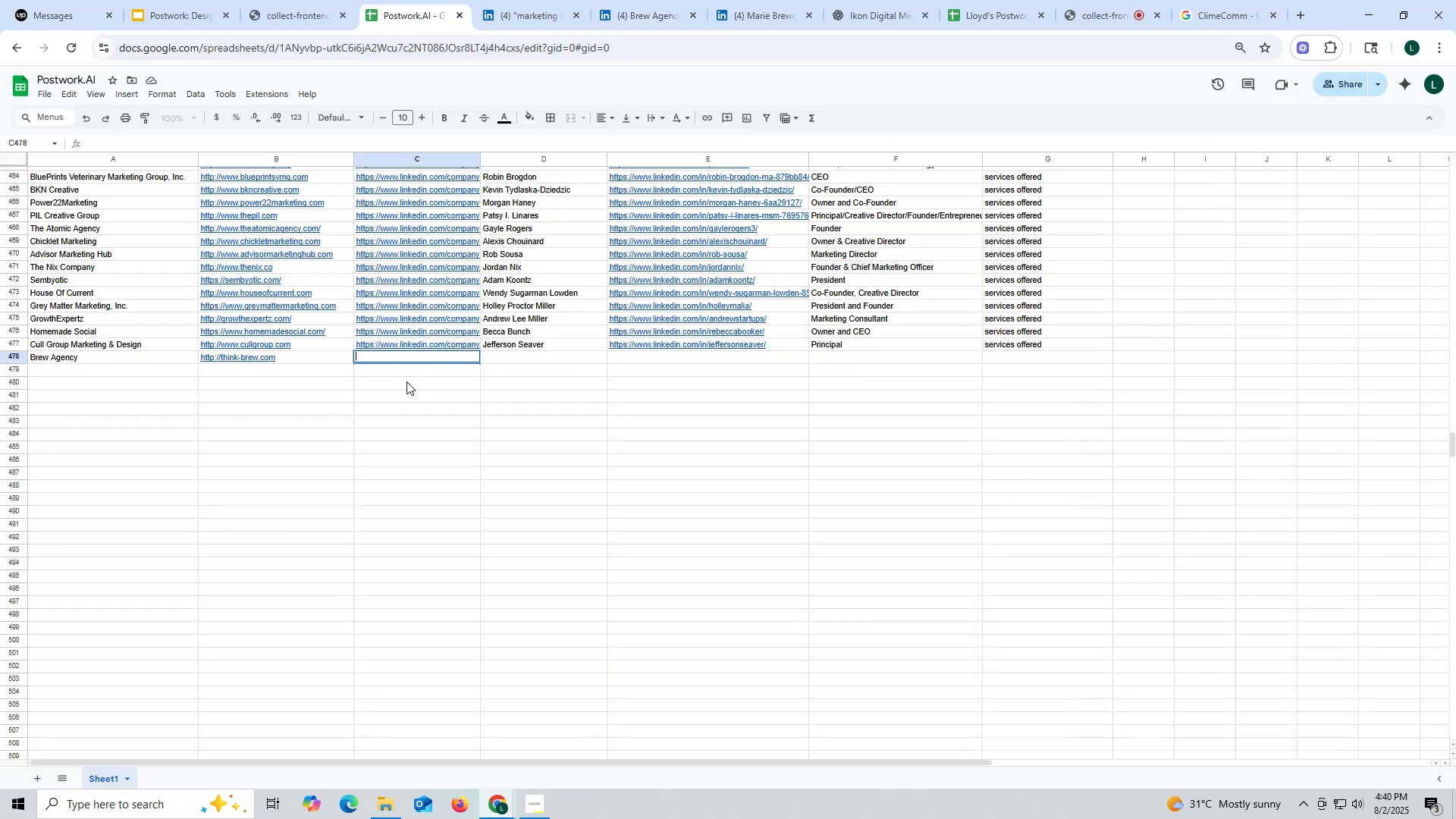 
key(Control+V)
 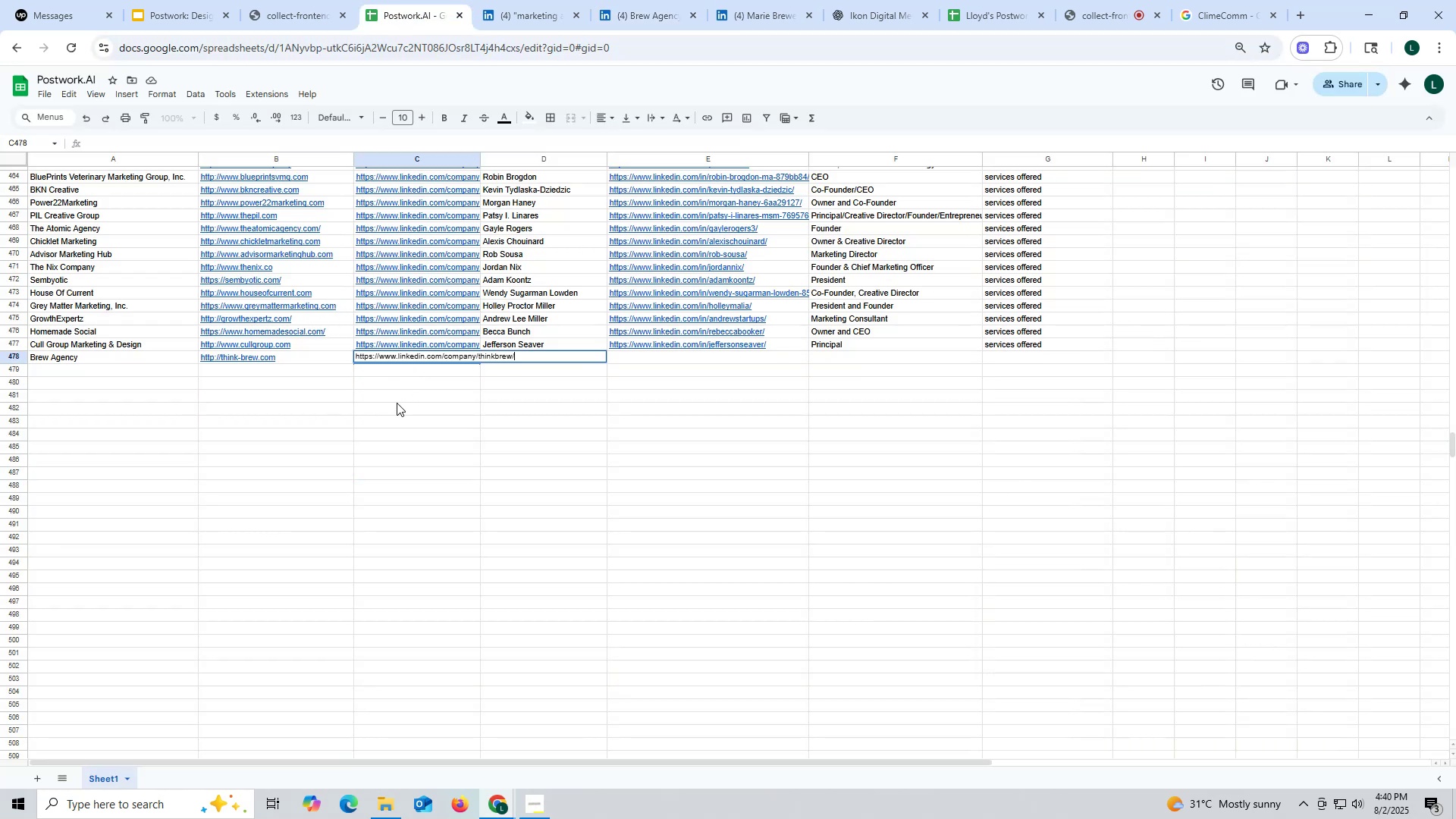 
triple_click([397, 403])
 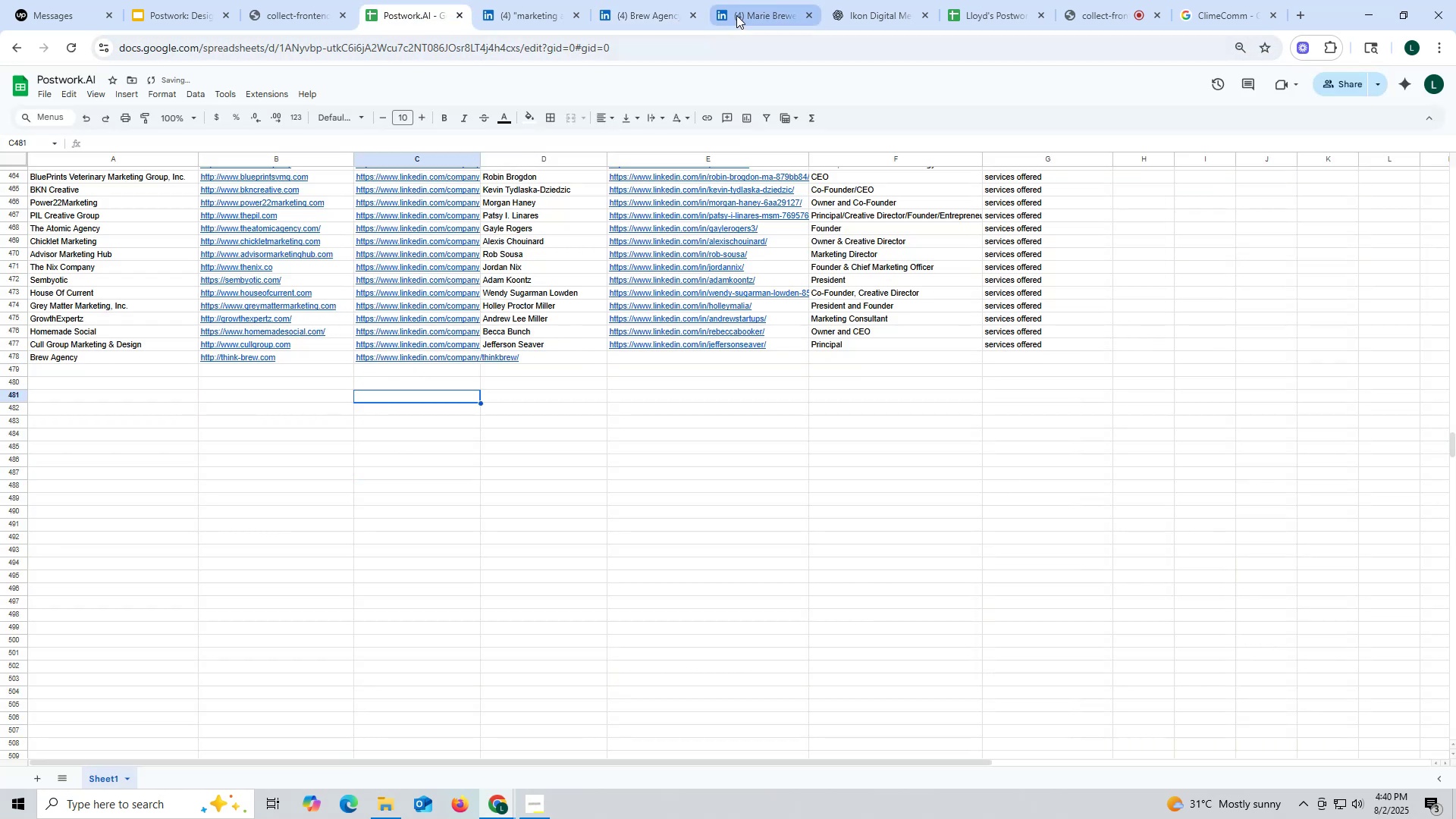 
left_click([648, 19])
 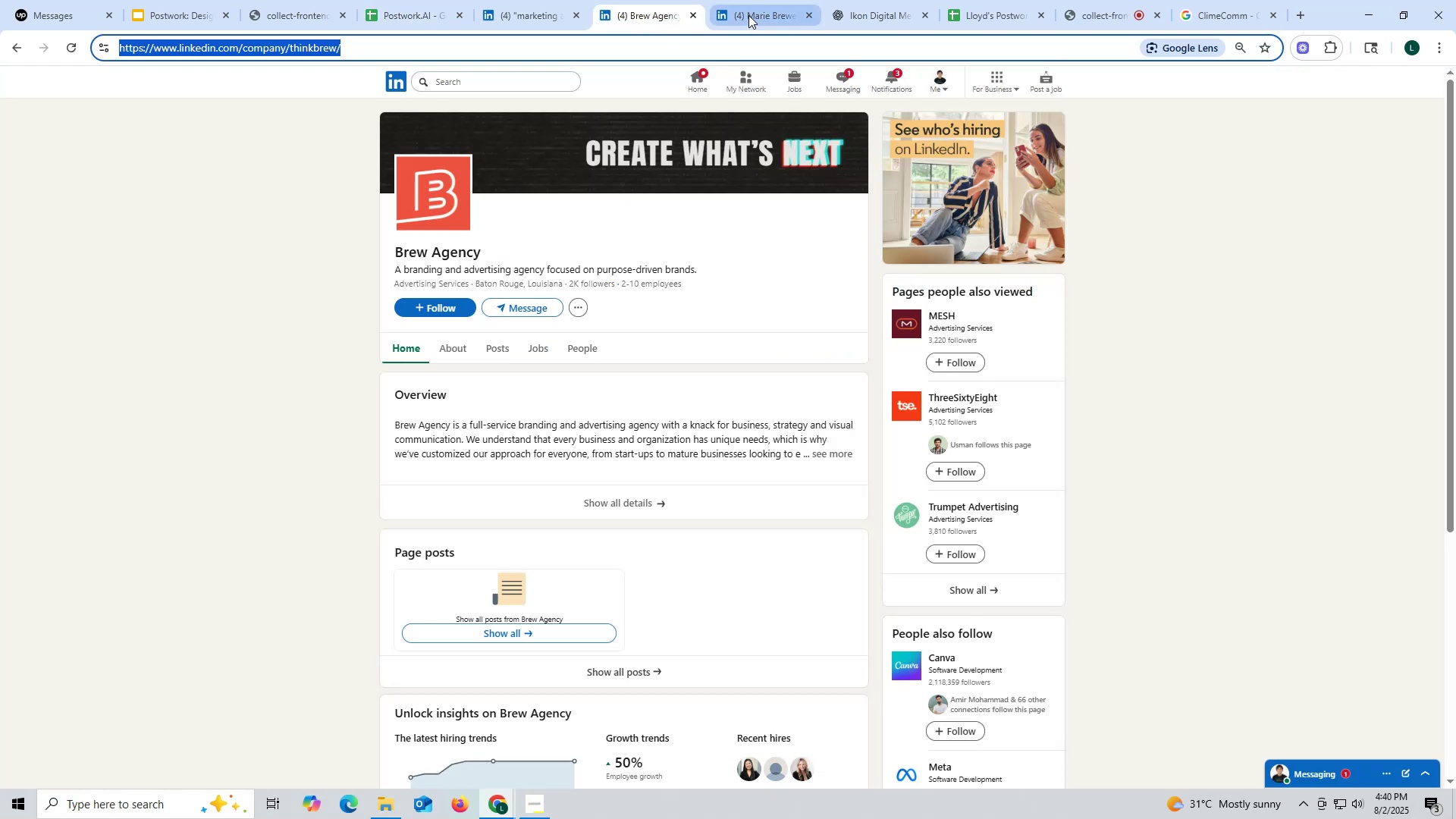 
left_click([750, 13])
 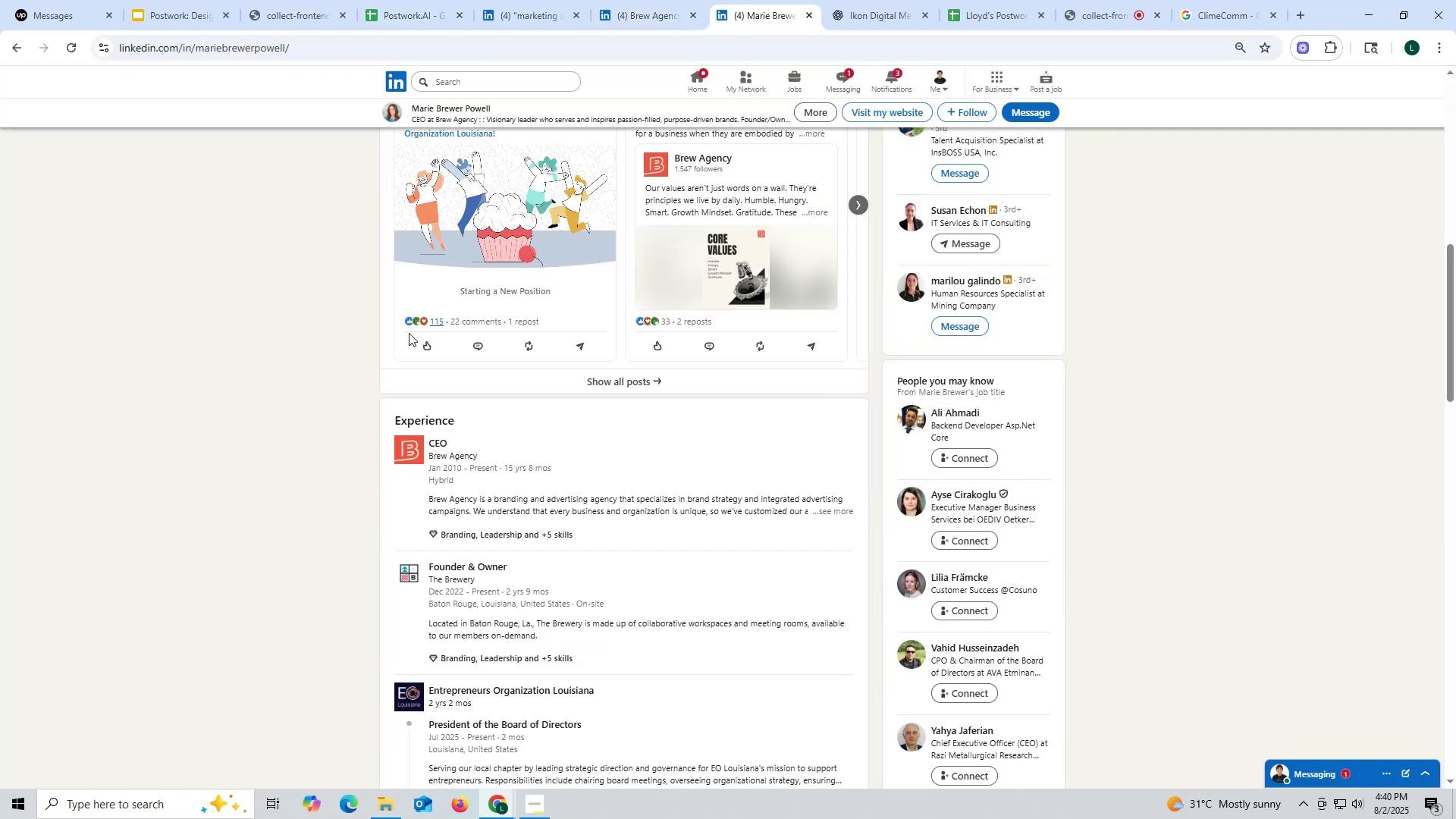 
scroll: coordinate [460, 395], scroll_direction: up, amount: 9.0
 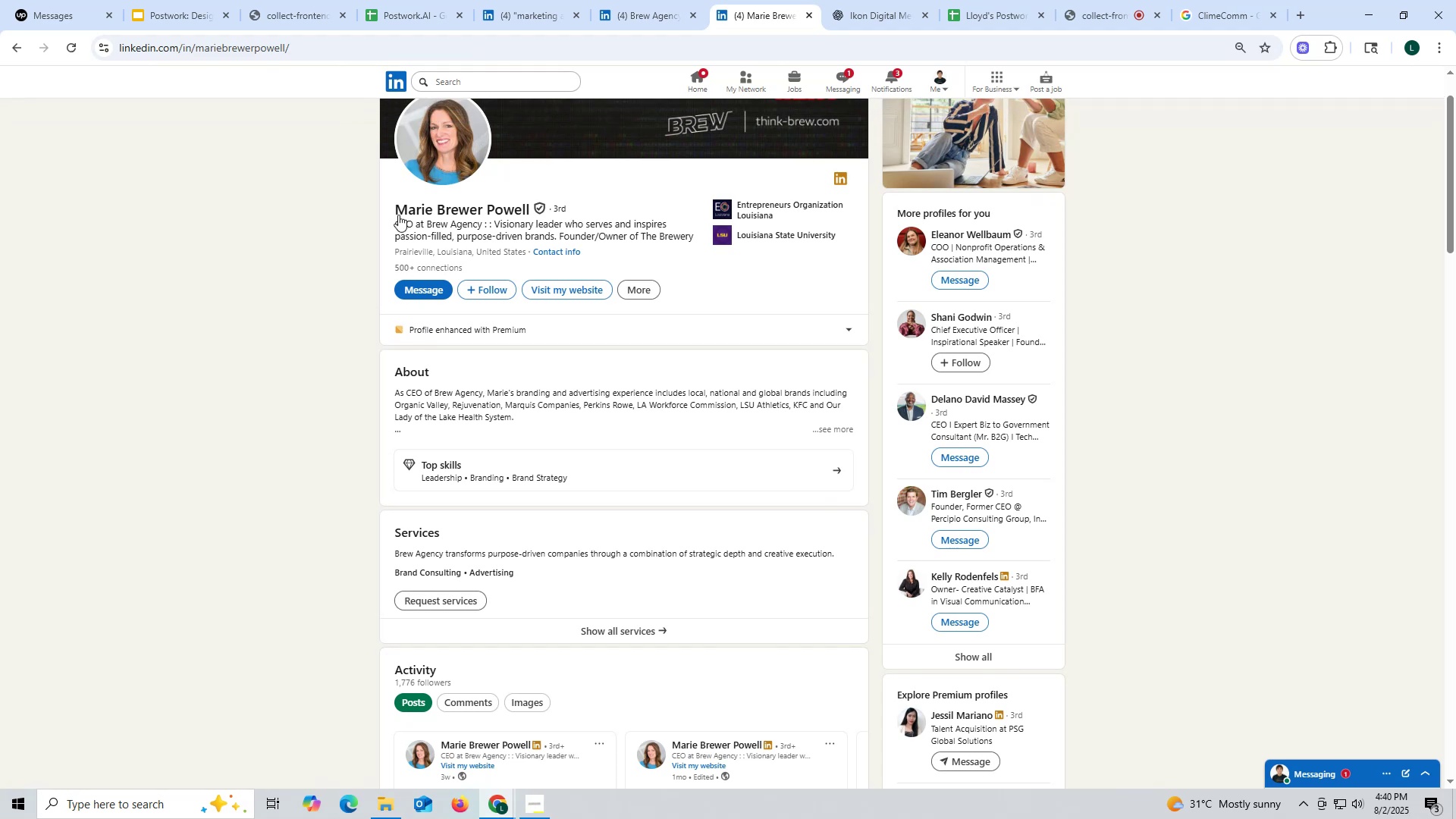 
left_click_drag(start_coordinate=[386, 210], to_coordinate=[531, 209])
 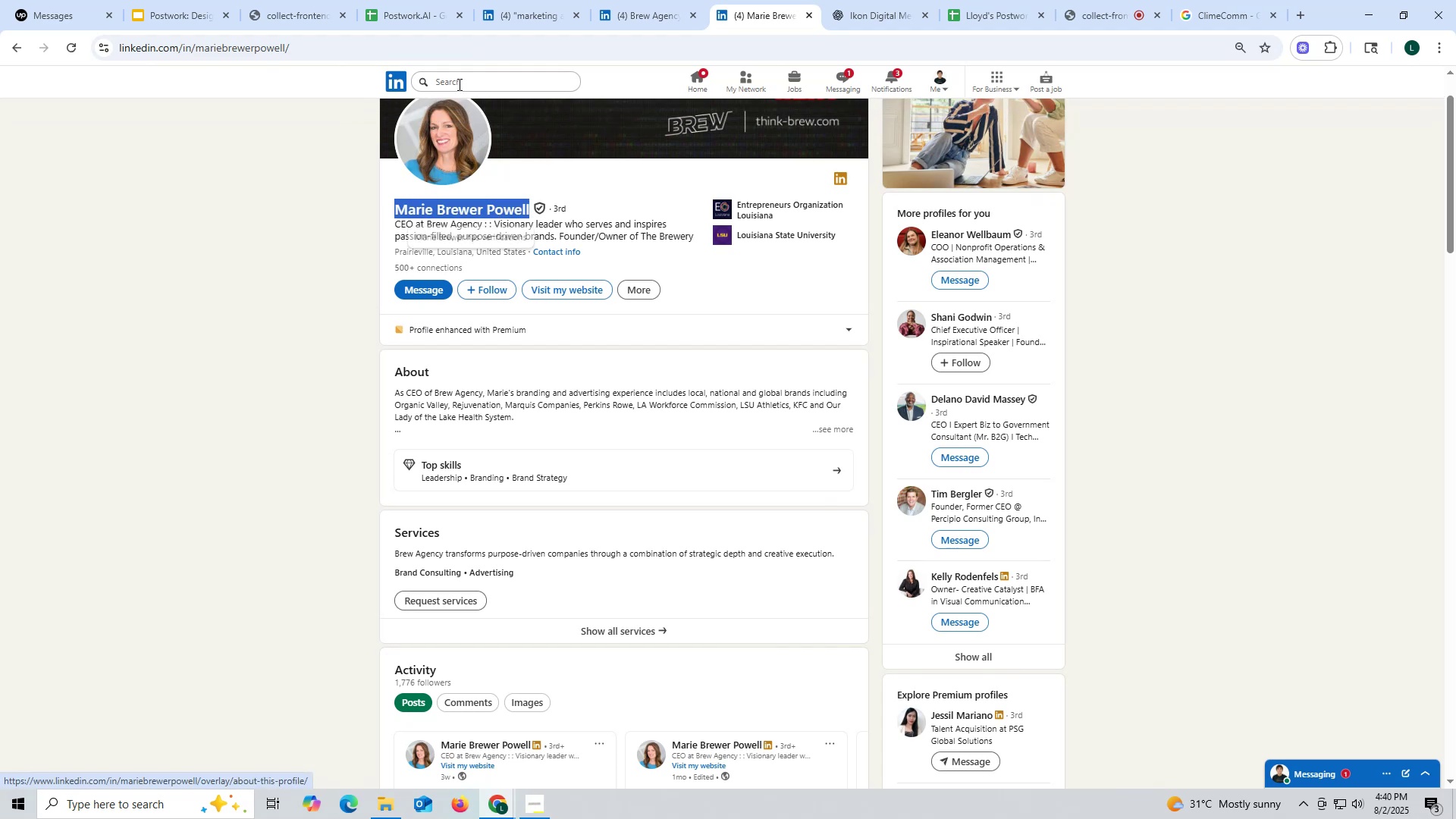 
key(Control+ControlLeft)
 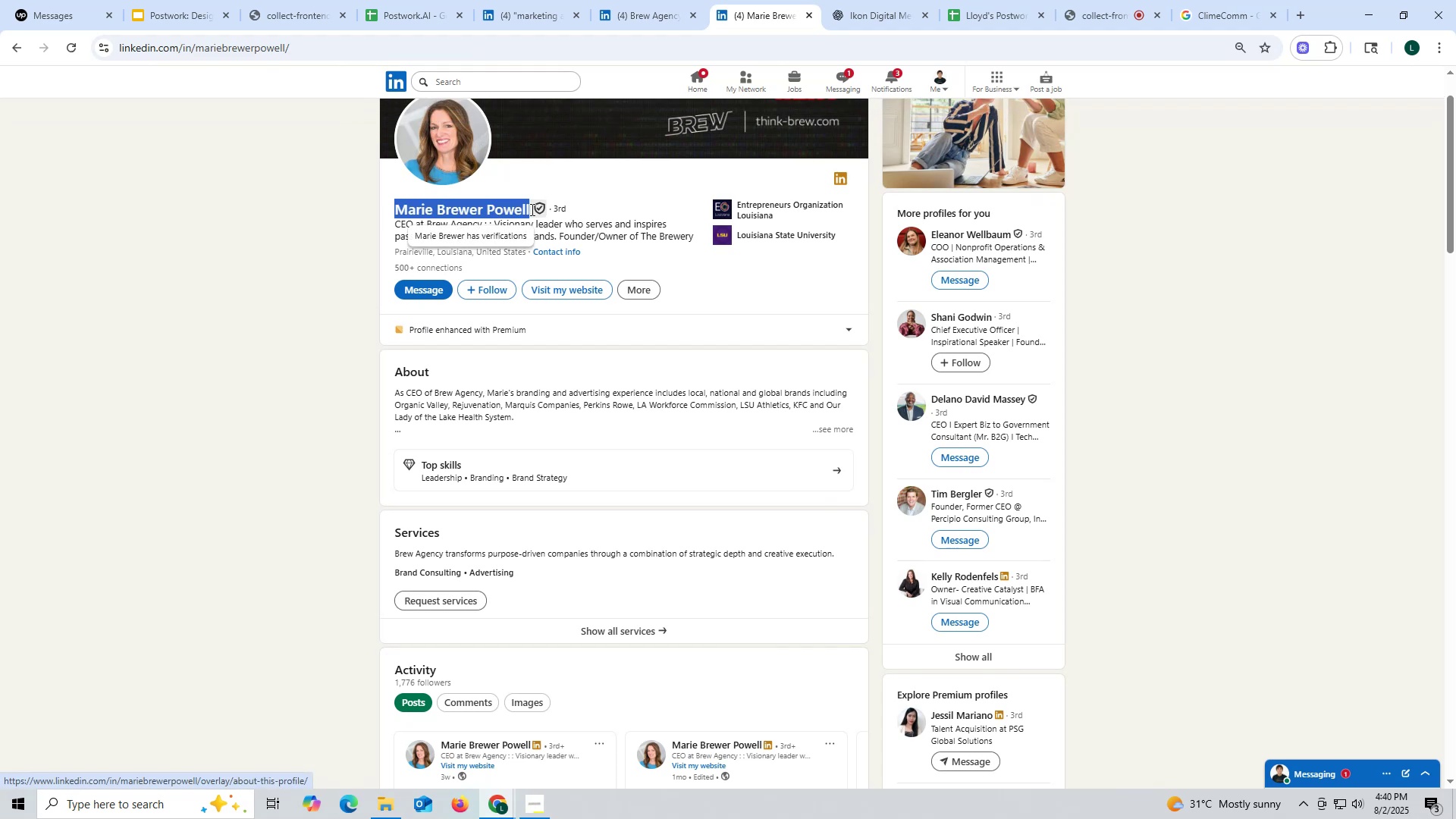 
key(Control+C)
 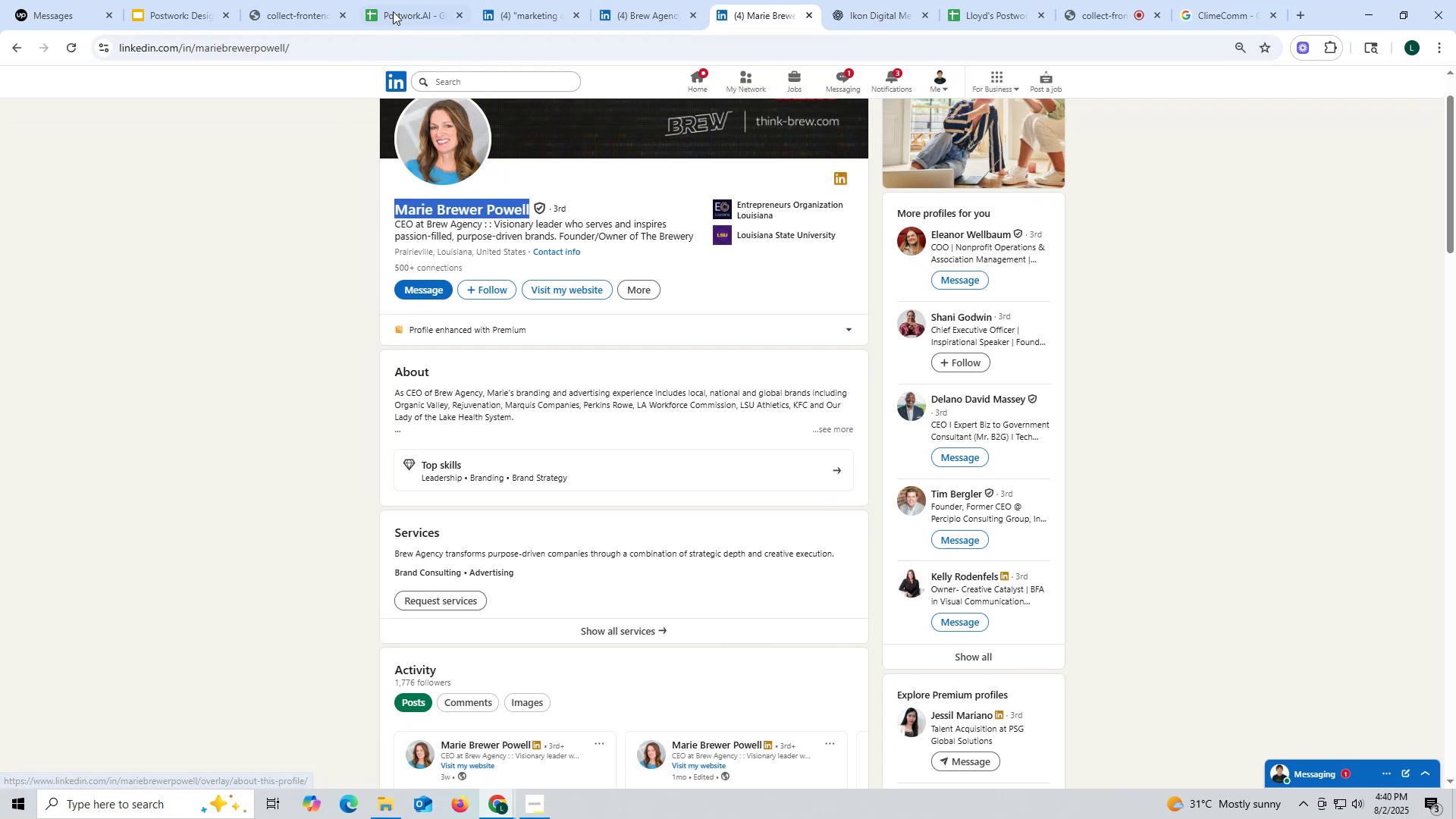 
left_click([387, 5])
 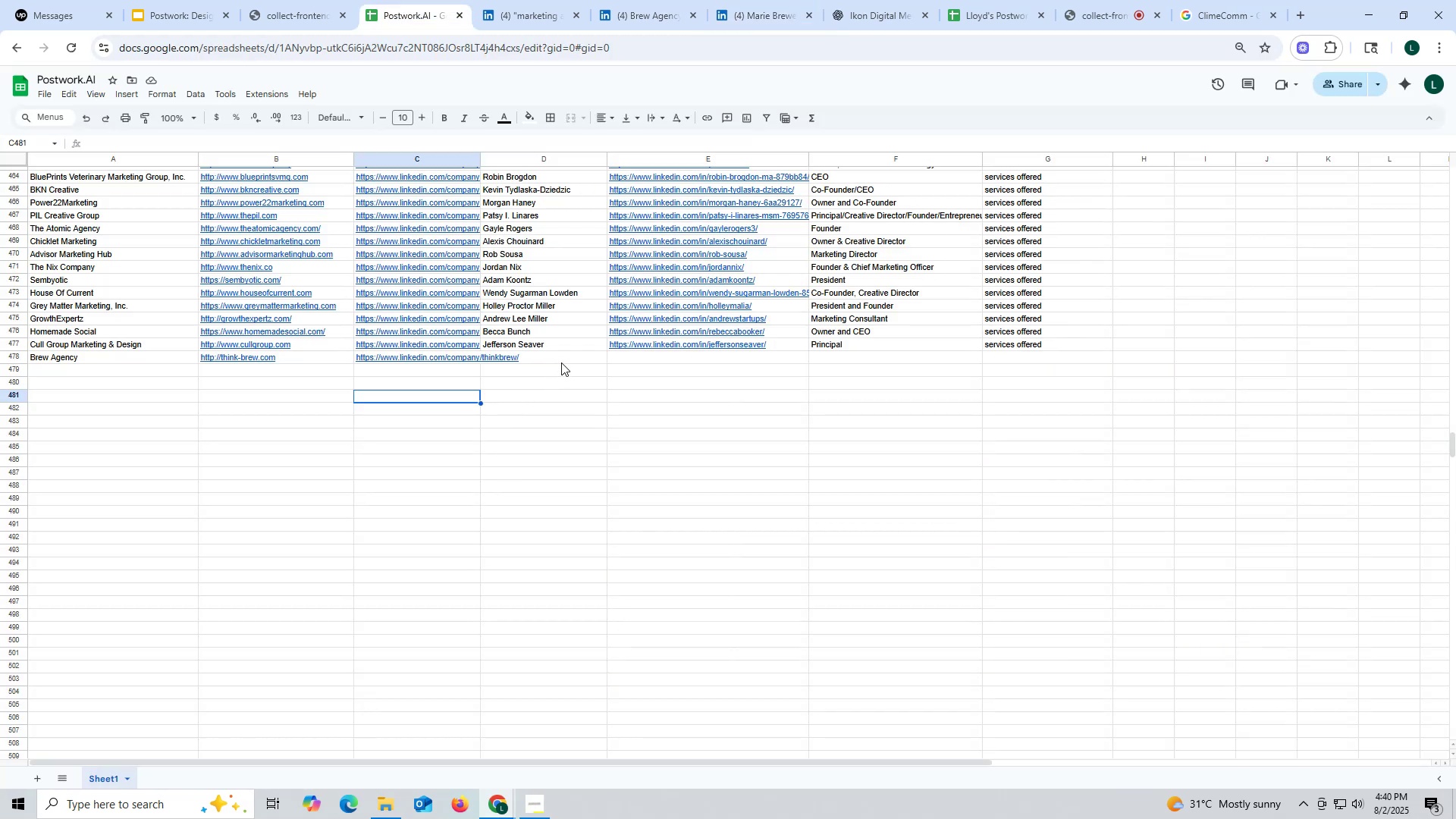 
double_click([561, 362])
 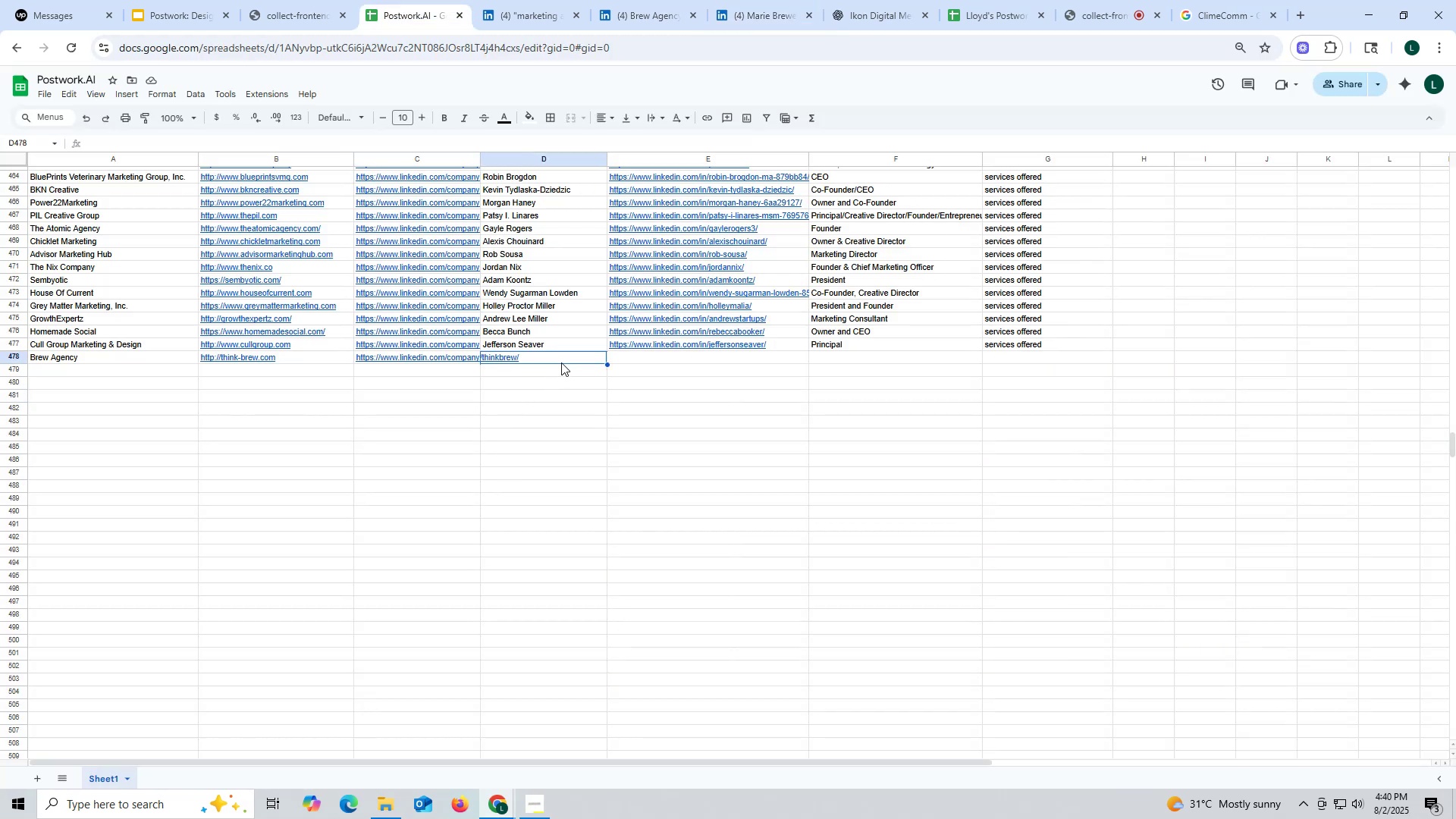 
key(Control+ControlLeft)
 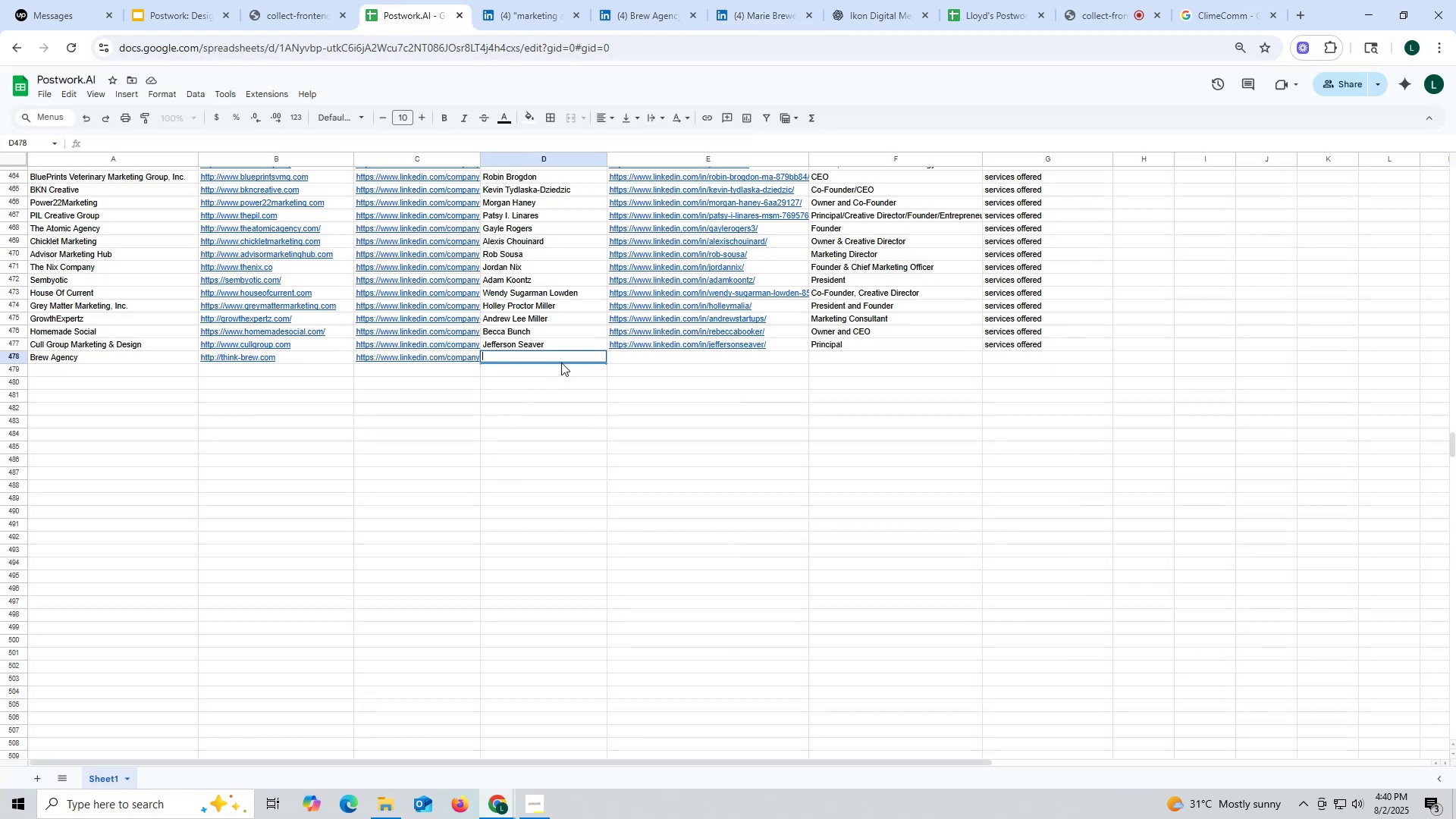 
key(Control+V)
 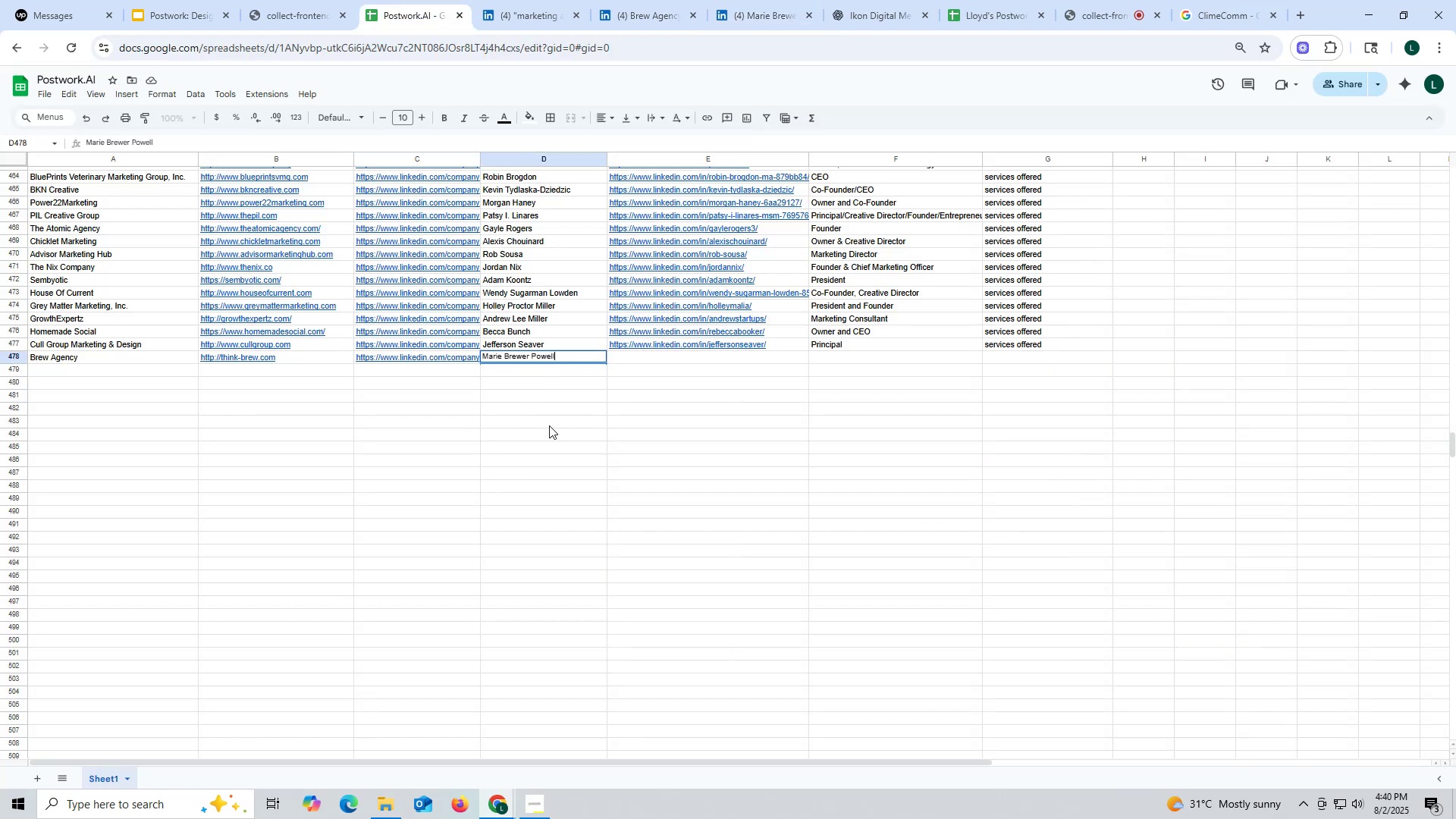 
triple_click([549, 425])
 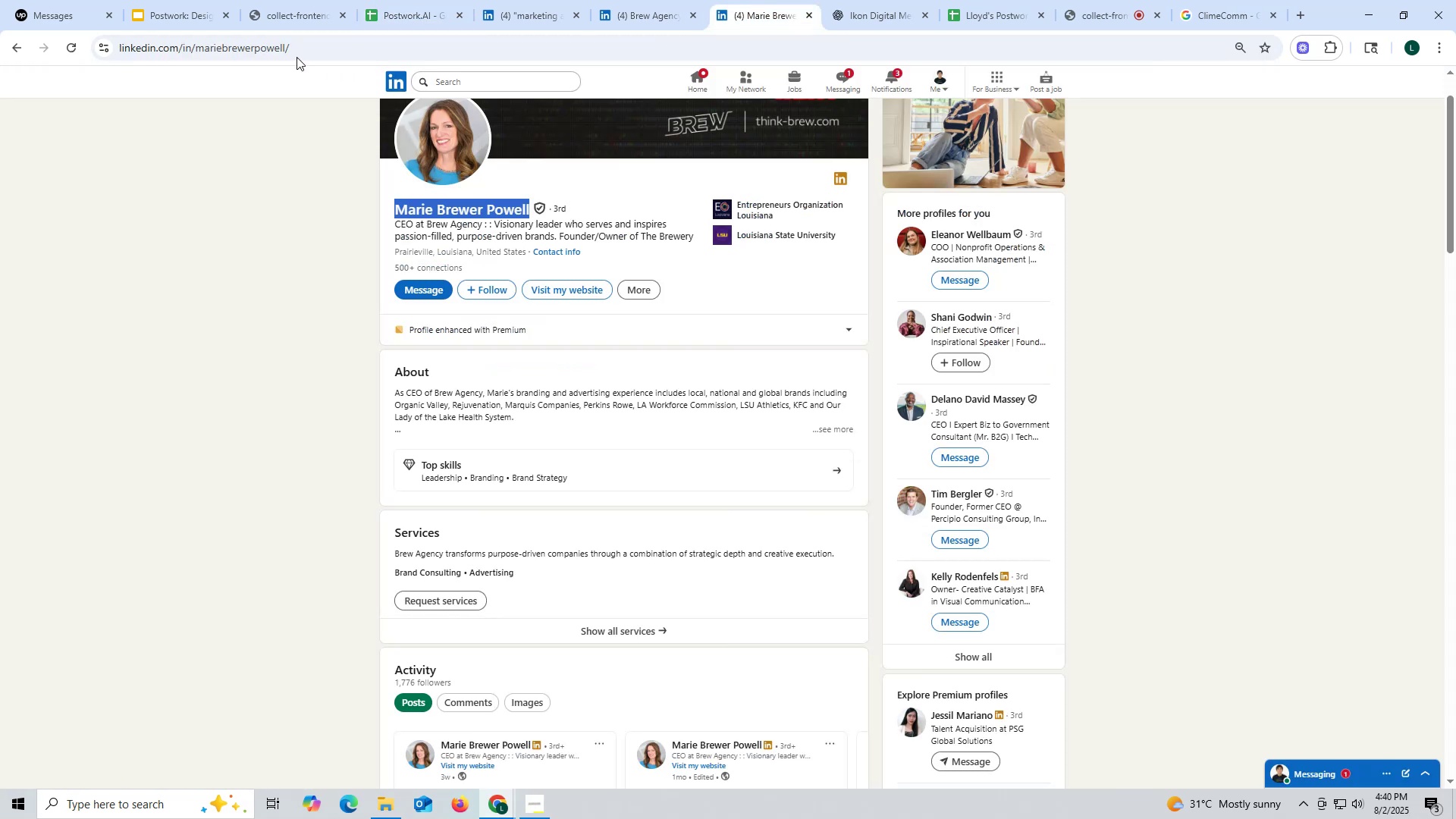 
double_click([278, 52])
 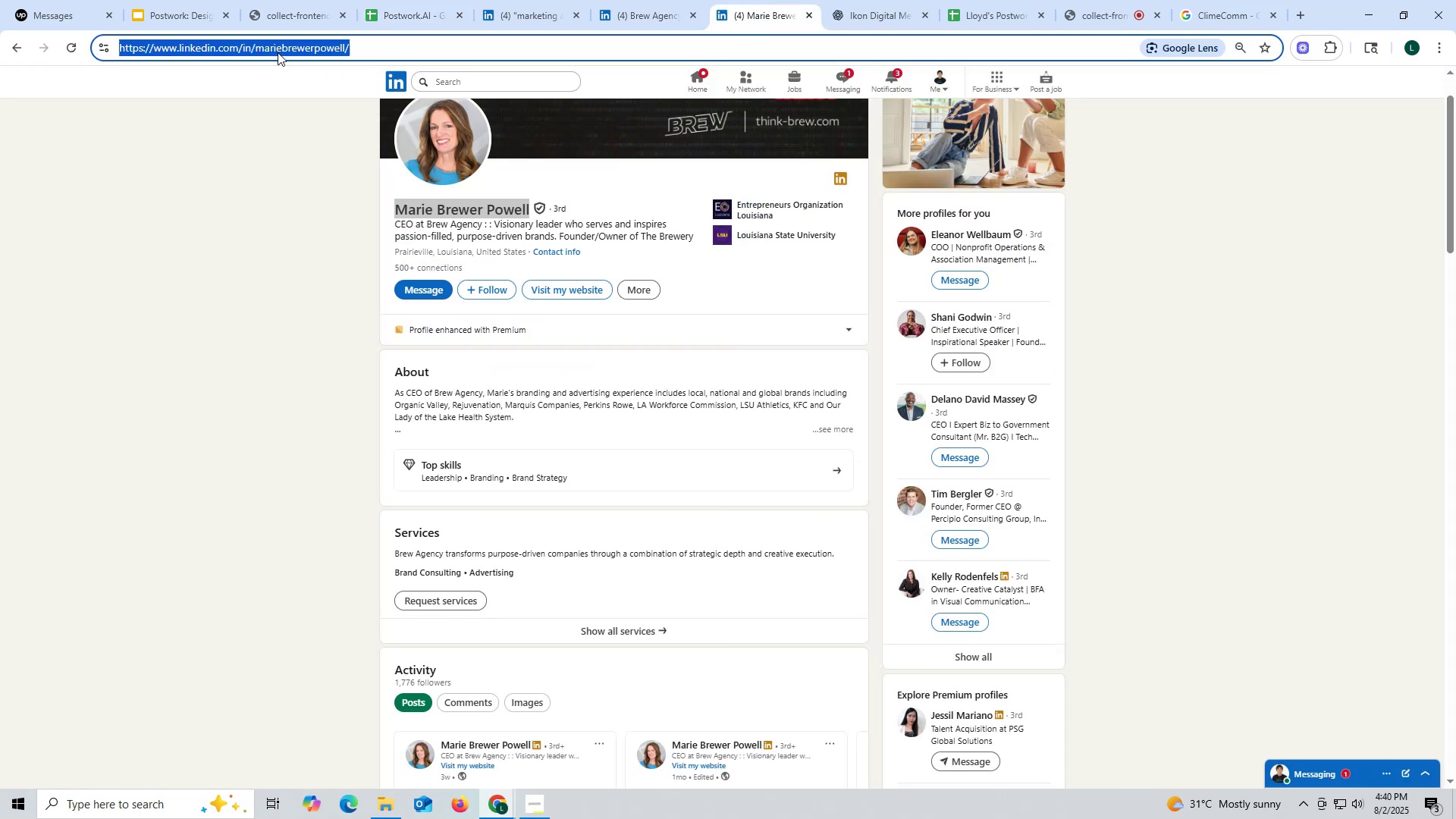 
key(Control+ControlLeft)
 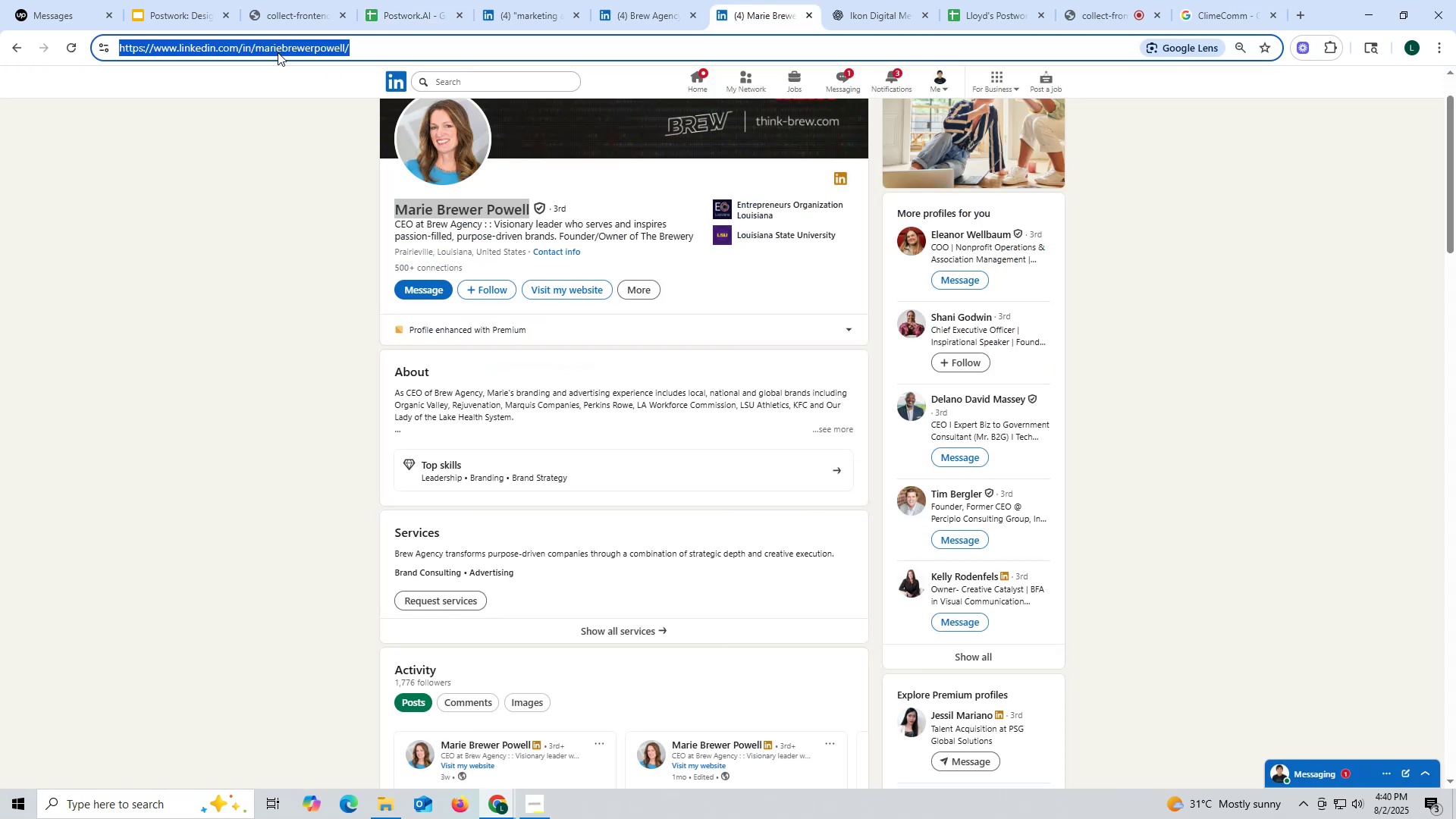 
triple_click([278, 52])
 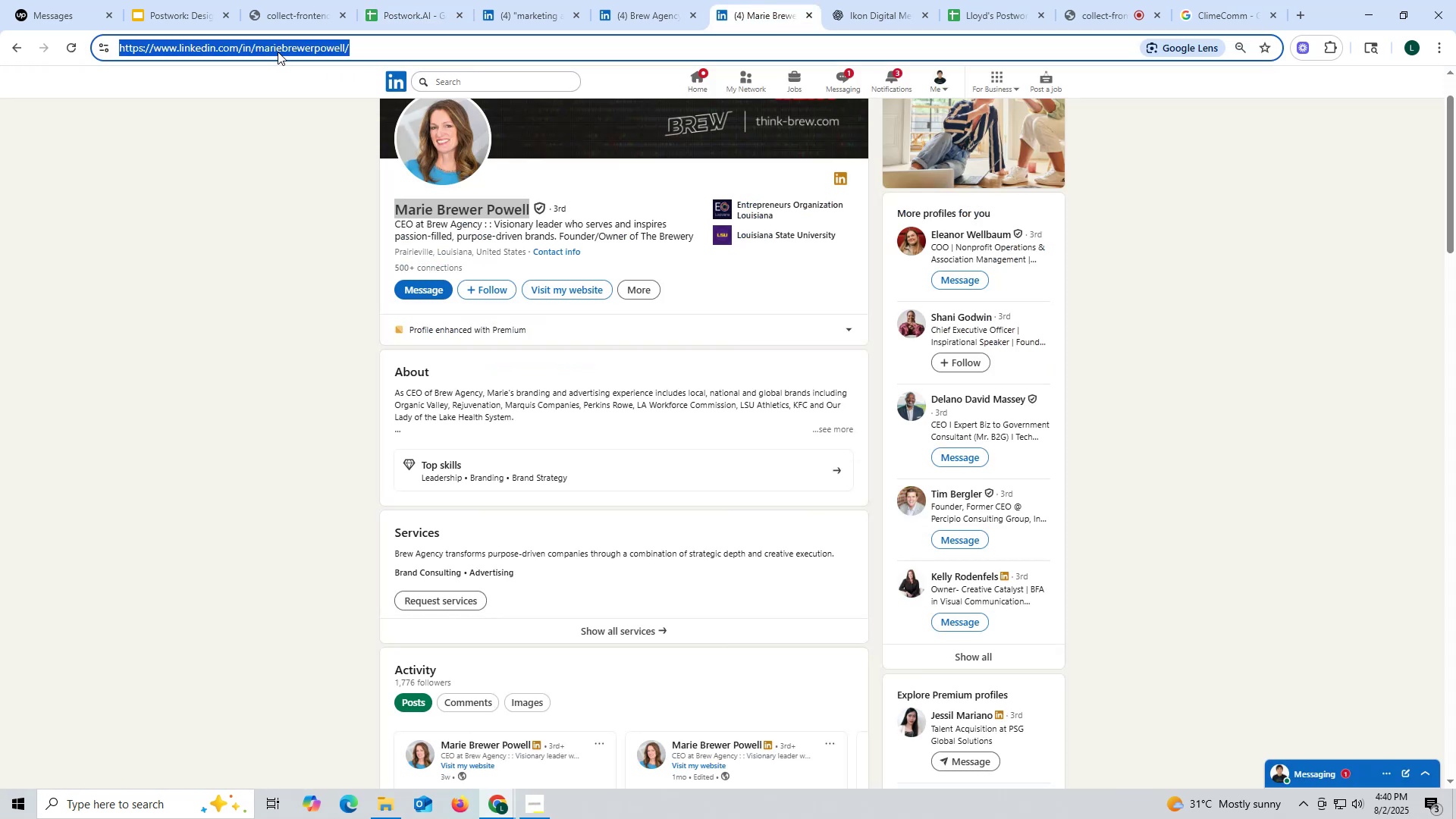 
key(Control+C)
 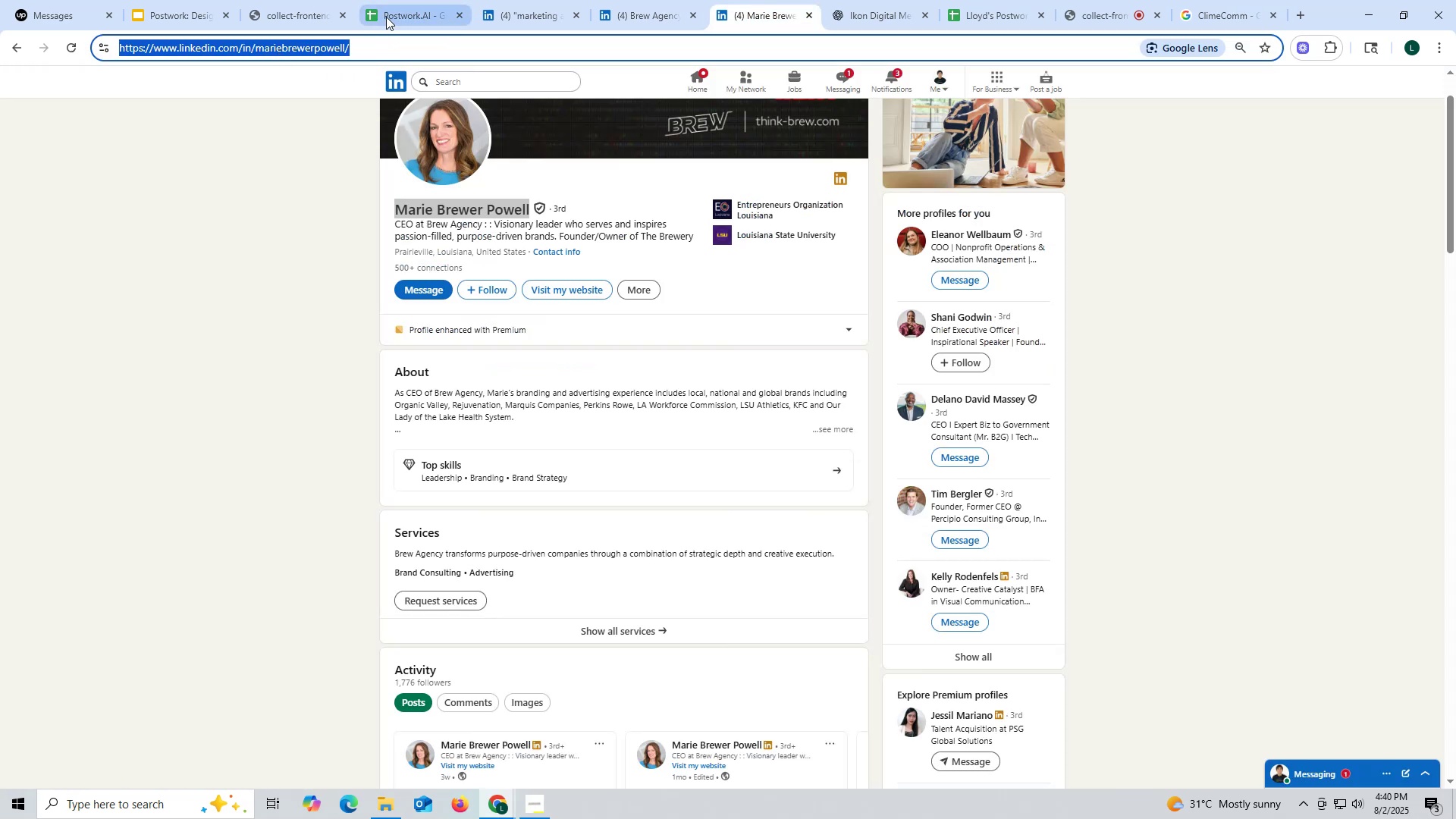 
left_click([394, 14])
 